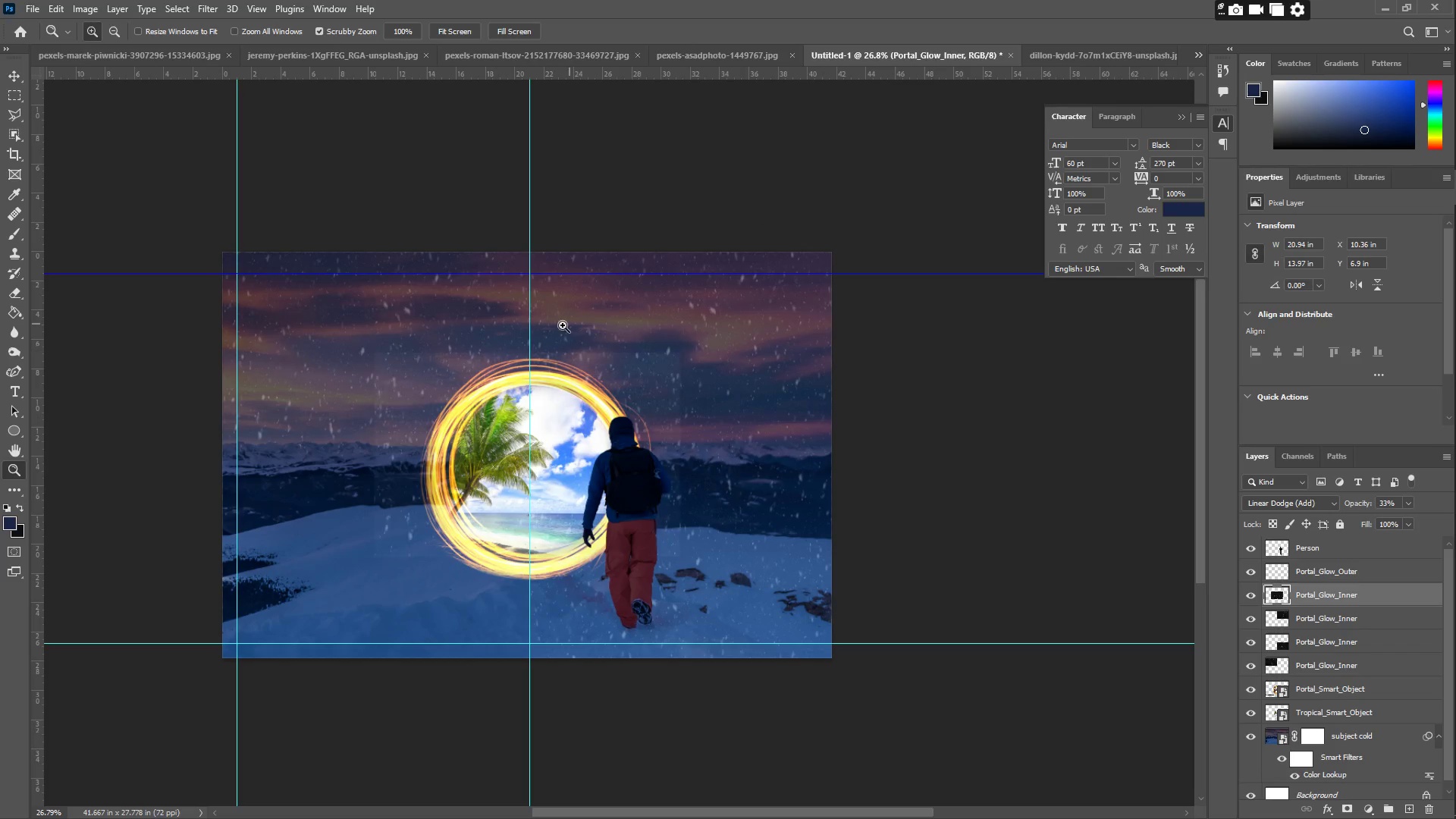 
hold_key(key=ShiftLeft, duration=0.42)
 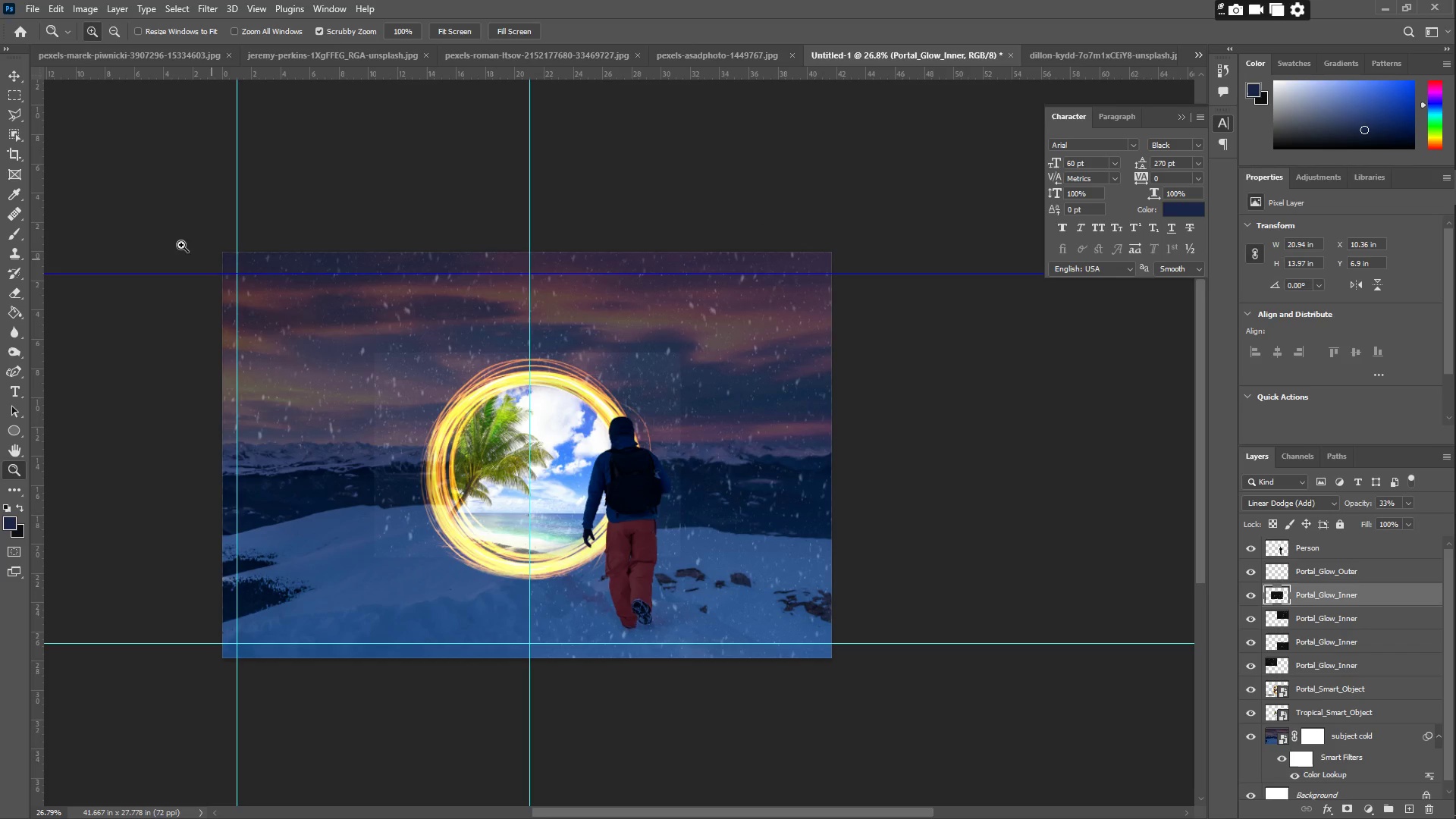 
key(Control+T)
 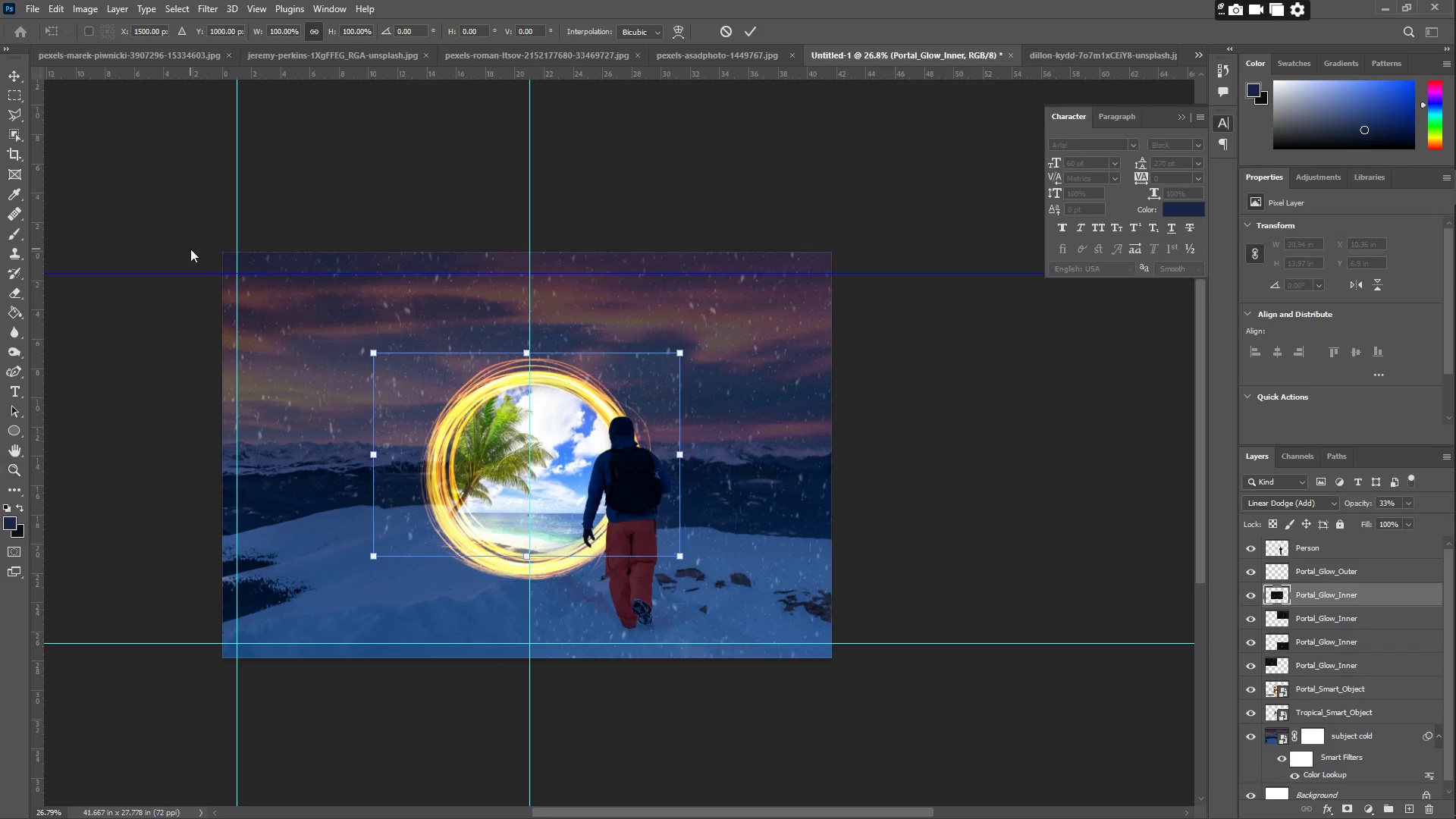 
hold_key(key=ShiftLeft, duration=1.5)
left_click_drag(start_coordinate=[332, 331], to_coordinate=[600, 501])
 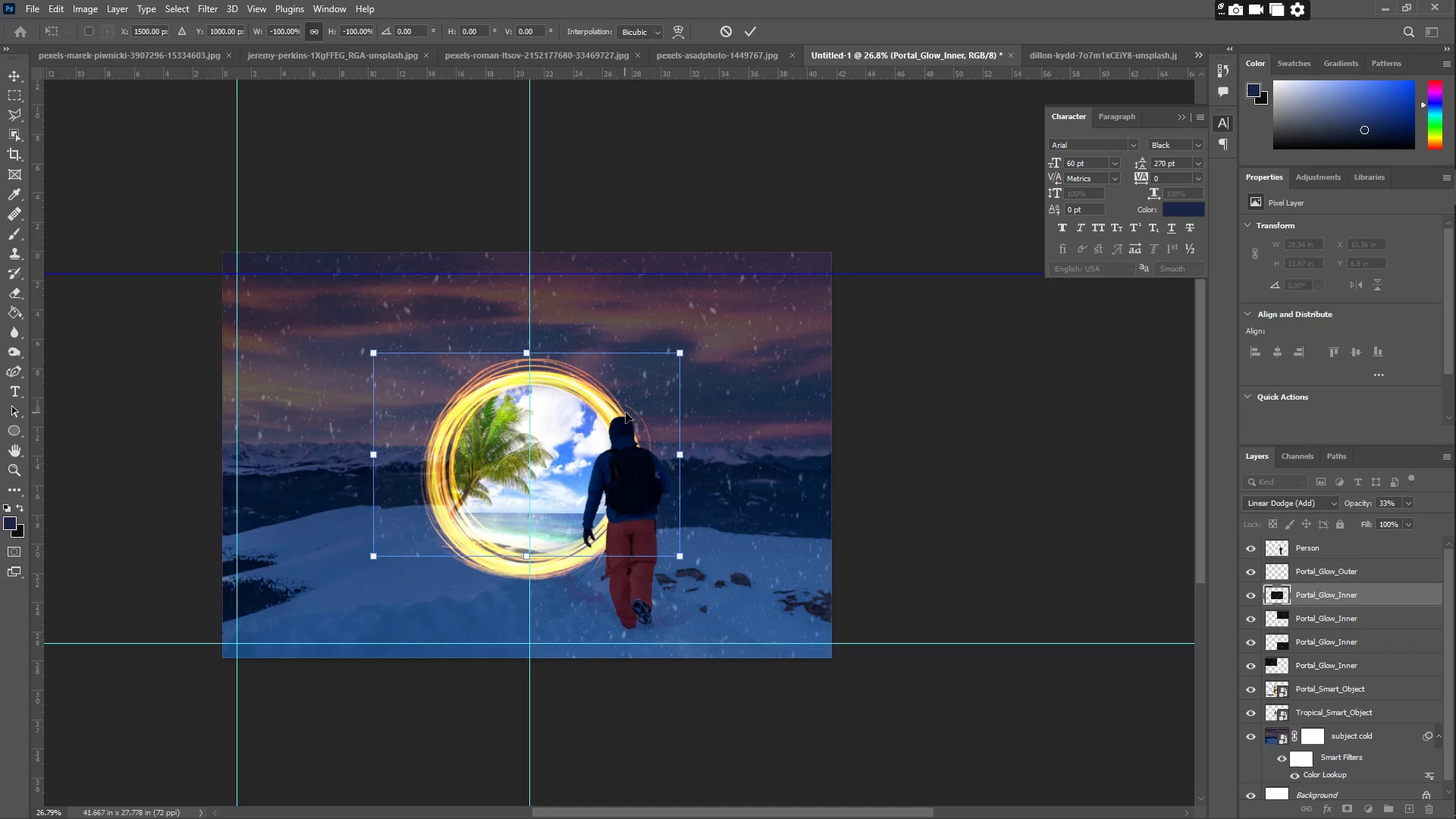 
left_click_drag(start_coordinate=[635, 375], to_coordinate=[478, 482])
 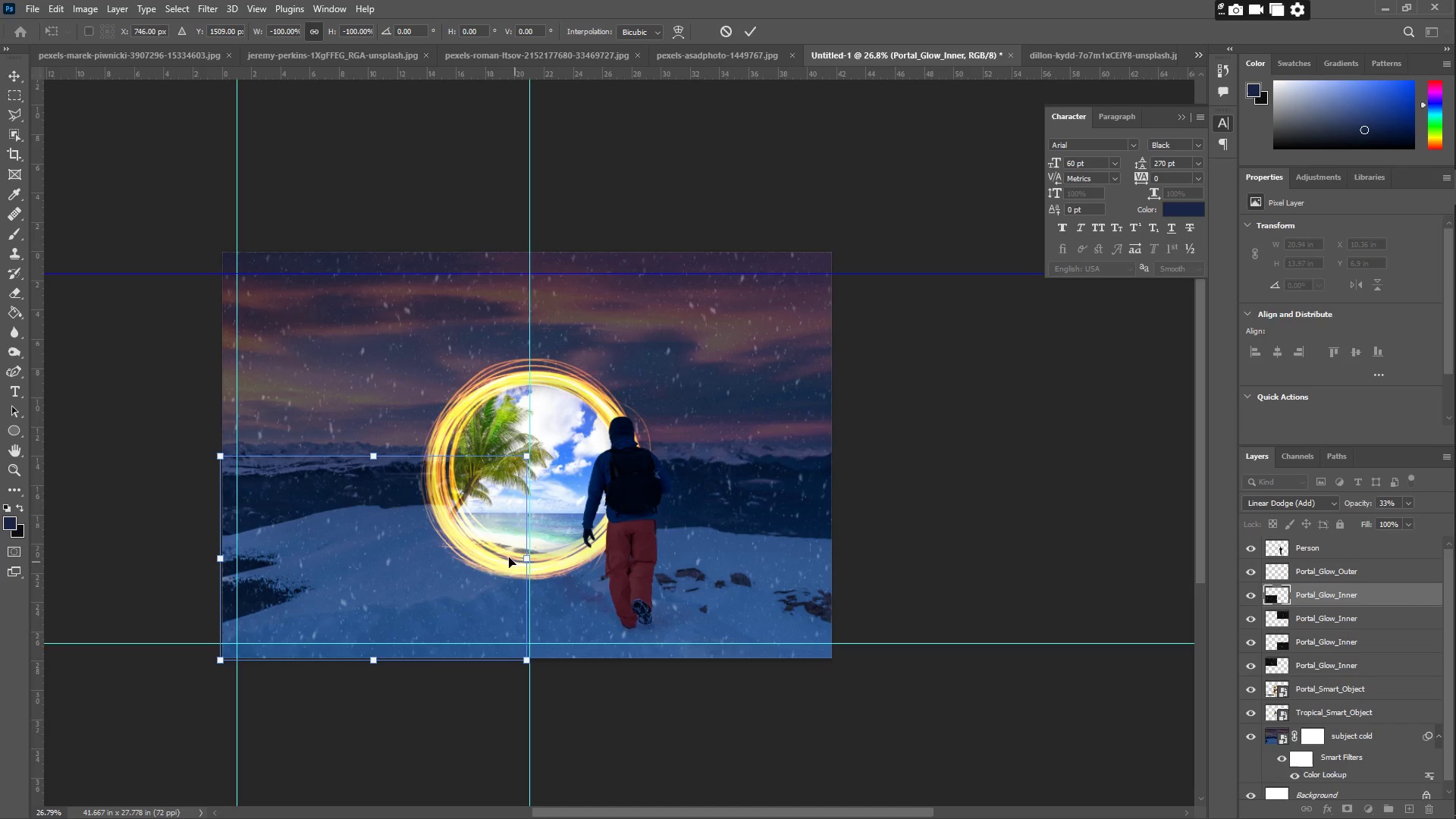 
hold_key(key=ShiftLeft, duration=1.5)
left_click_drag(start_coordinate=[187, 450], to_coordinate=[532, 652])
 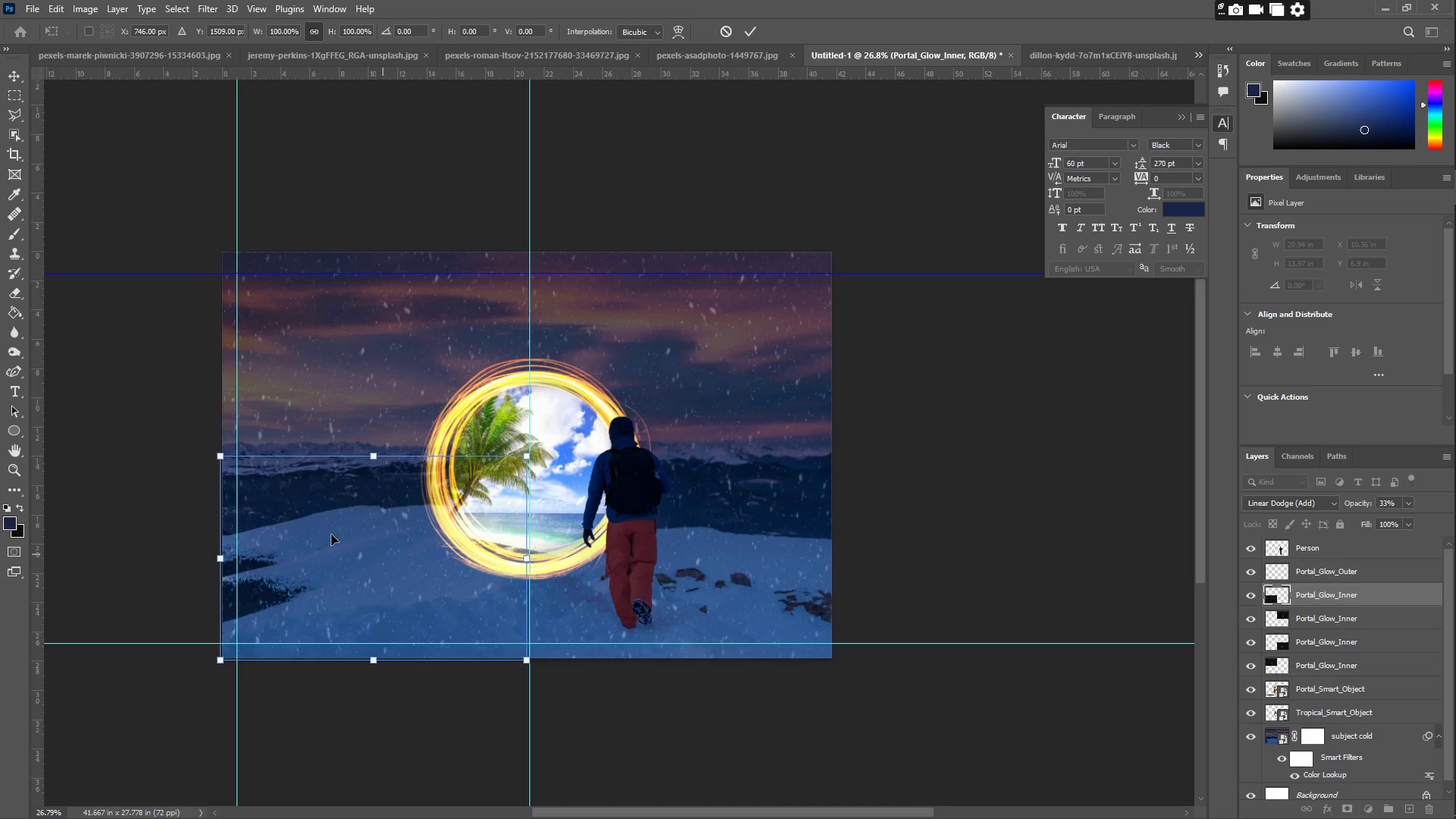 
hold_key(key=ShiftLeft, duration=1.51)
 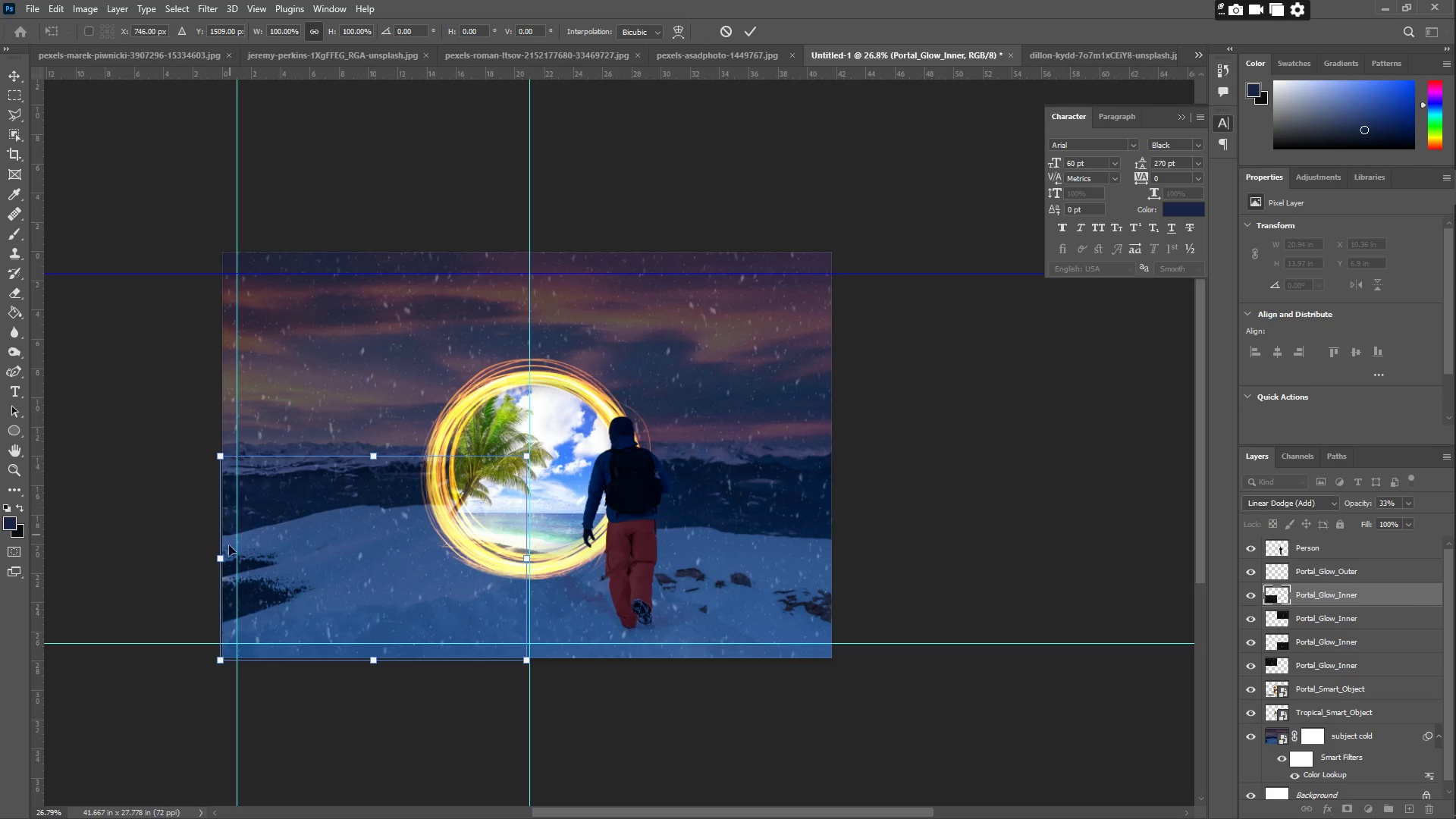 
hold_key(key=ShiftLeft, duration=1.52)
left_click_drag(start_coordinate=[218, 559], to_coordinate=[703, 570])
 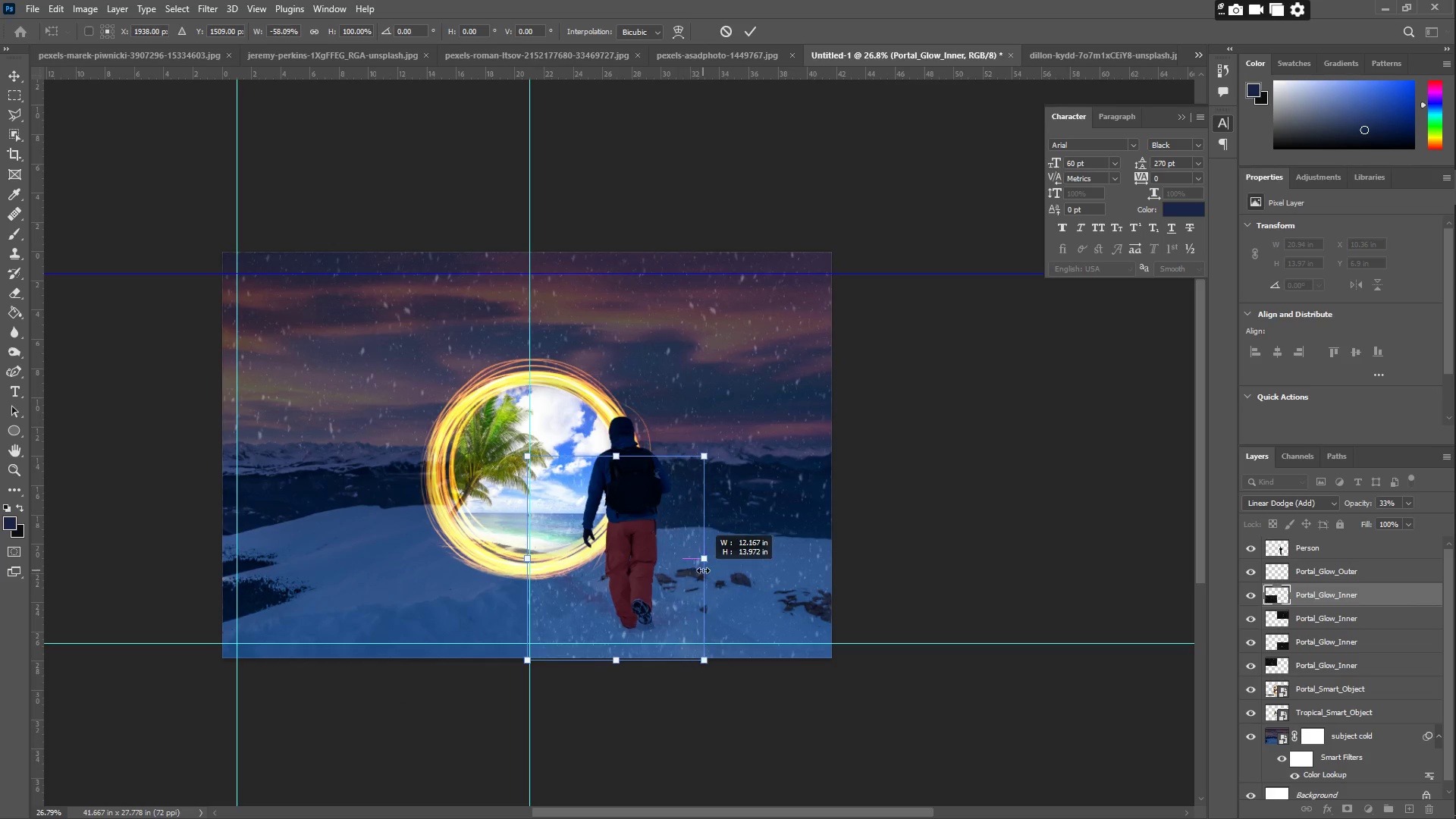 
key(Shift+ShiftLeft)
 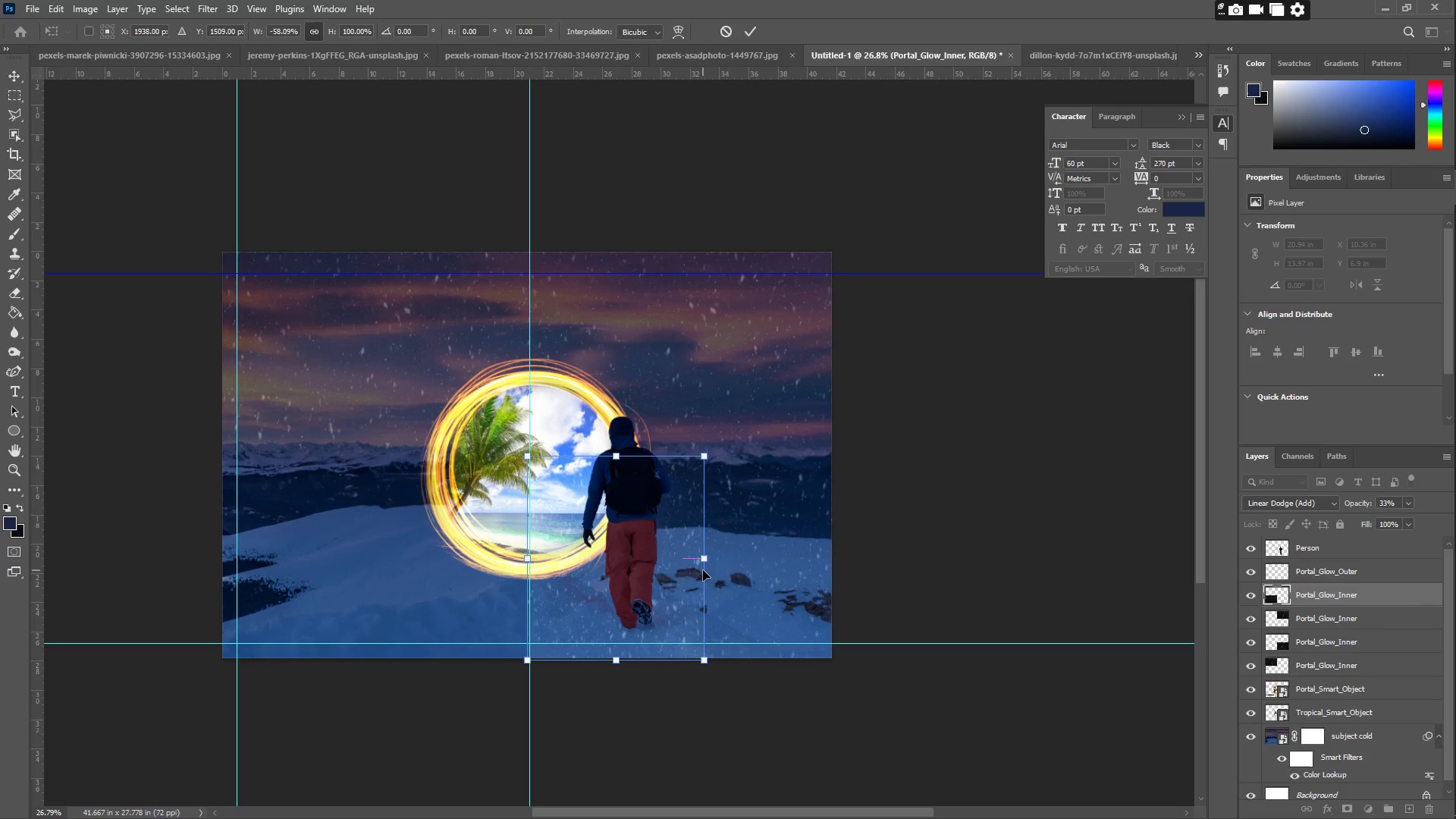 
key(Shift+ShiftLeft)
 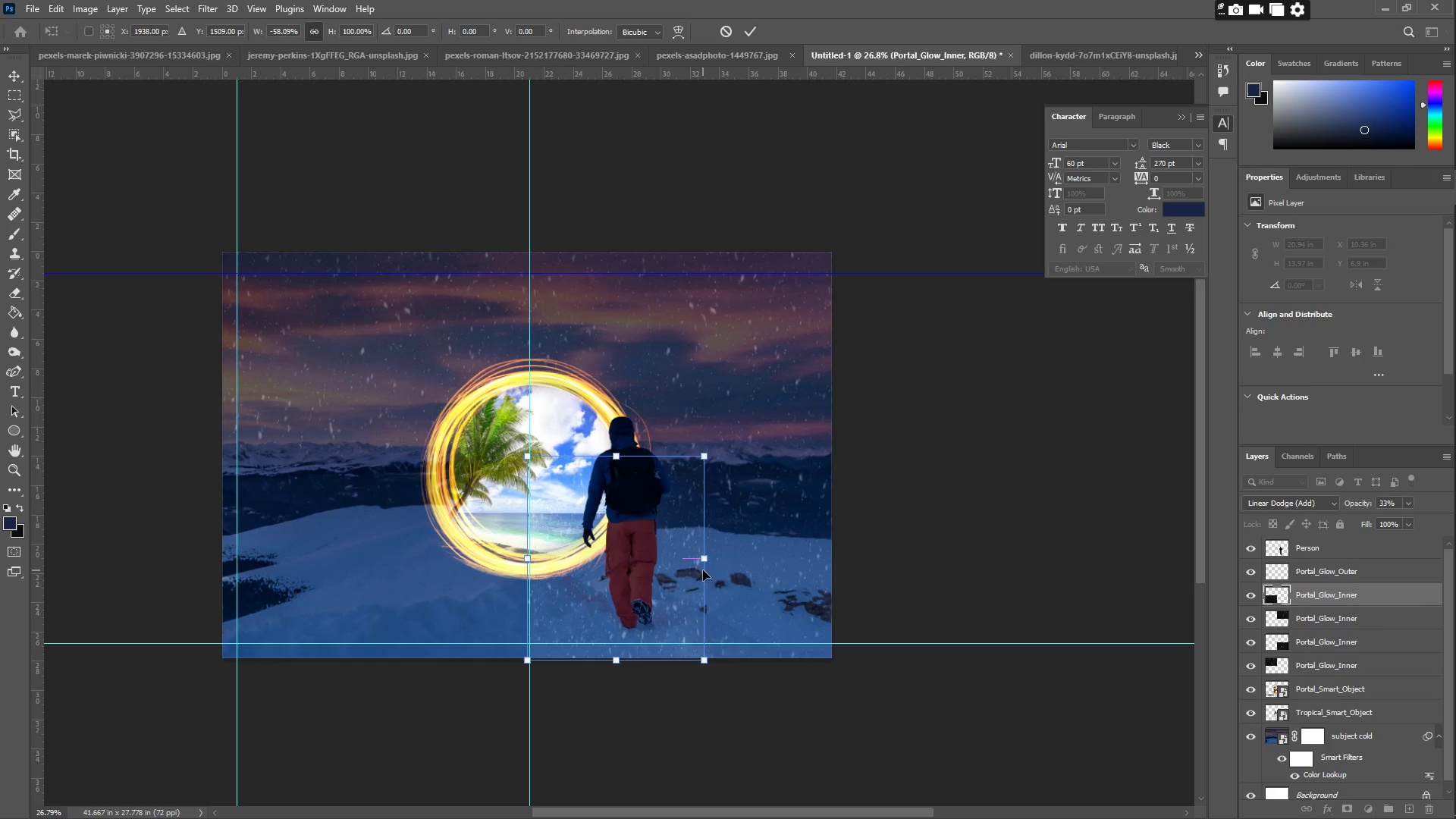 
key(Shift+ShiftLeft)
 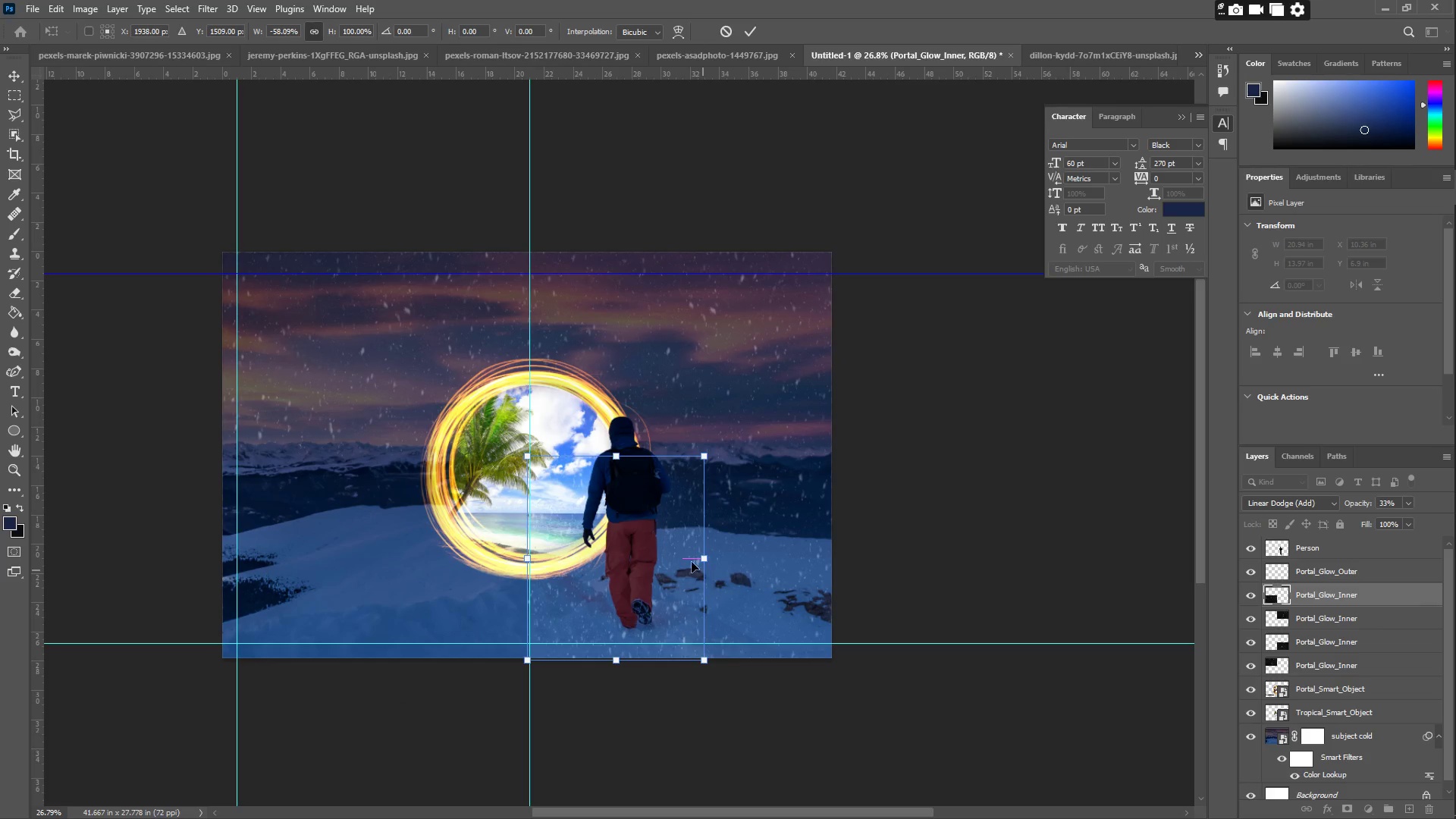 
key(Shift+ShiftLeft)
 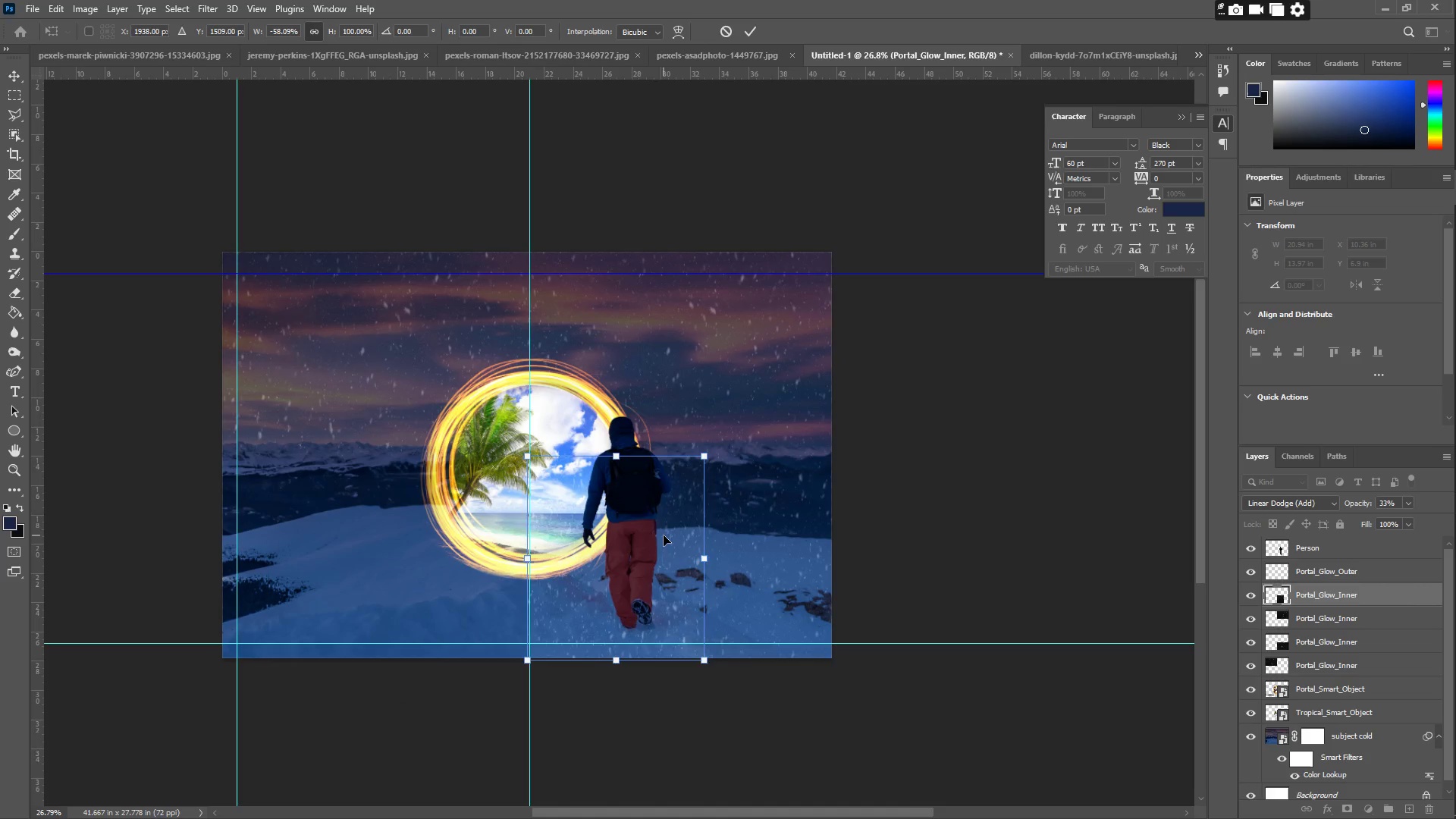 
left_click_drag(start_coordinate=[653, 535], to_coordinate=[349, 534])
 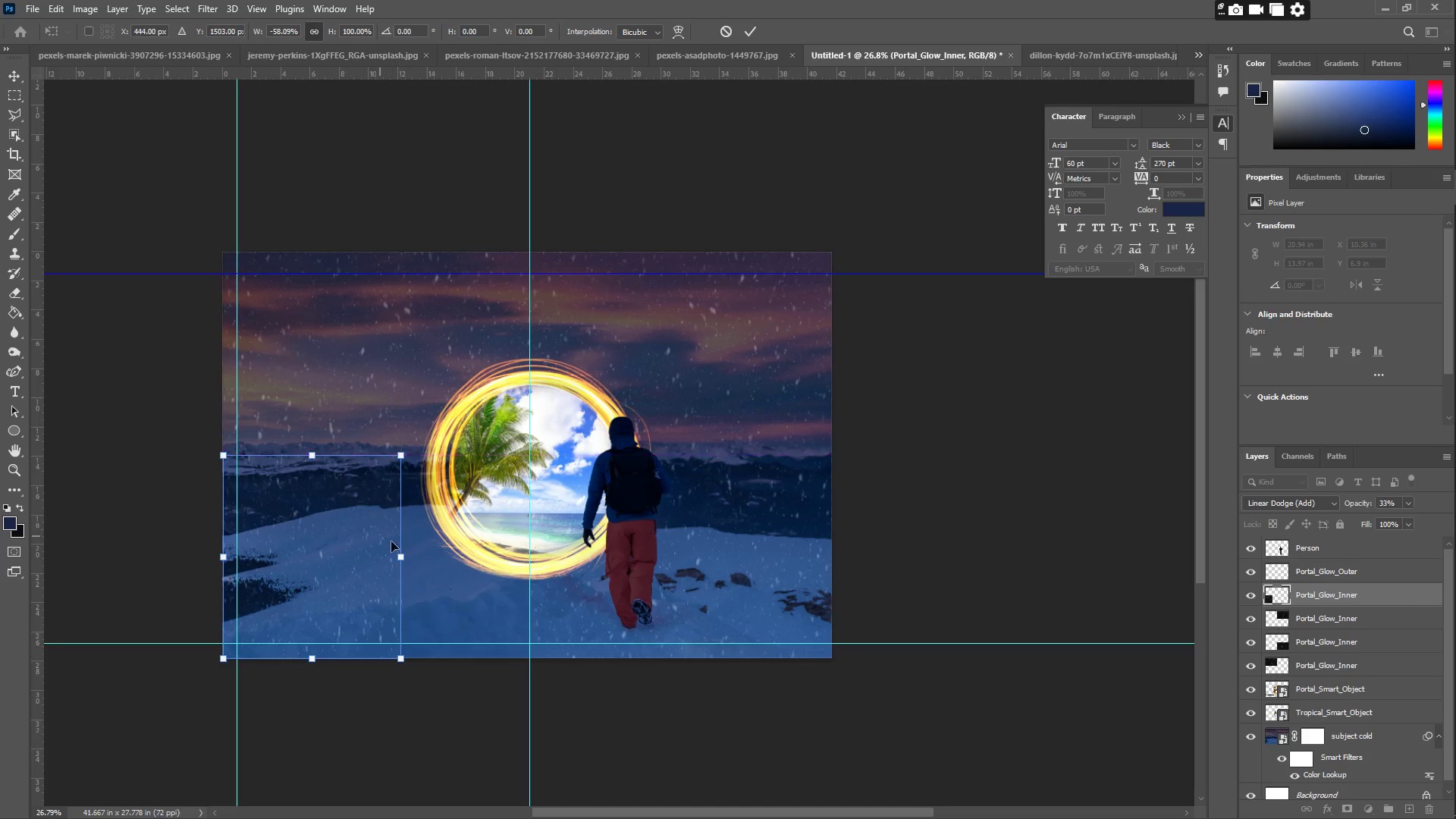 
hold_key(key=ShiftLeft, duration=1.51)
left_click_drag(start_coordinate=[405, 551], to_coordinate=[529, 559])
 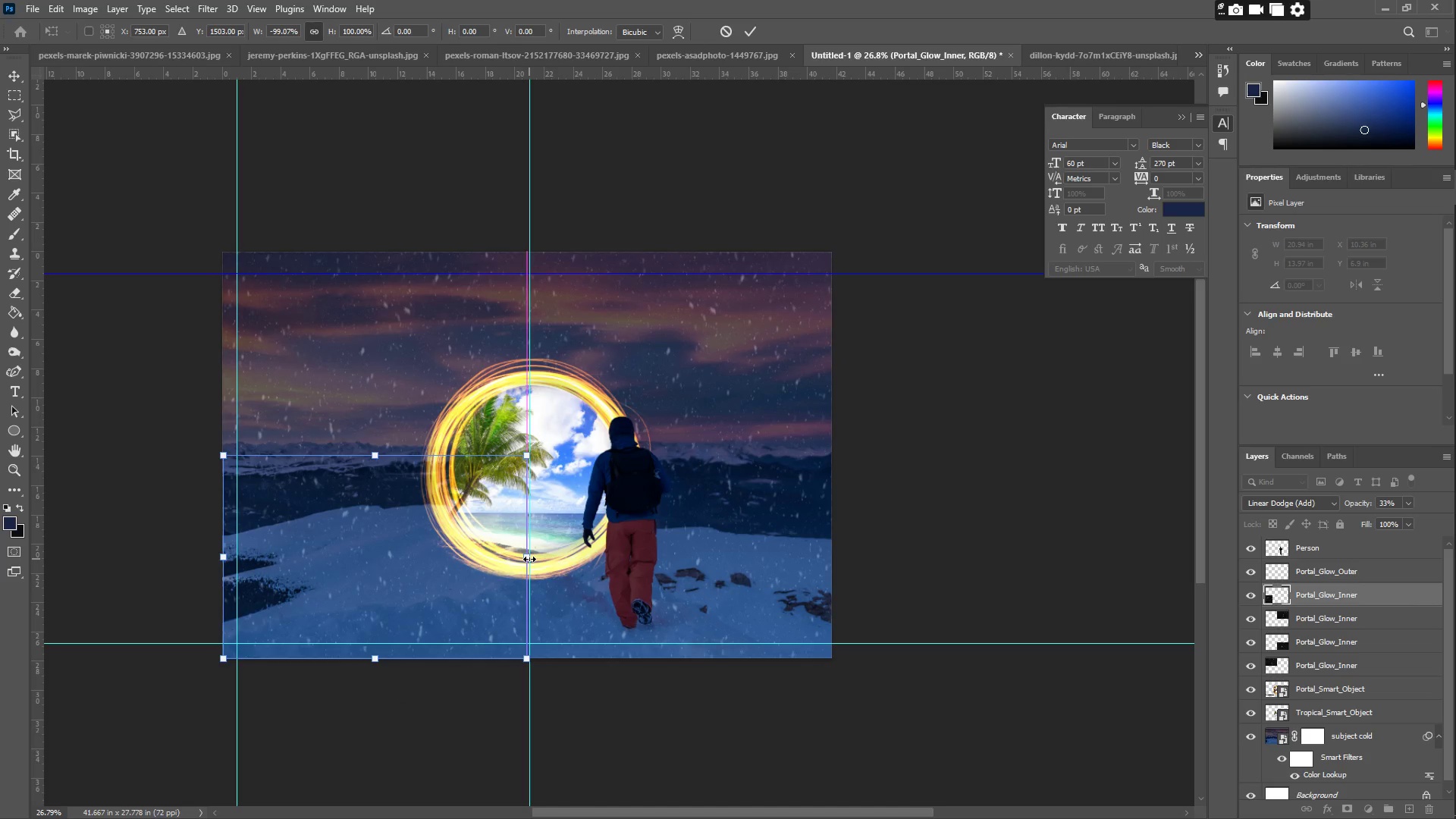 
hold_key(key=ShiftLeft, duration=1.44)
 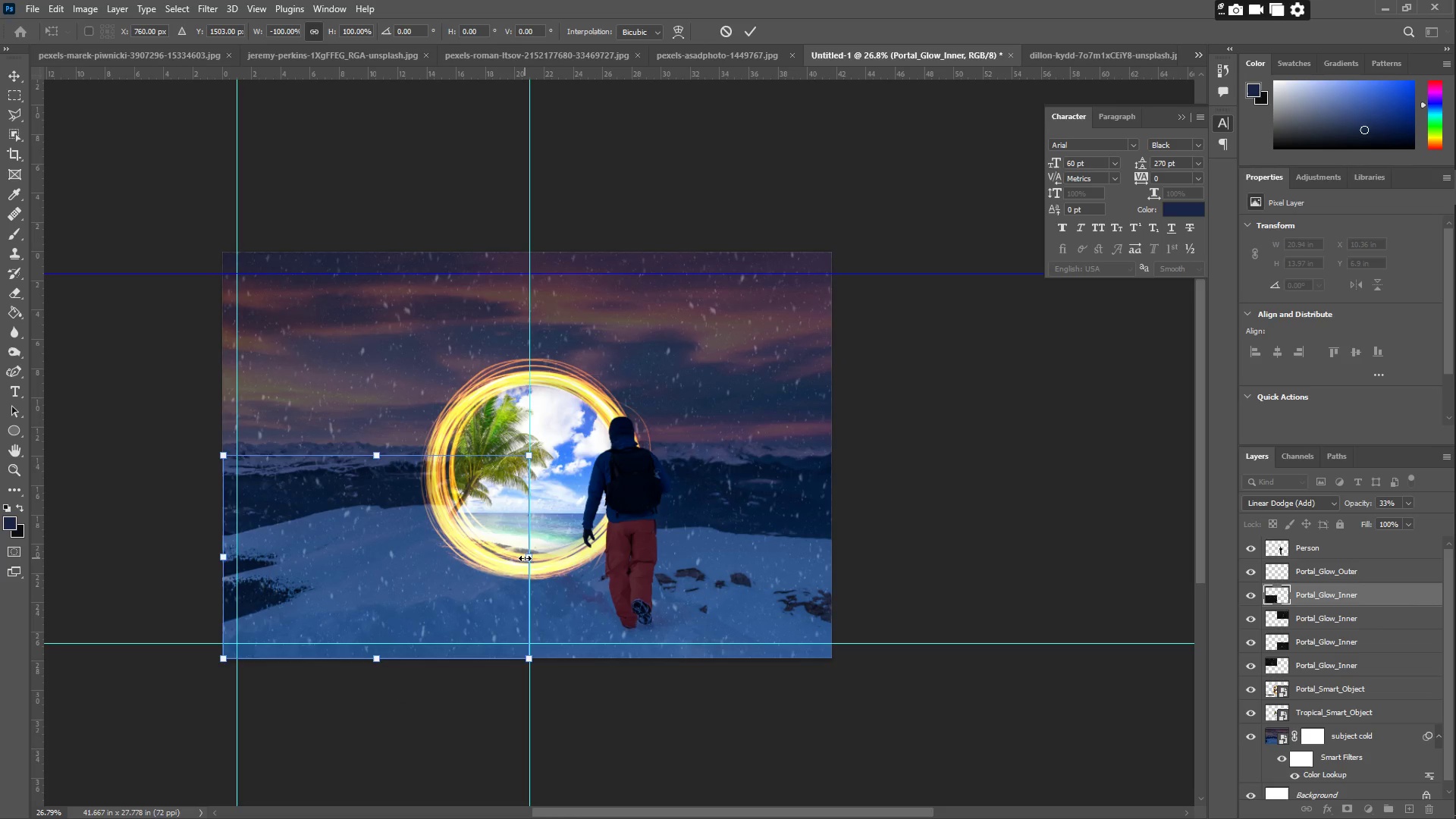 
key(Enter)
 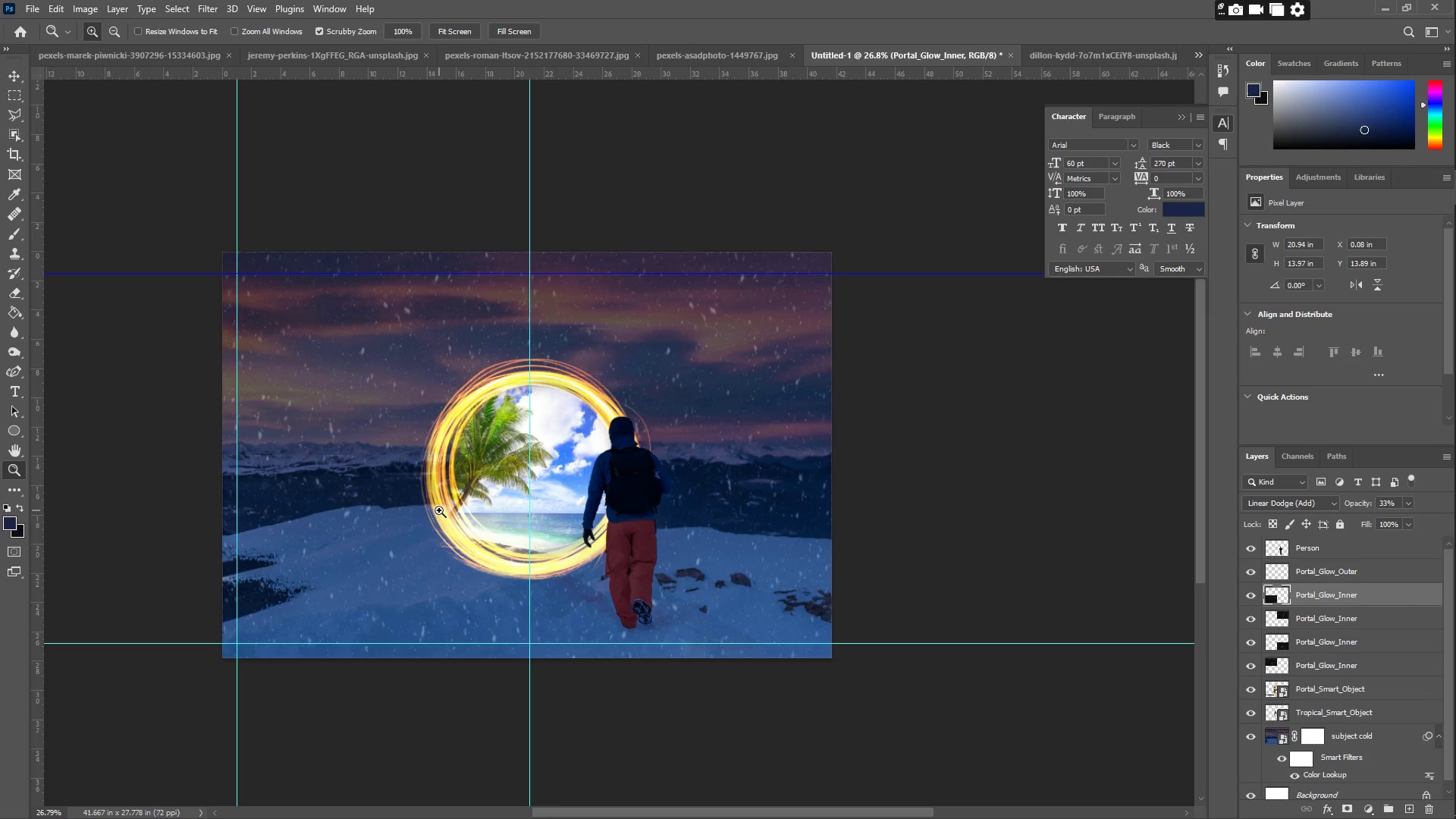 
type(zz)
 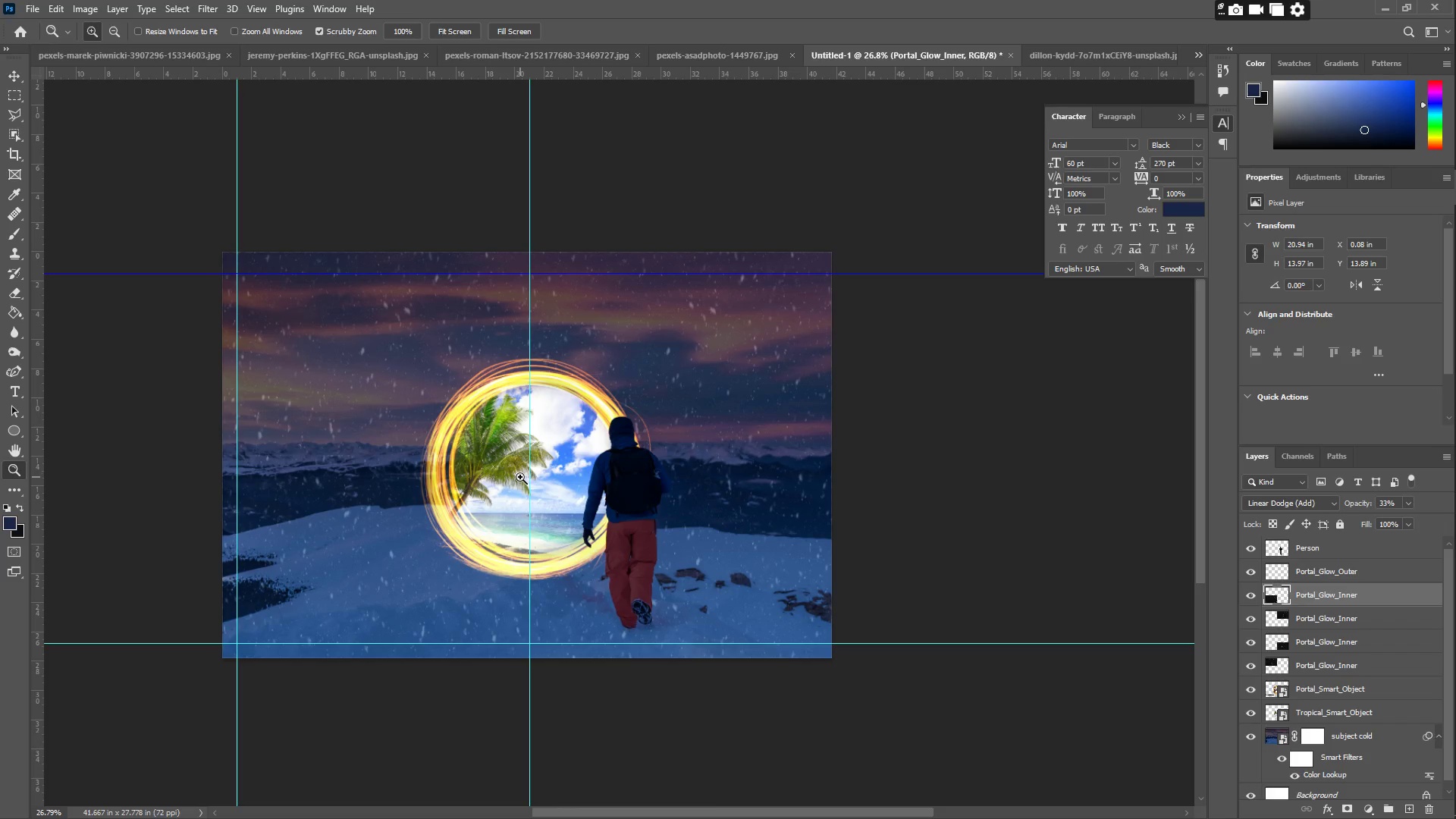 
left_click_drag(start_coordinate=[663, 355], to_coordinate=[755, 334])
 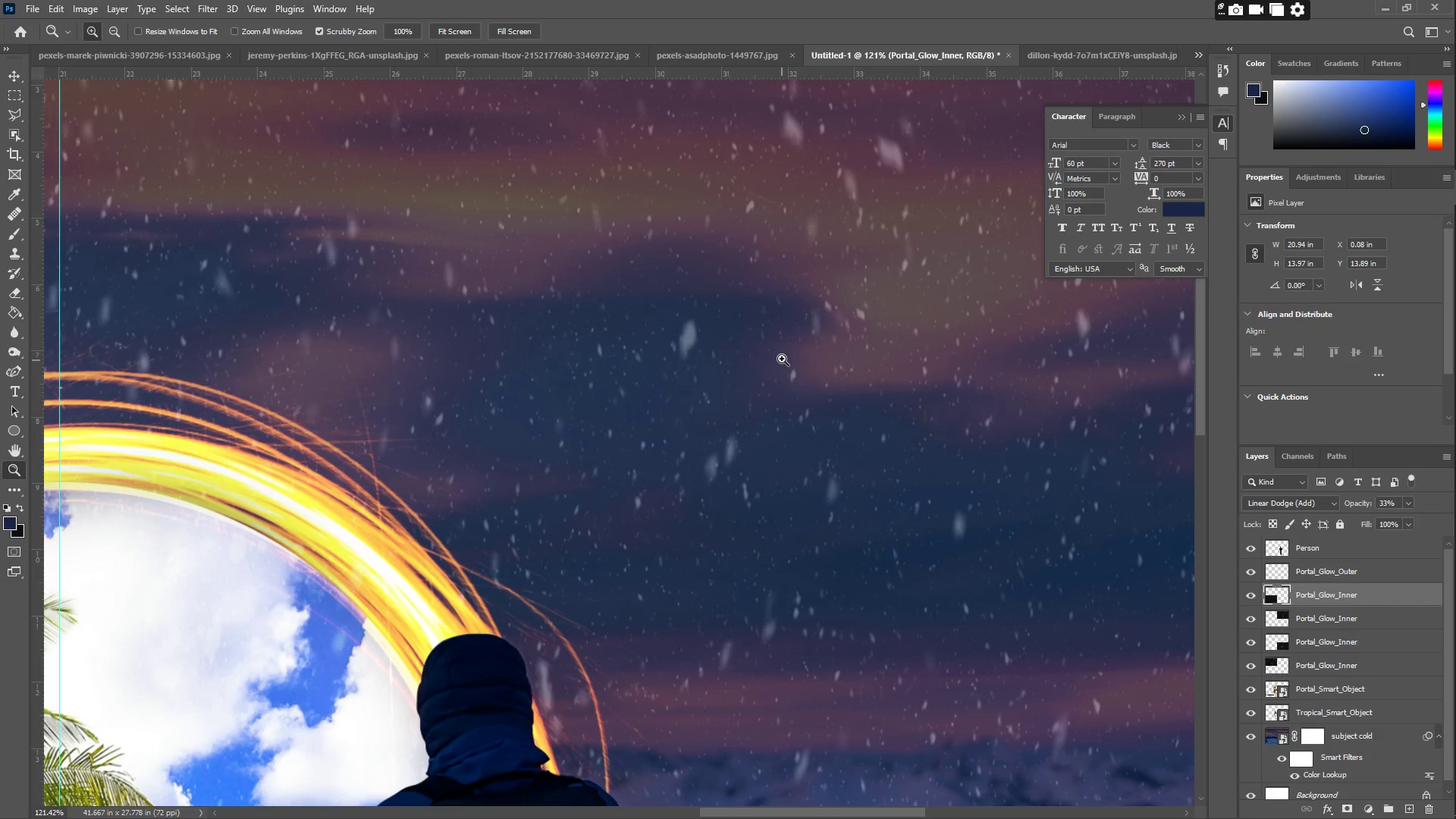 
left_click_drag(start_coordinate=[787, 351], to_coordinate=[761, 347])
 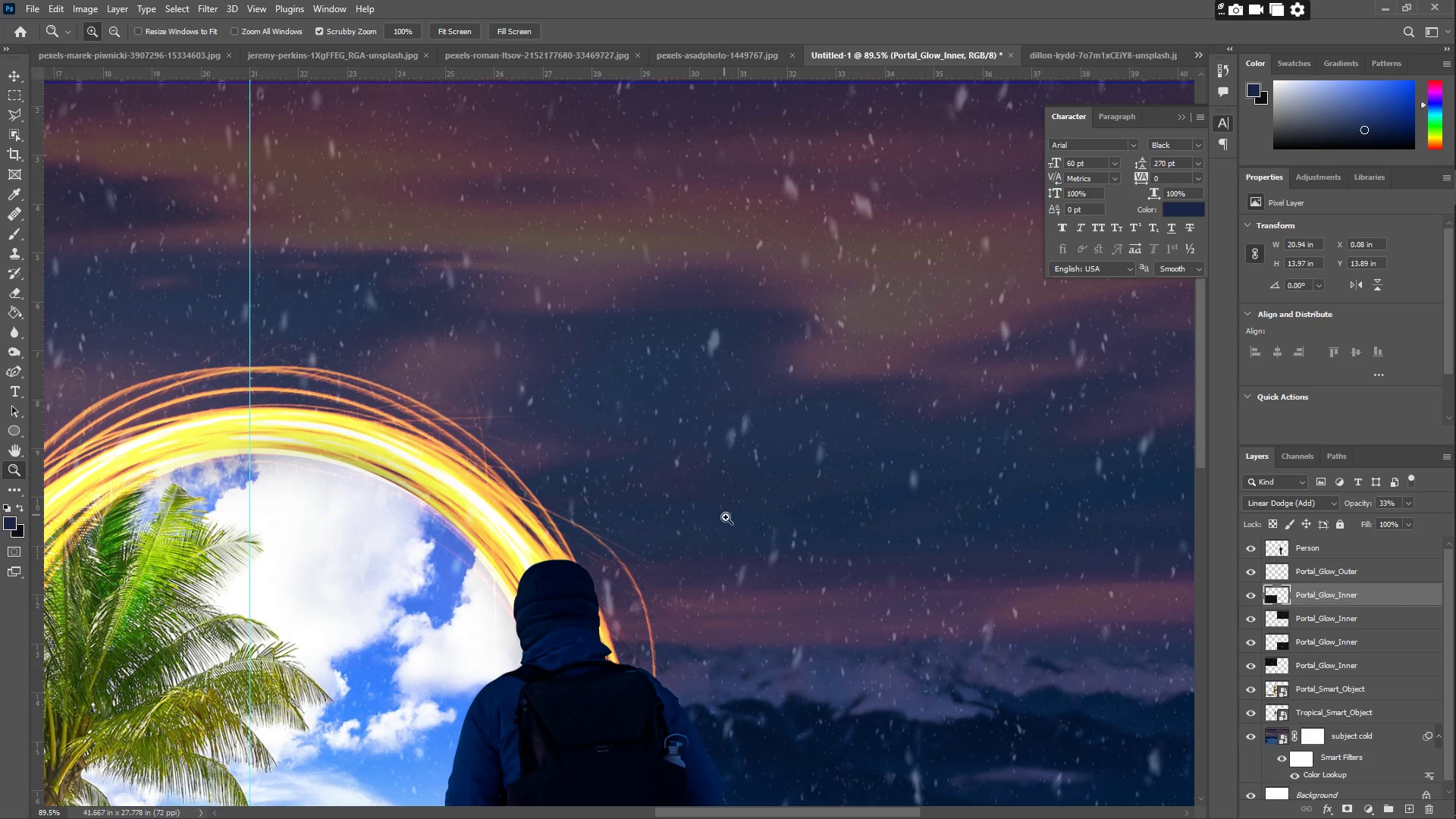 
left_click_drag(start_coordinate=[630, 541], to_coordinate=[704, 488])
 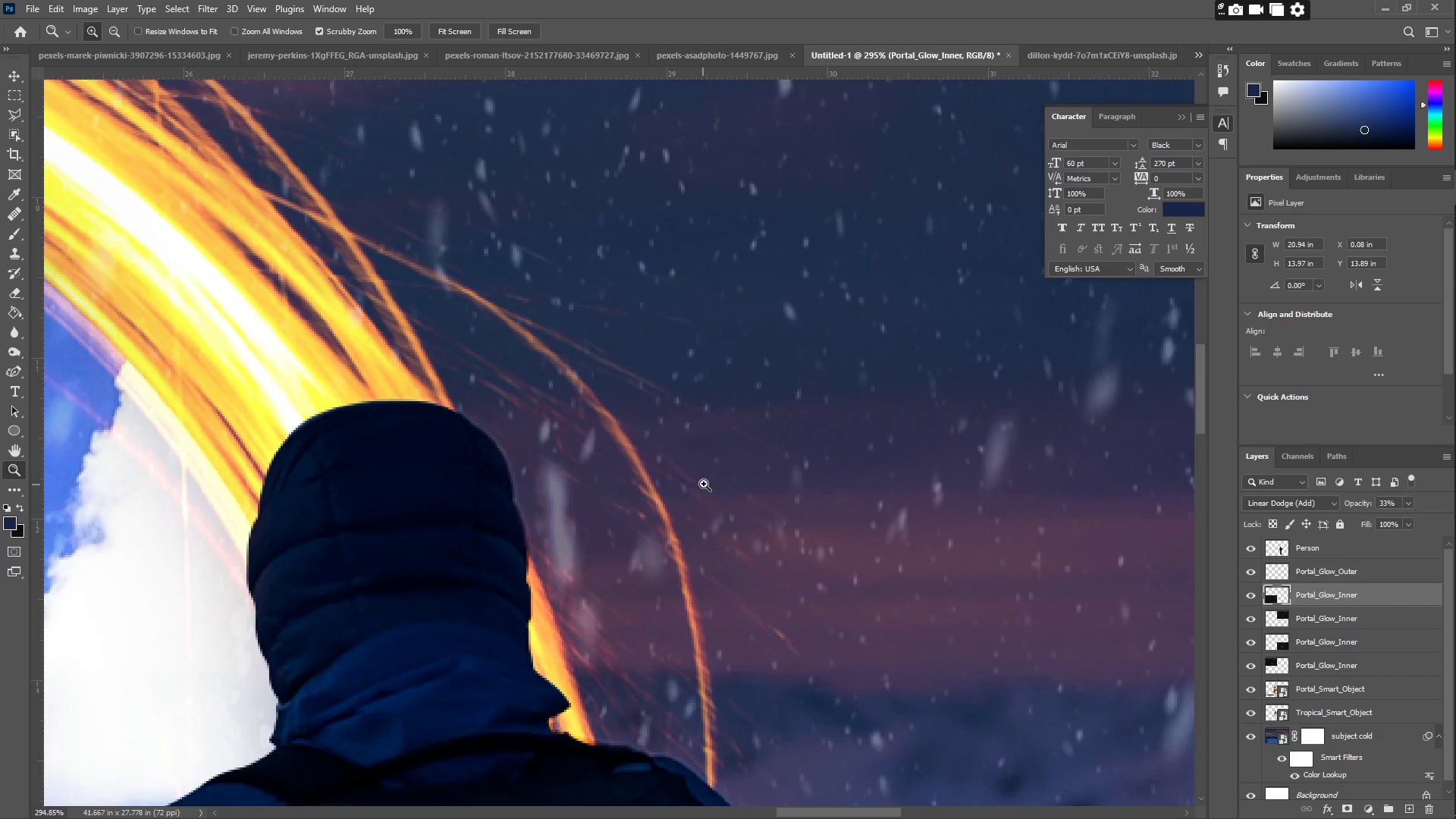 
scroll: coordinate [723, 516], scroll_direction: down, amount: 5.0
 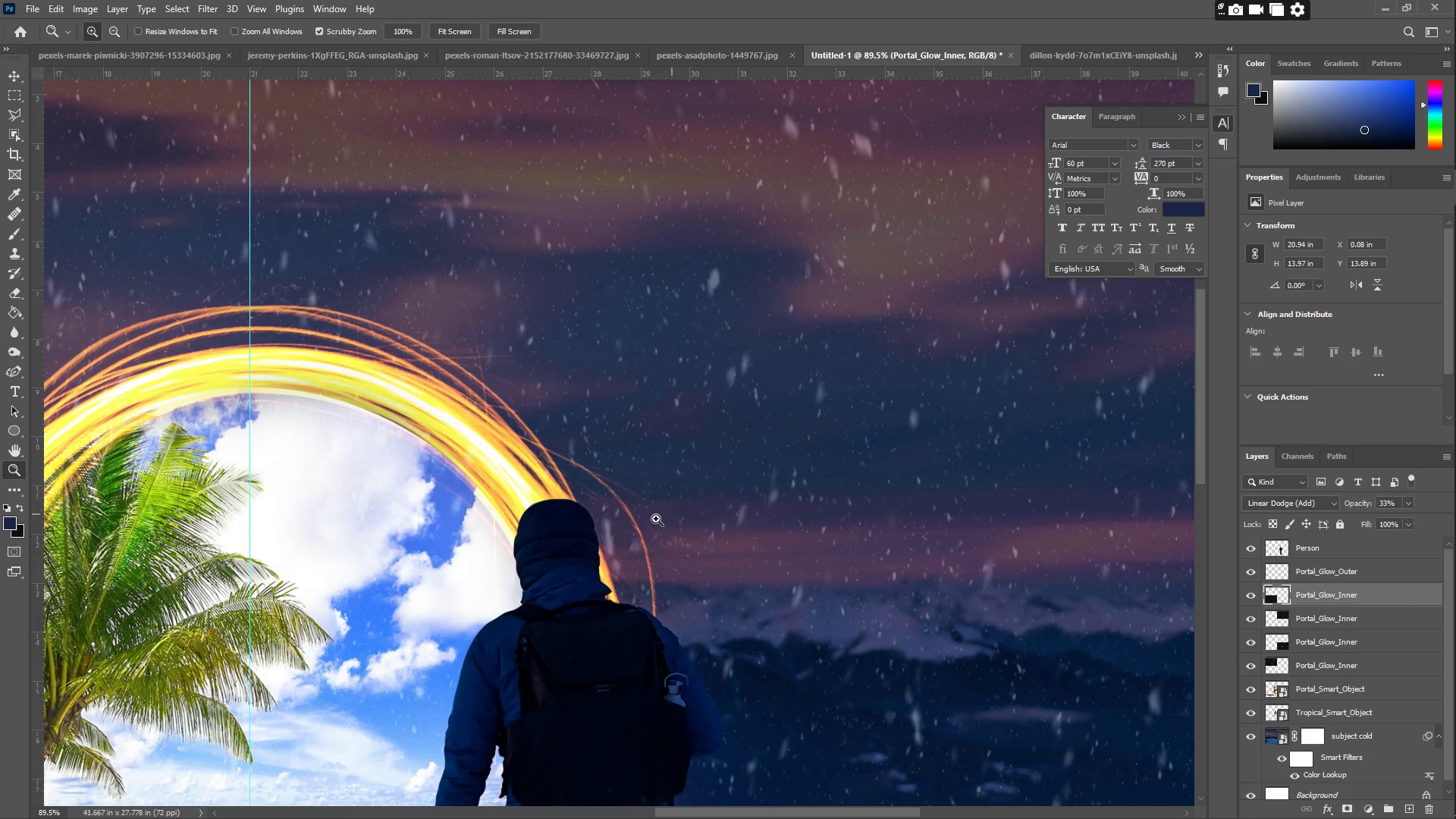 
left_click_drag(start_coordinate=[693, 479], to_coordinate=[594, 491])
 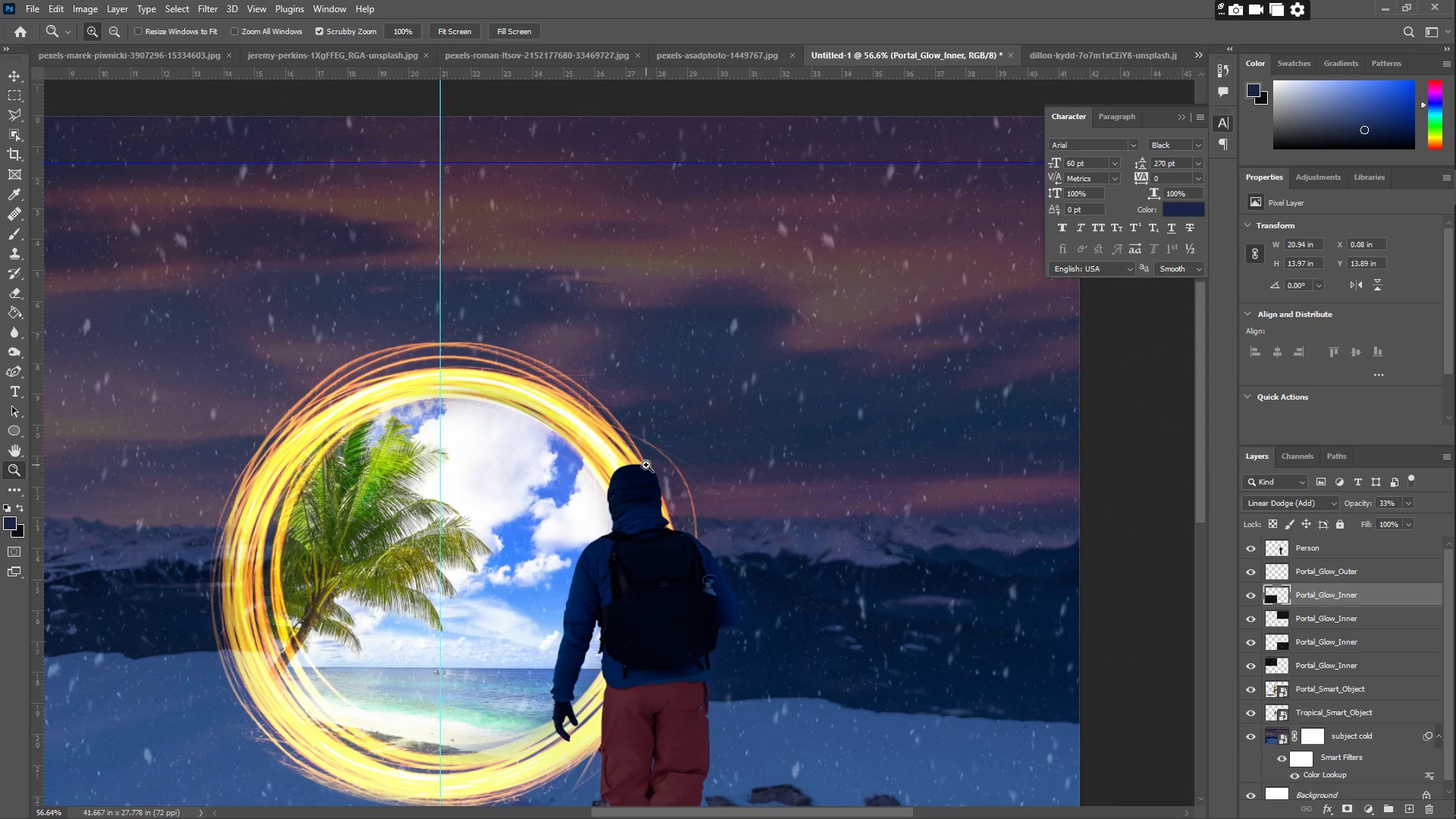 
scroll: coordinate [672, 482], scroll_direction: down, amount: 24.0
 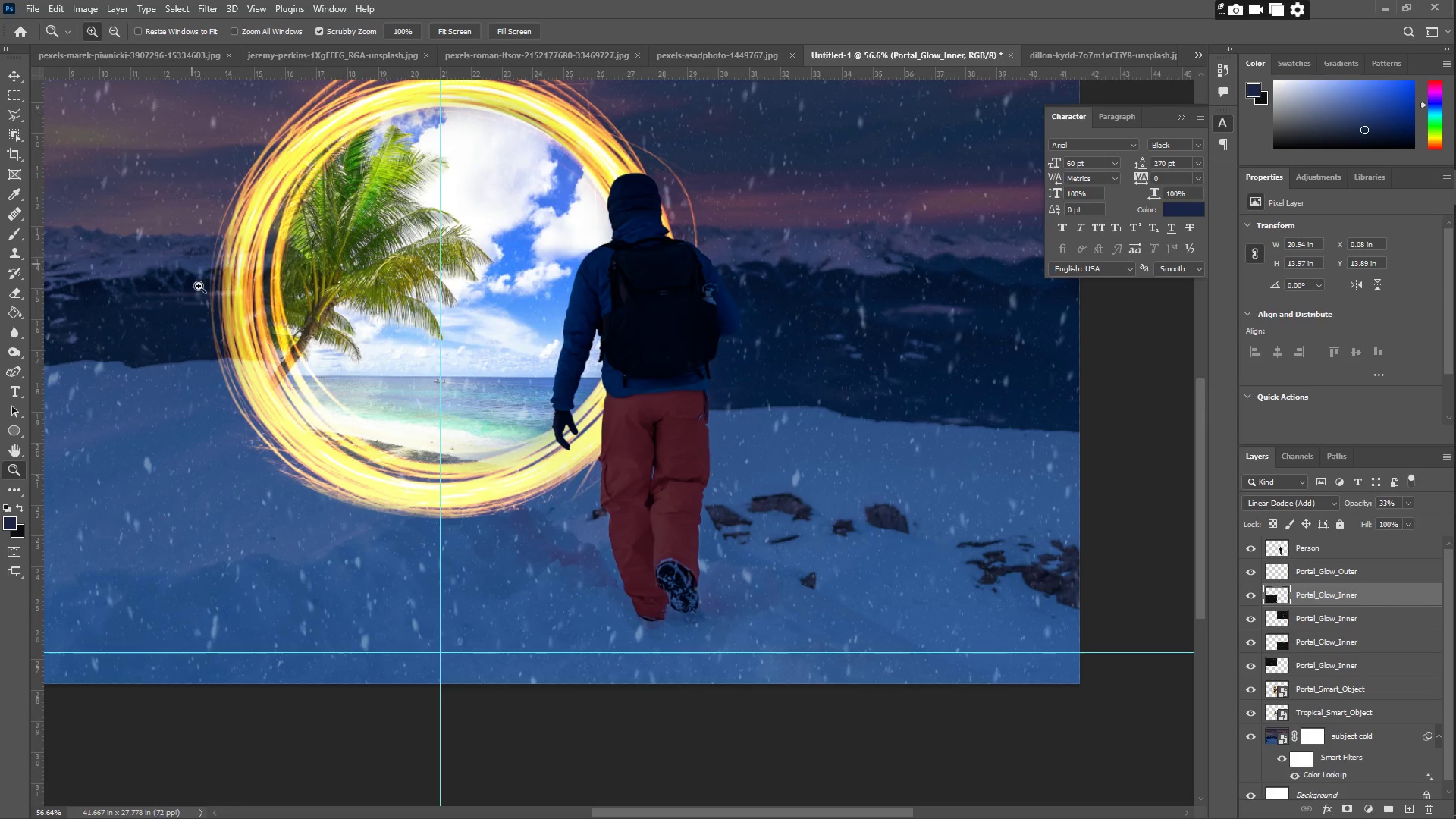 
left_click_drag(start_coordinate=[309, 360], to_coordinate=[275, 350])
 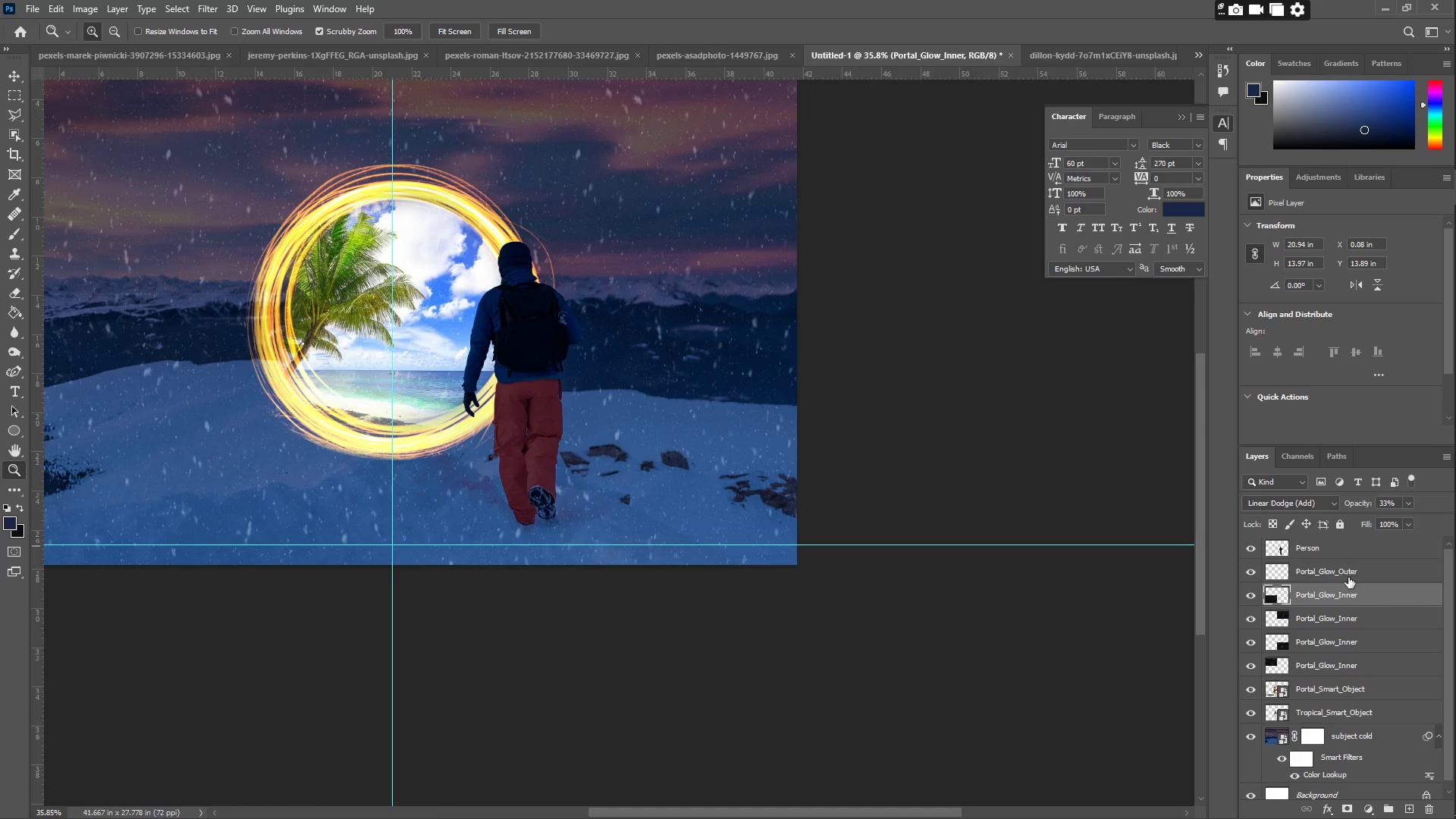 
hold_key(key=ShiftLeft, duration=0.42)
 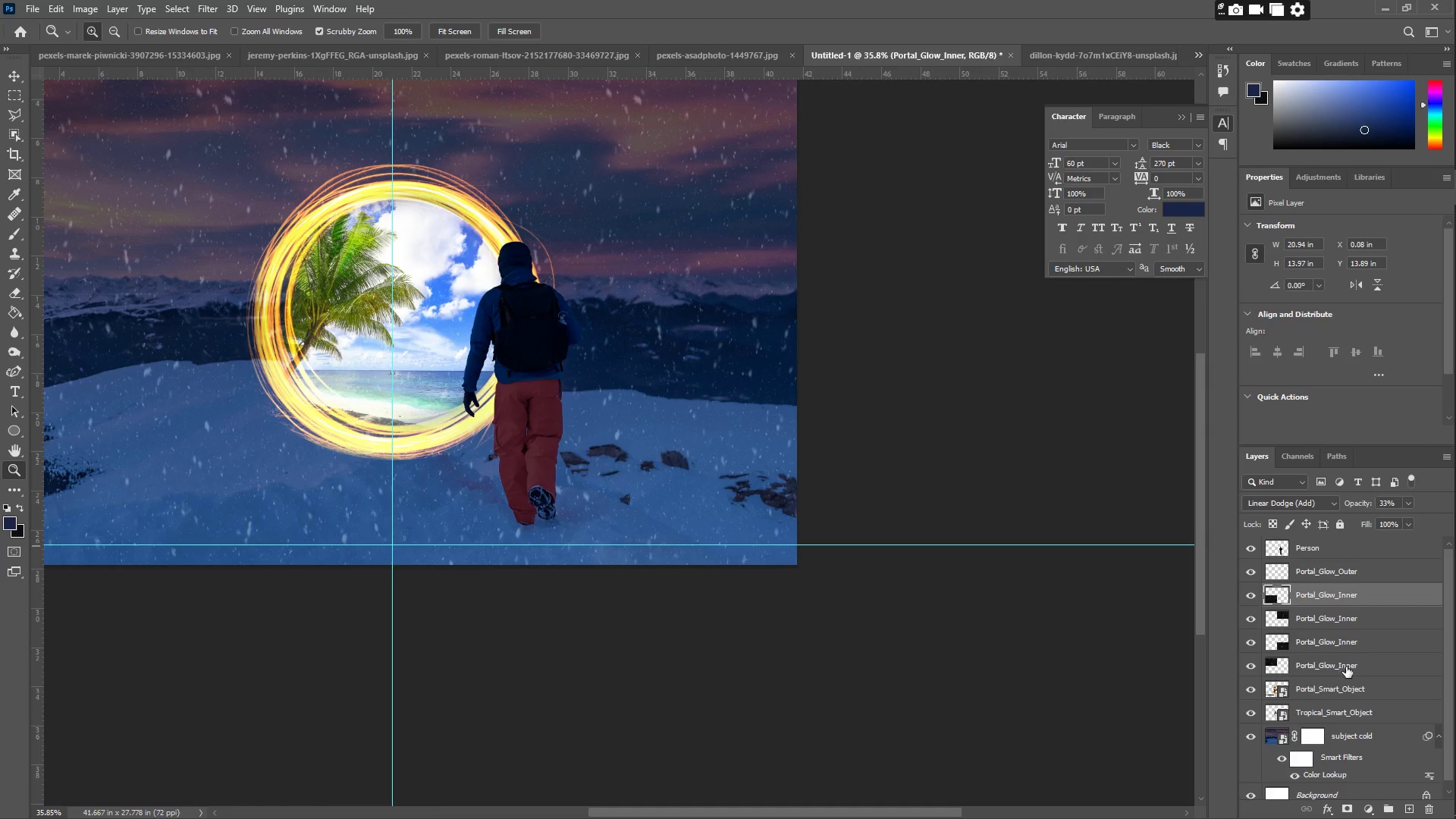 
hold_key(key=ShiftLeft, duration=0.36)
left_click([1351, 675])
 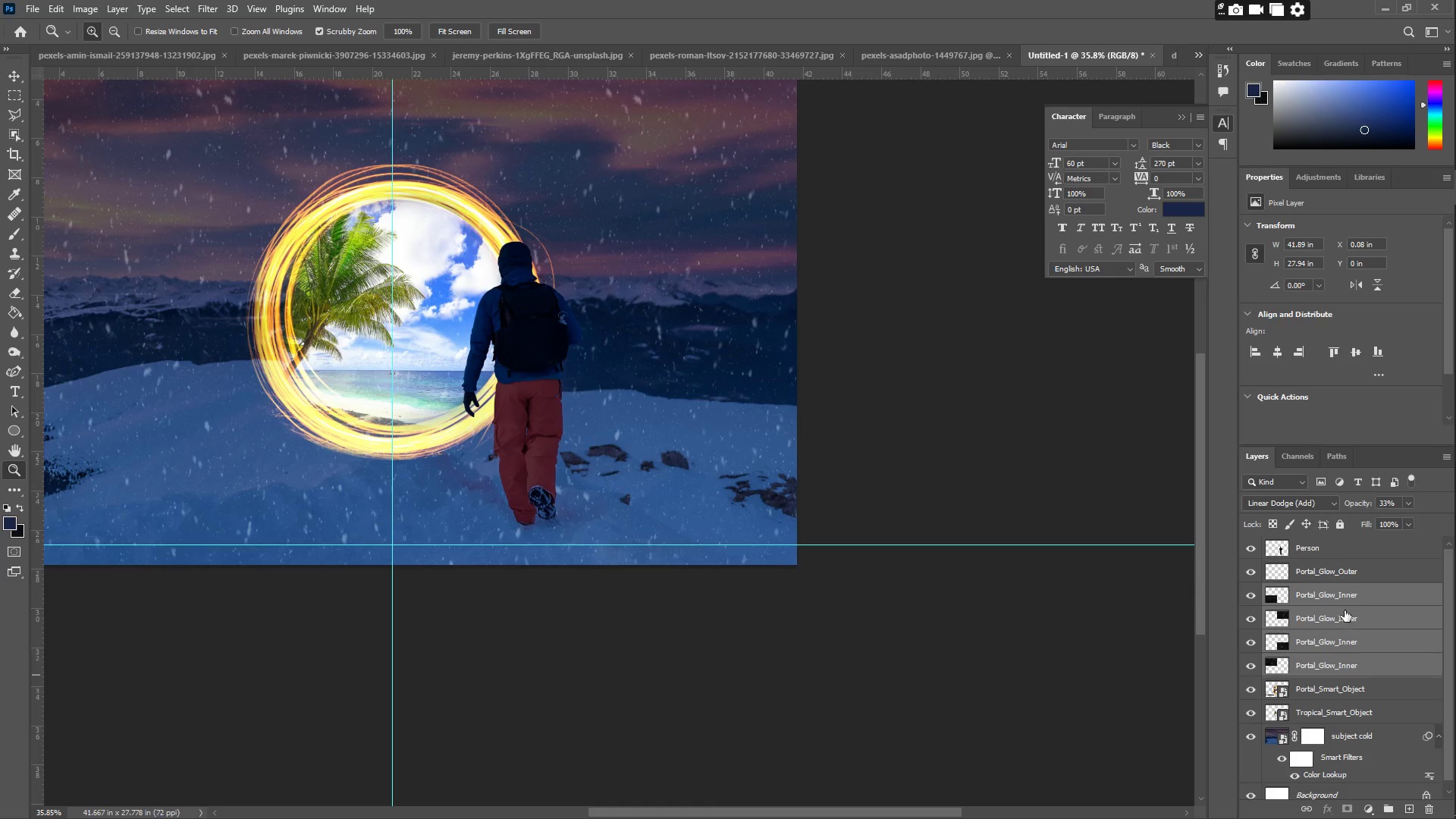 
right_click([1345, 610])
 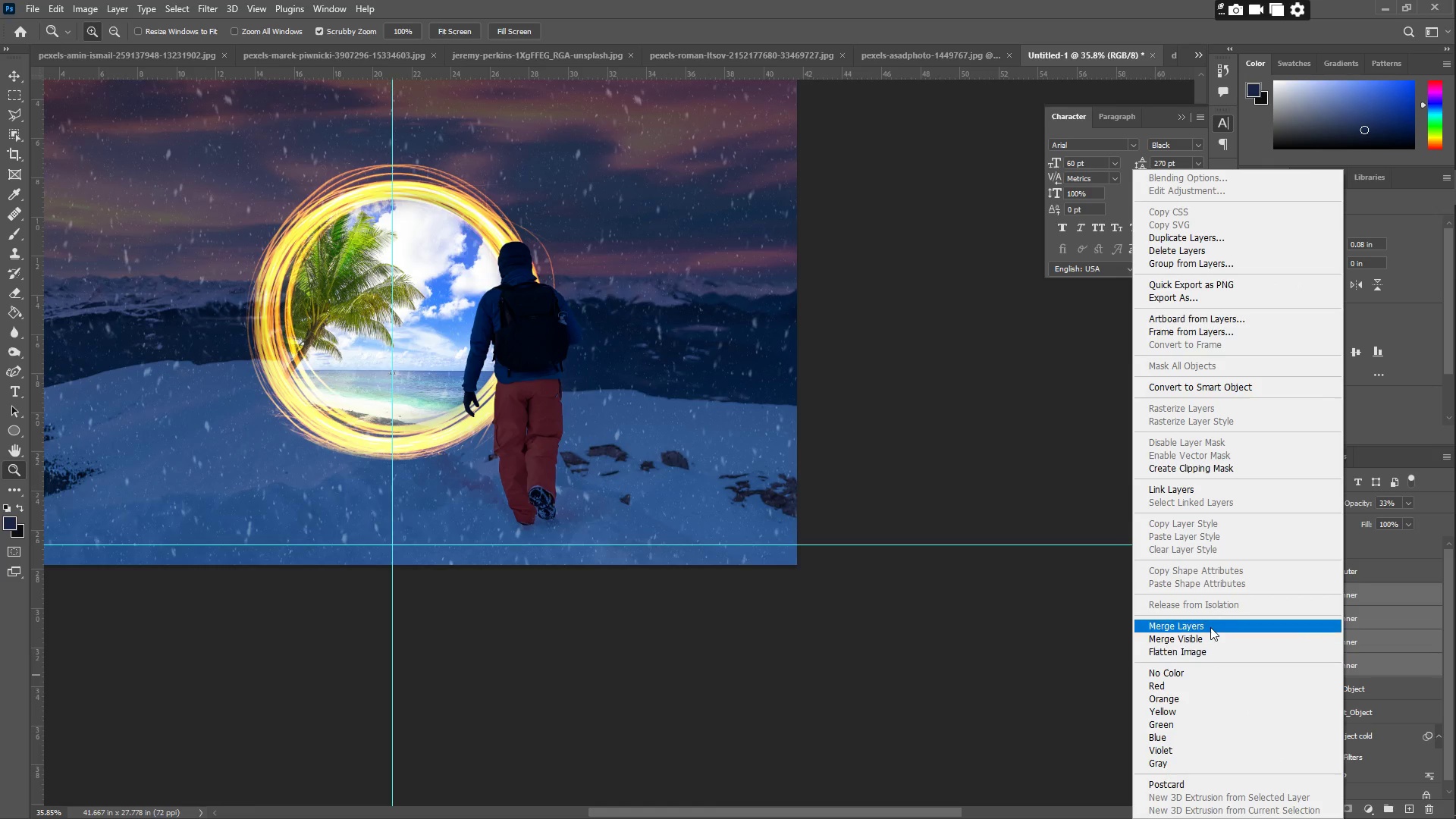 
left_click([1210, 626])
 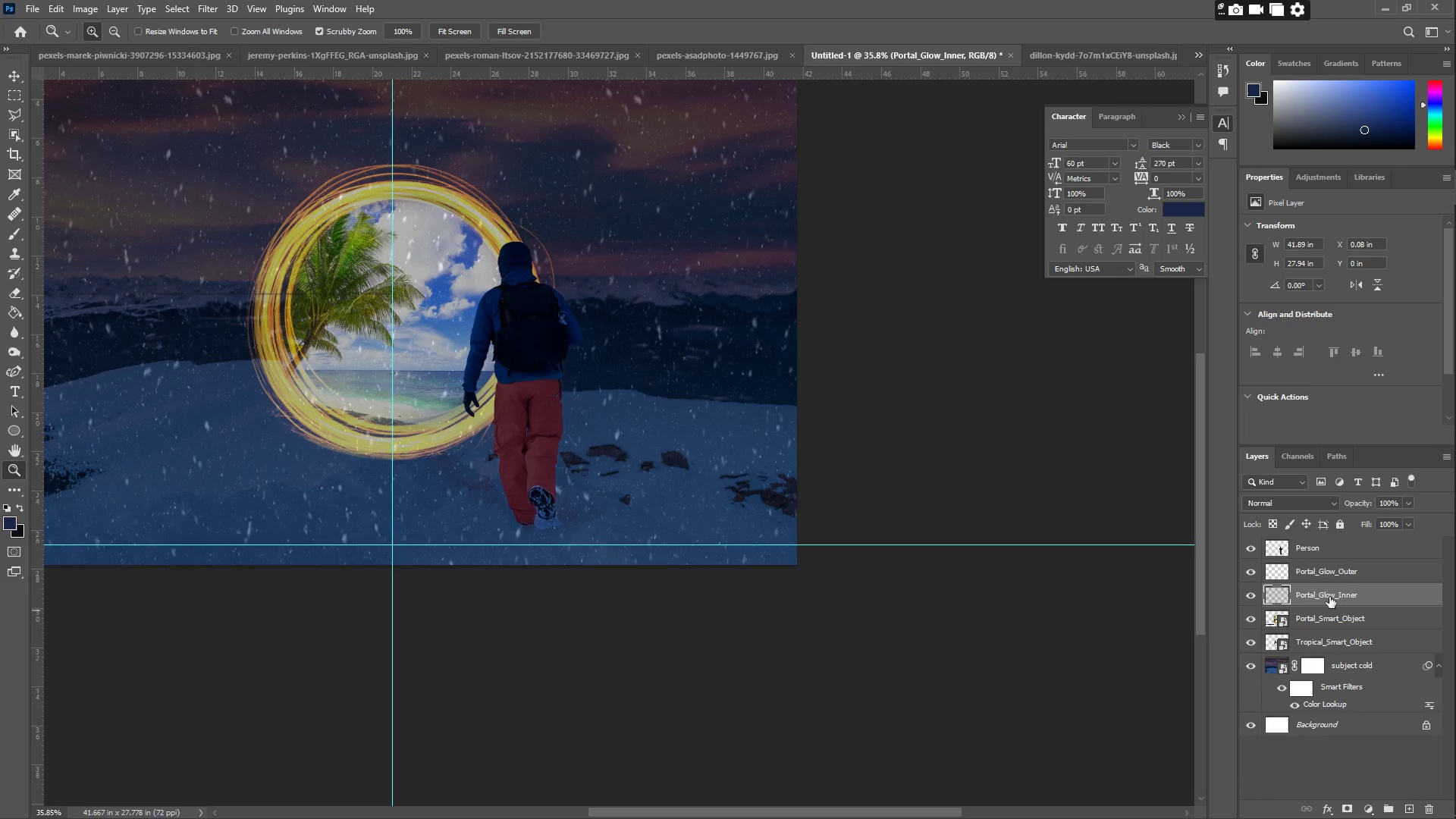 
double_click([1329, 595])
 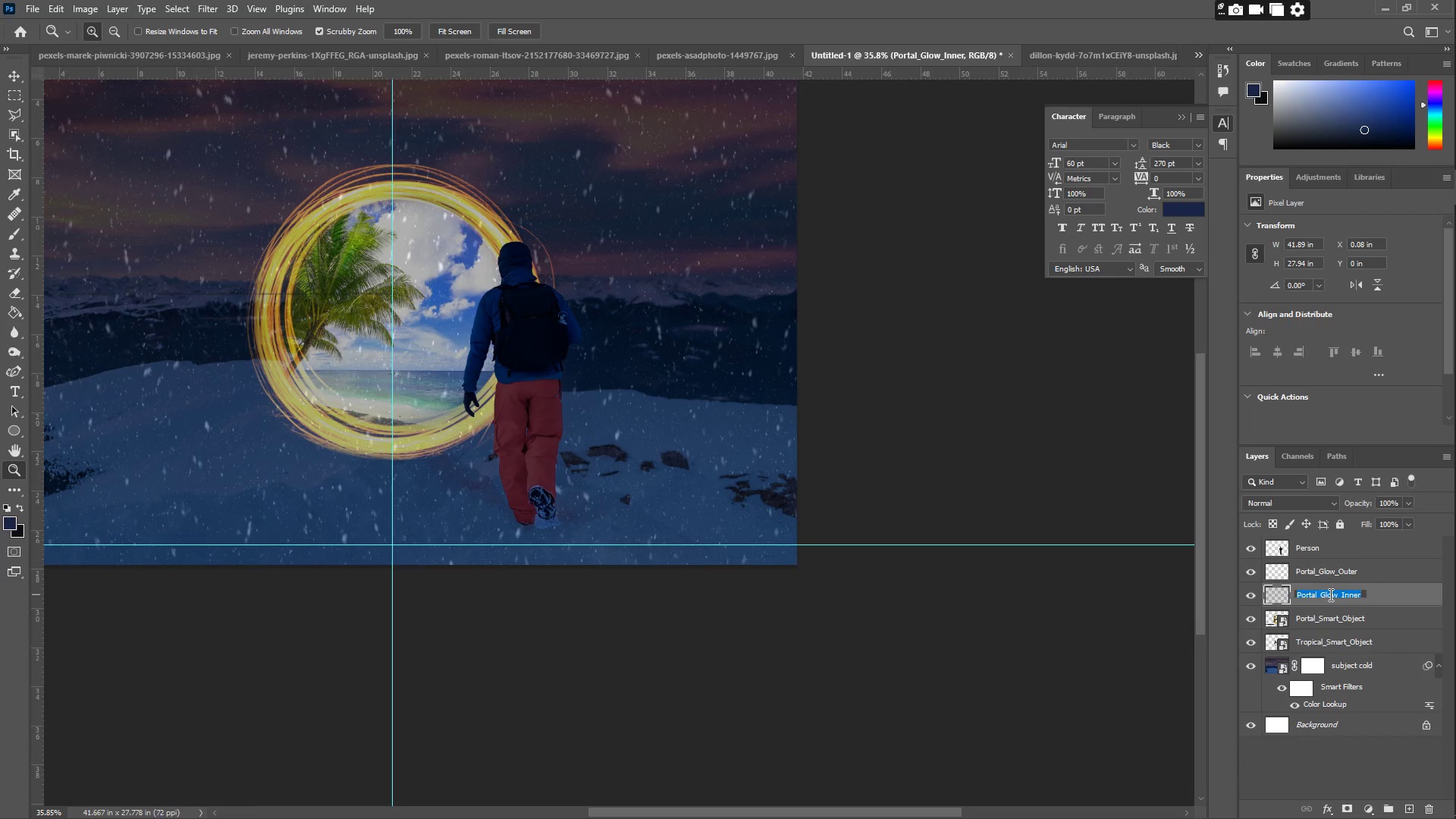 
type(snows)
 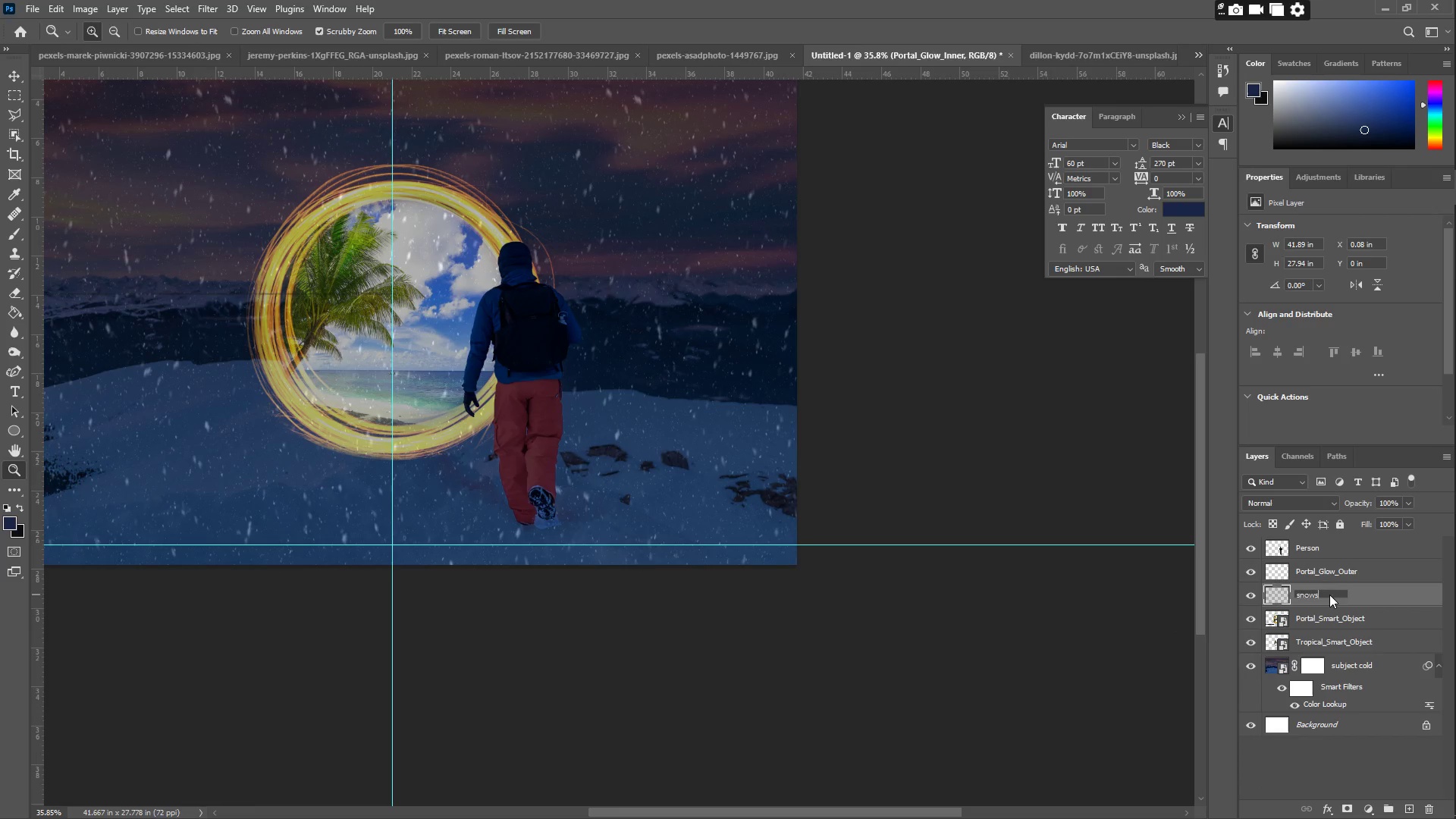 
key(Enter)
 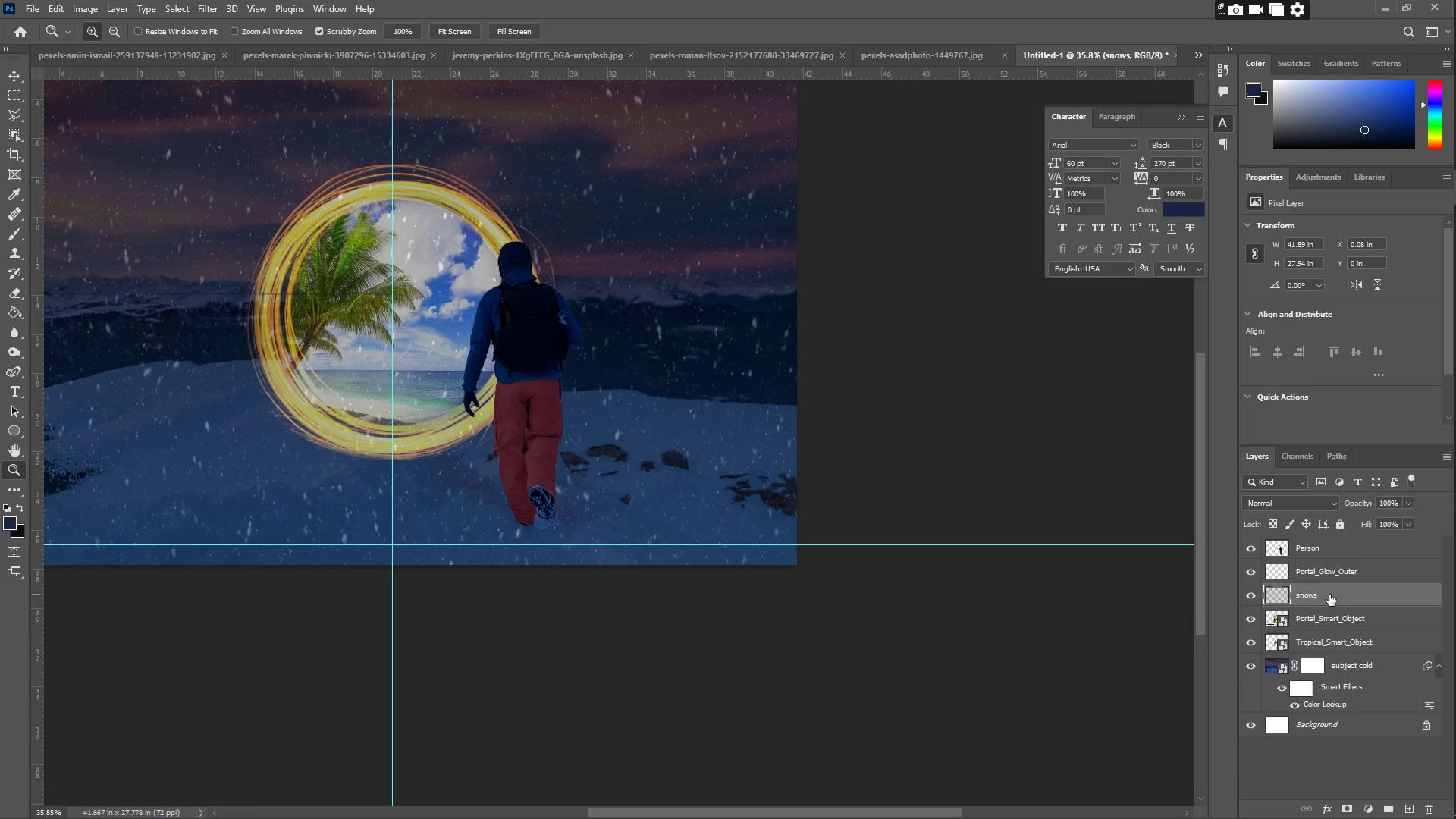 
double_click([1329, 595])
 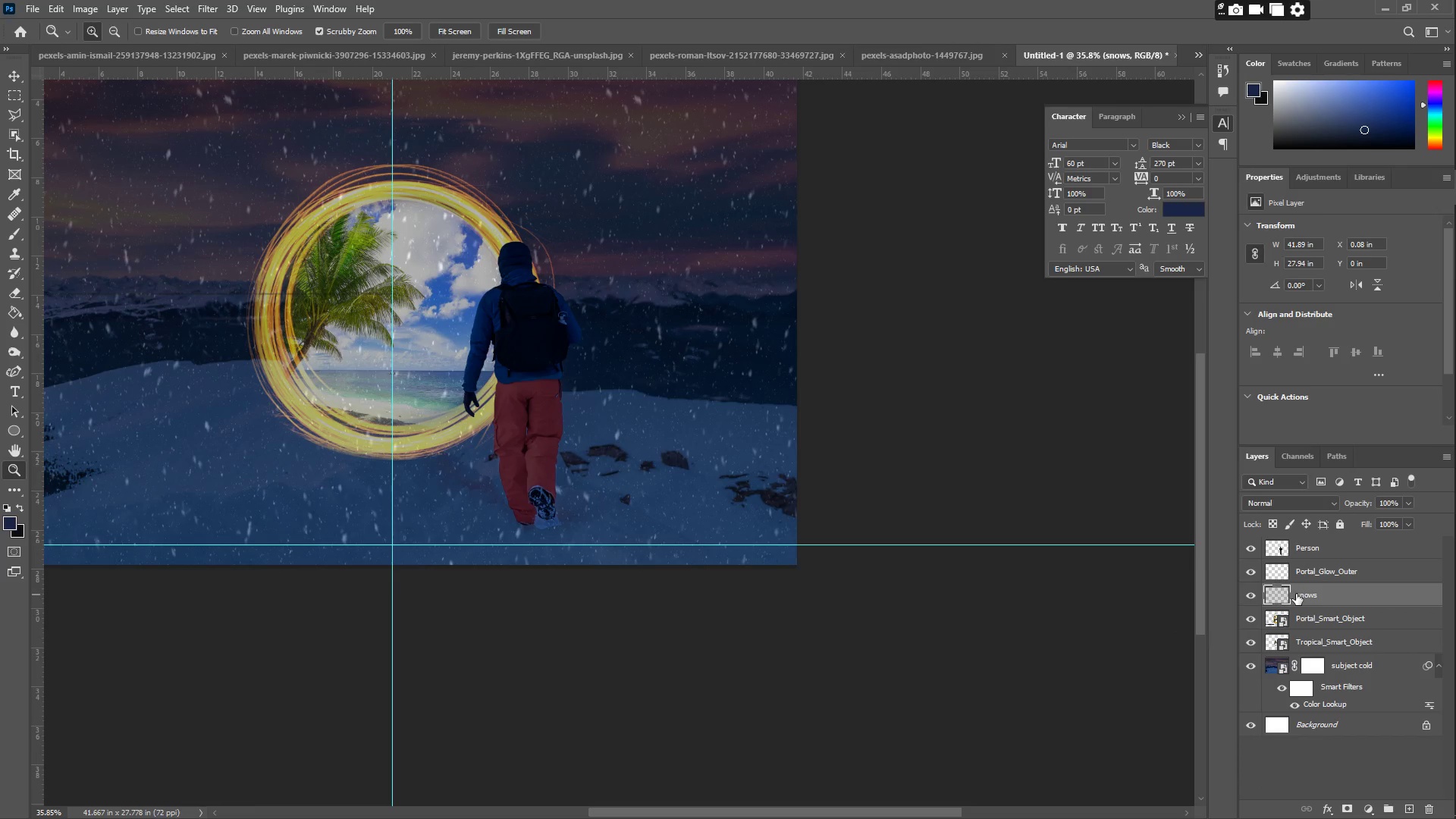 
left_click([1304, 595])
 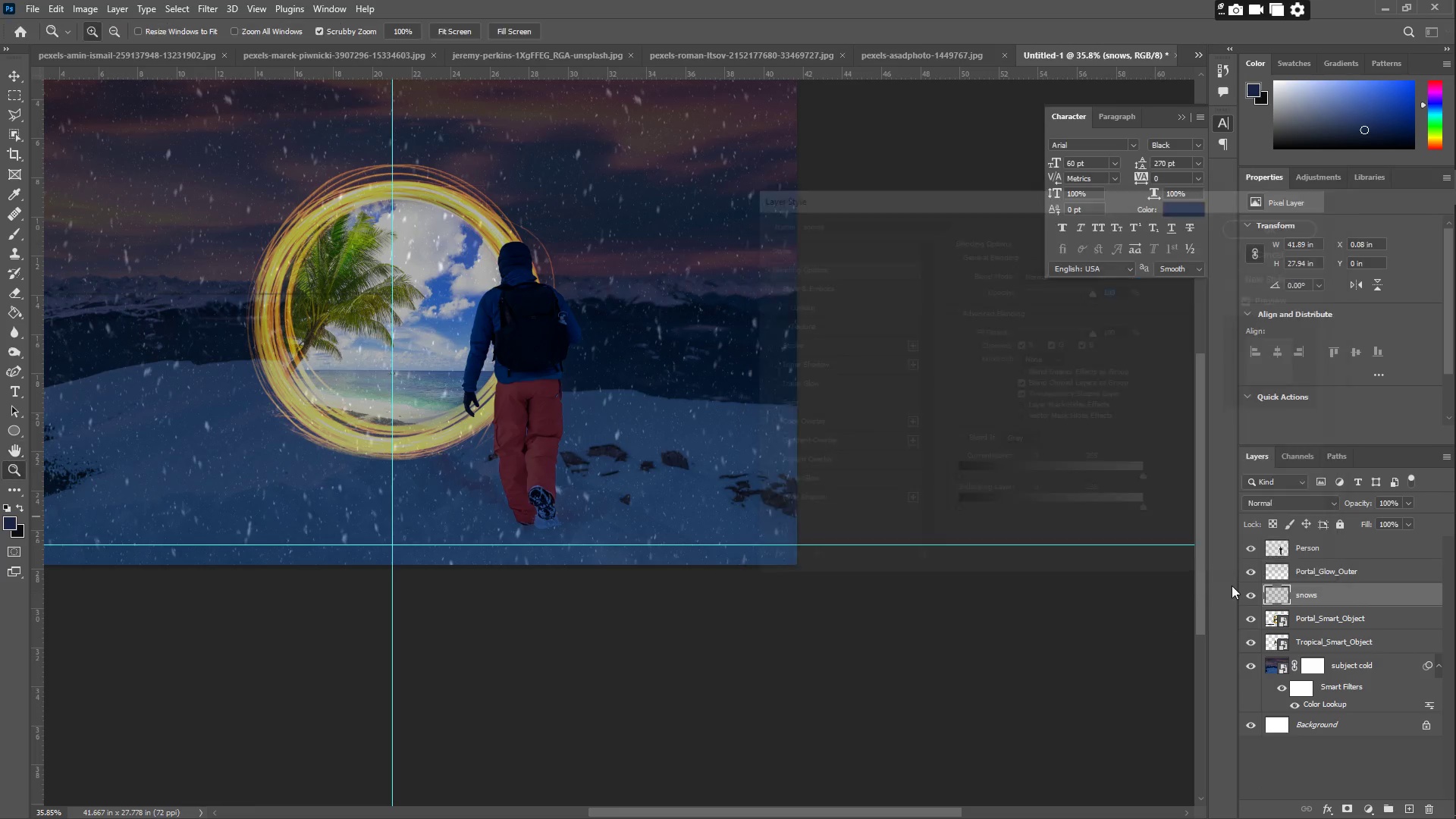 
right_click([1321, 601])
 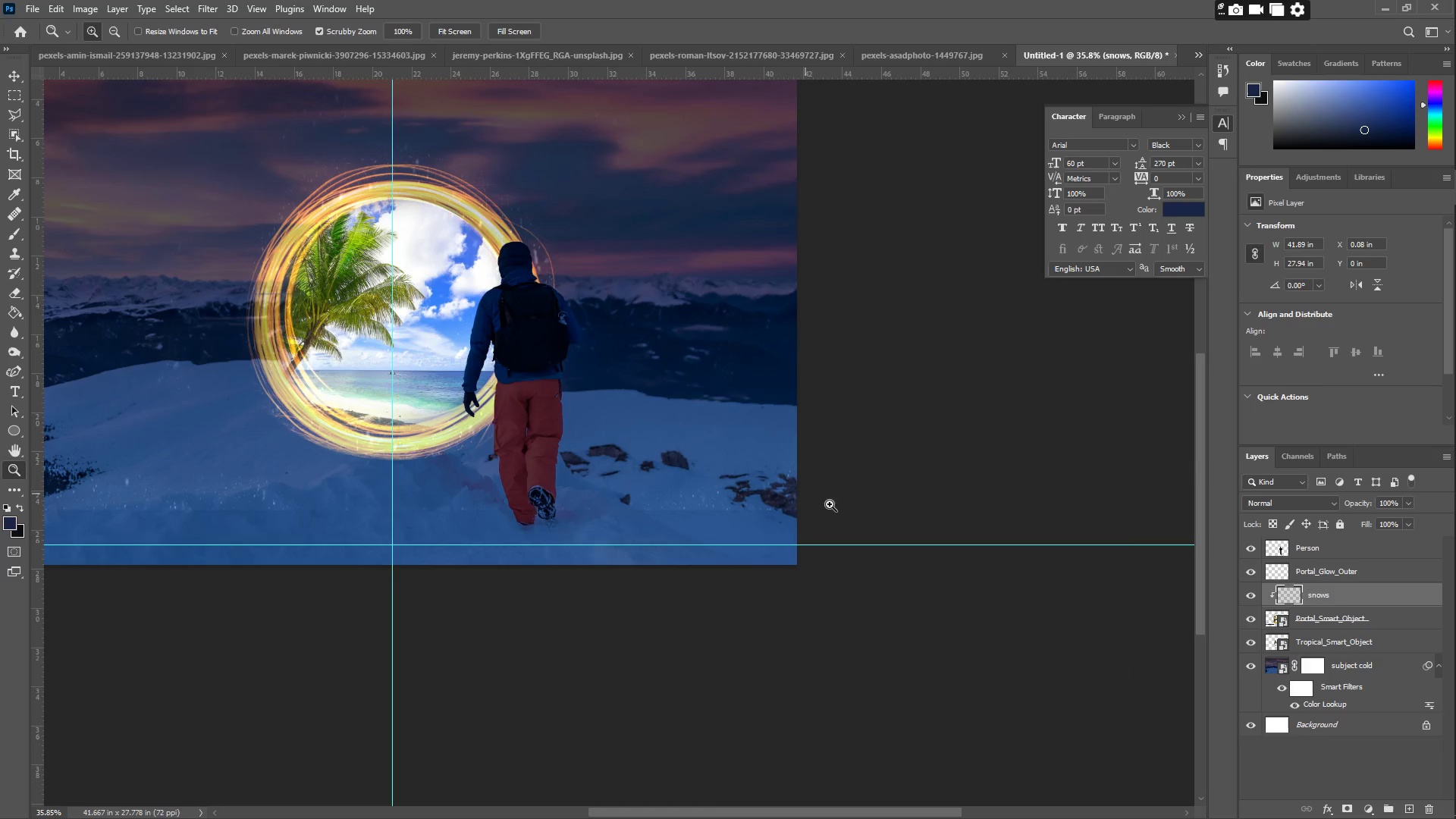 
key(Control+ControlLeft)
 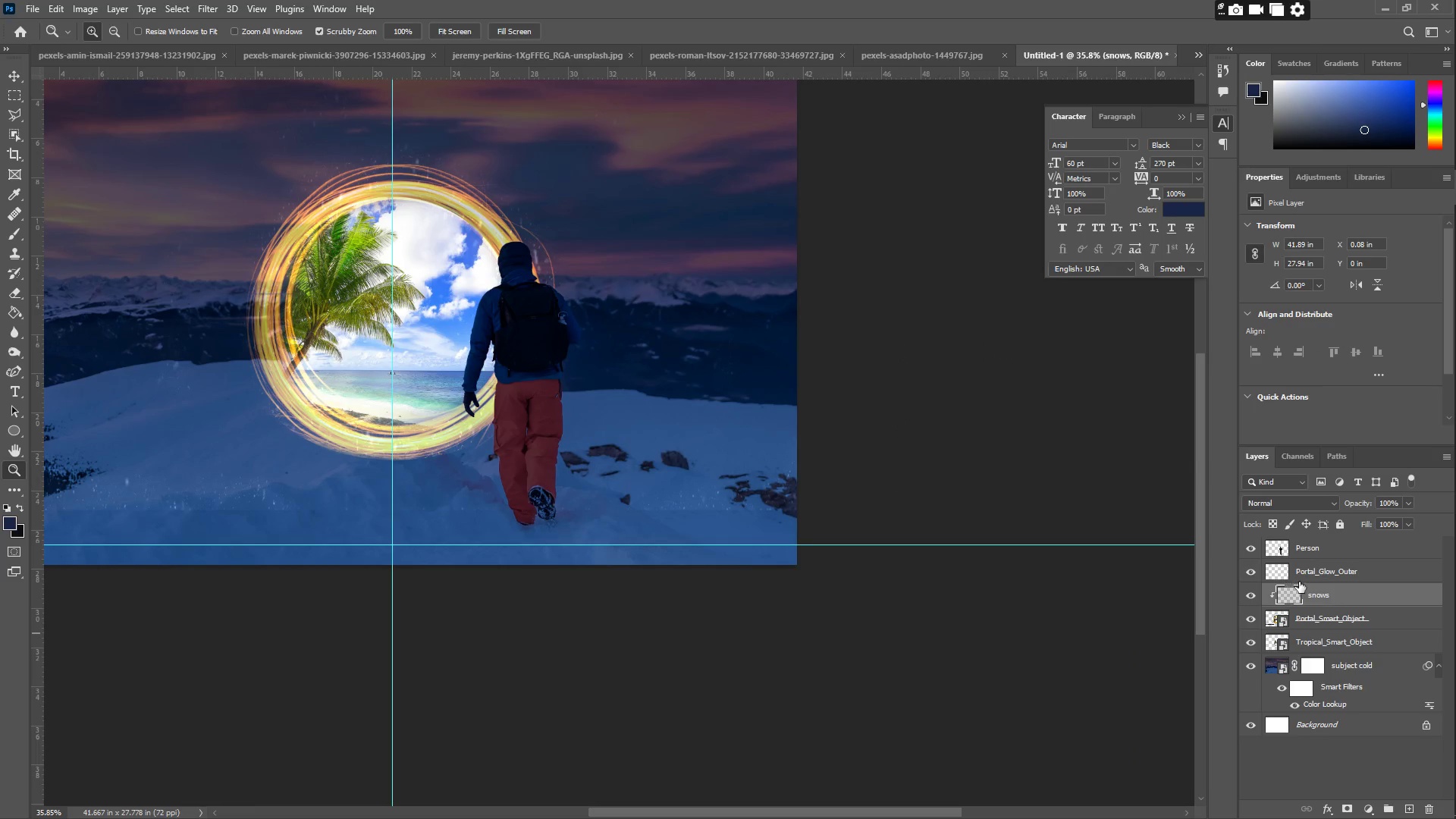 
key(Control+Z)
 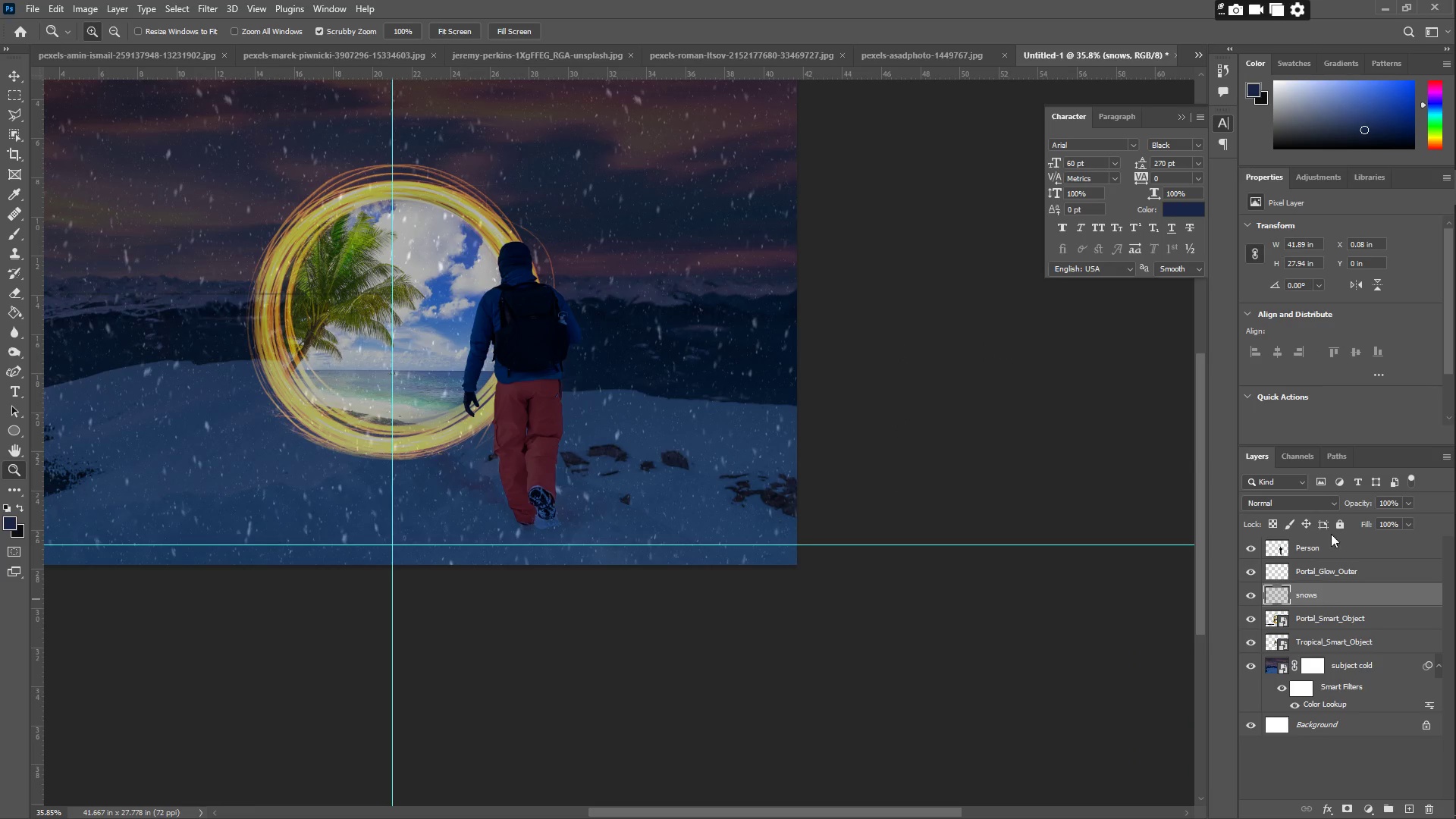 
right_click([1330, 595])
 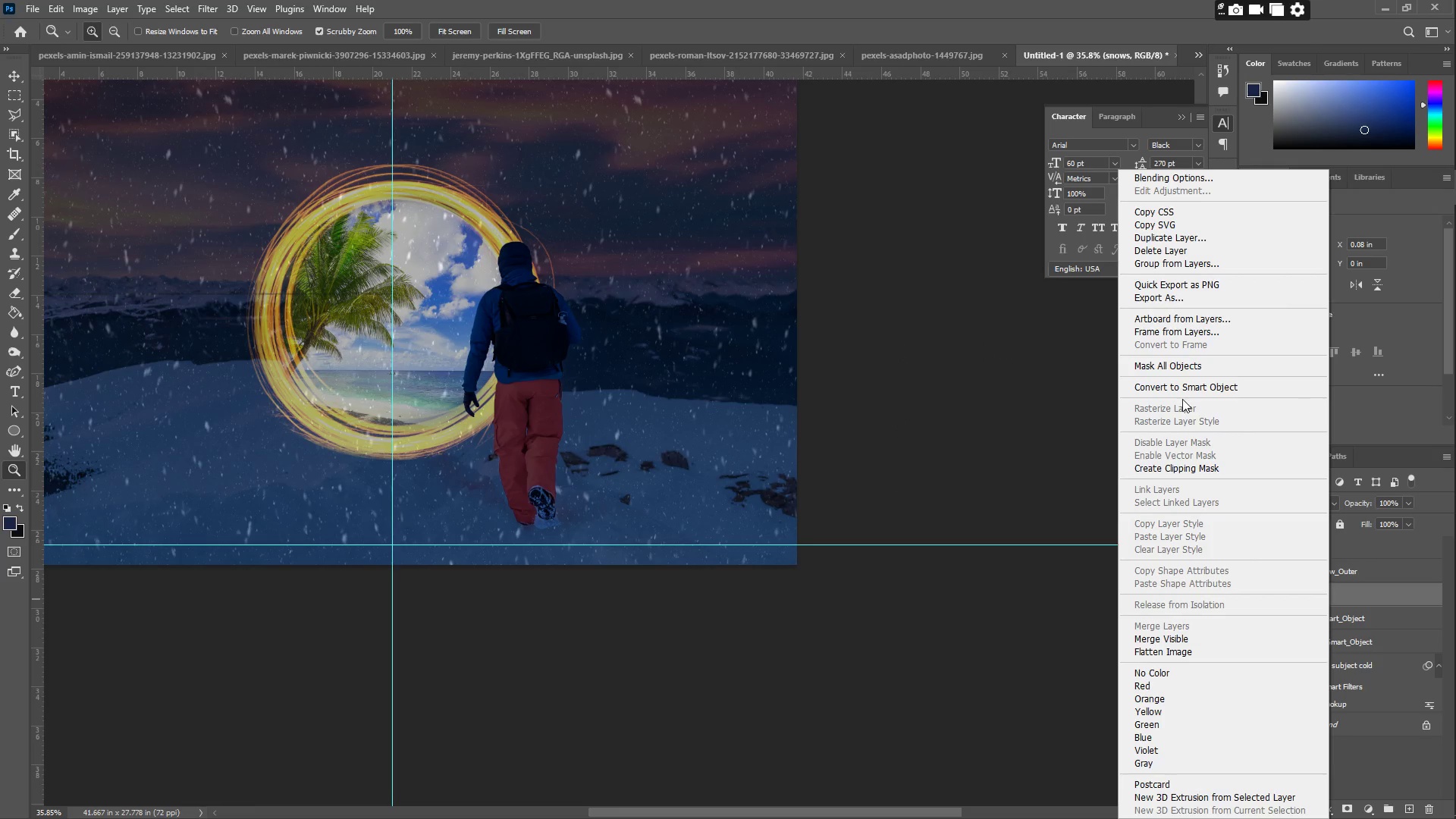 
left_click([1186, 385])
 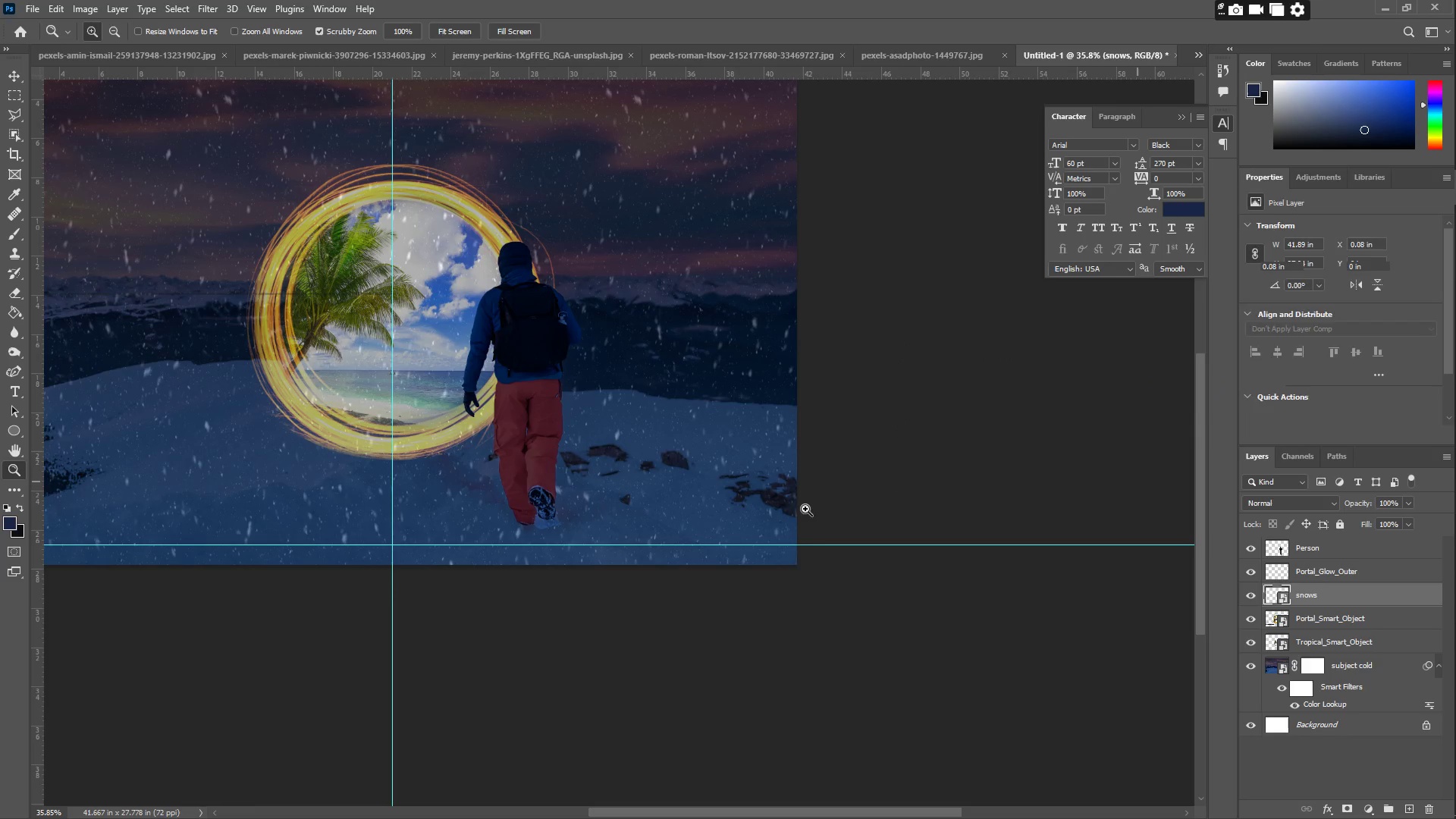 
type(zzz)
 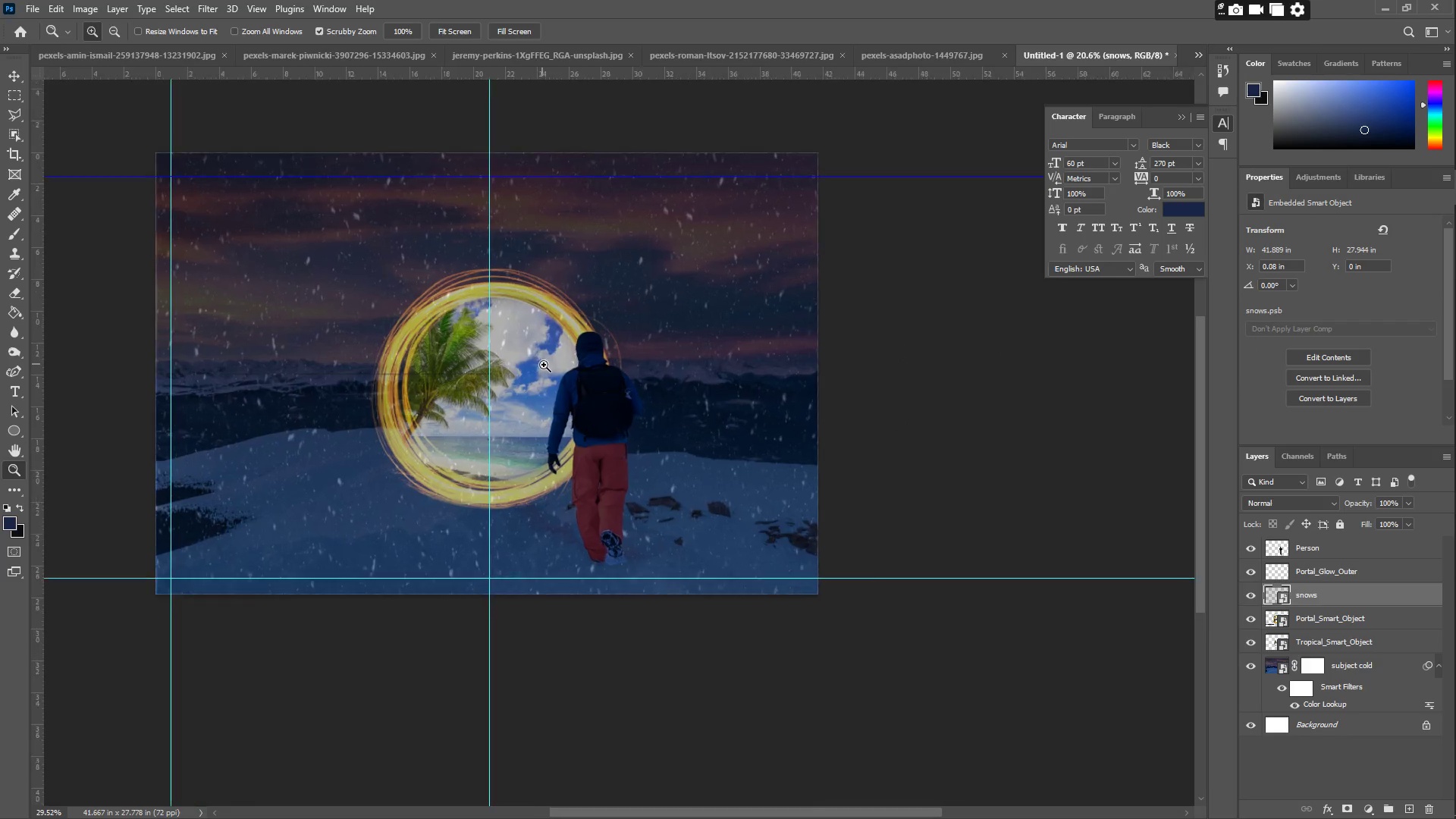 
left_click_drag(start_coordinate=[535, 356], to_coordinate=[495, 351])
 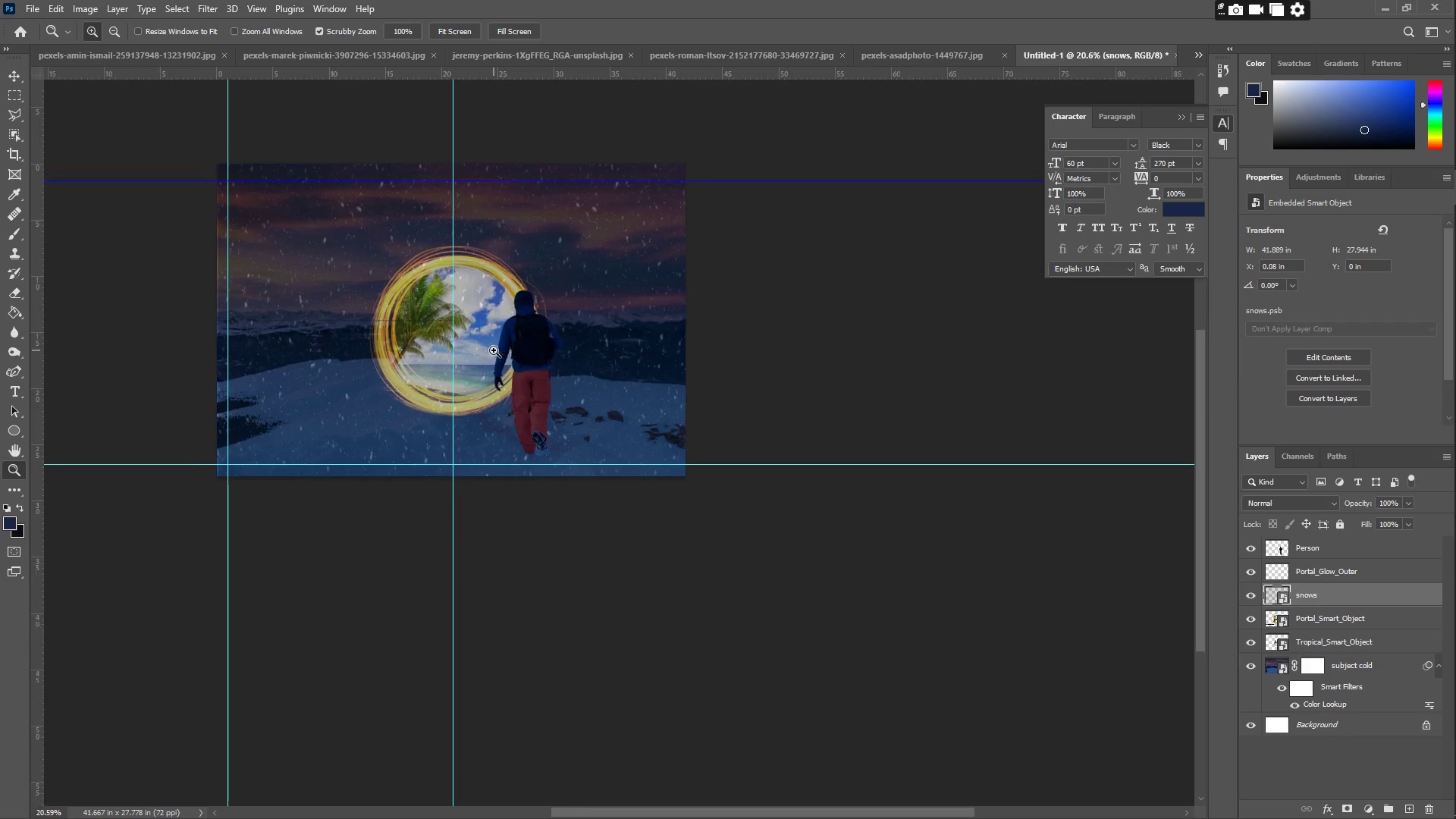 
hold_key(key=Space, duration=0.42)
 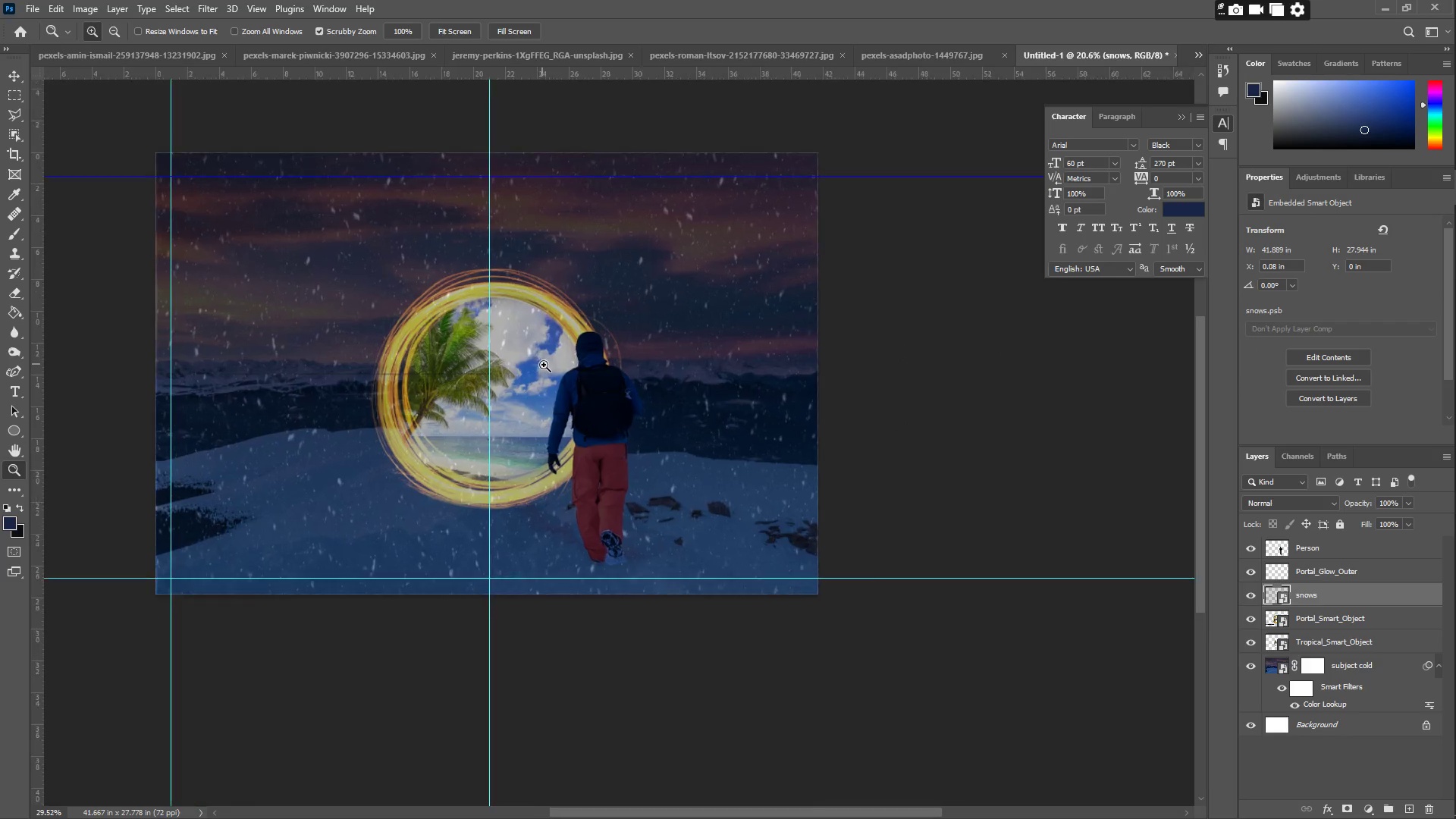 
left_click_drag(start_coordinate=[513, 378], to_coordinate=[557, 431])
 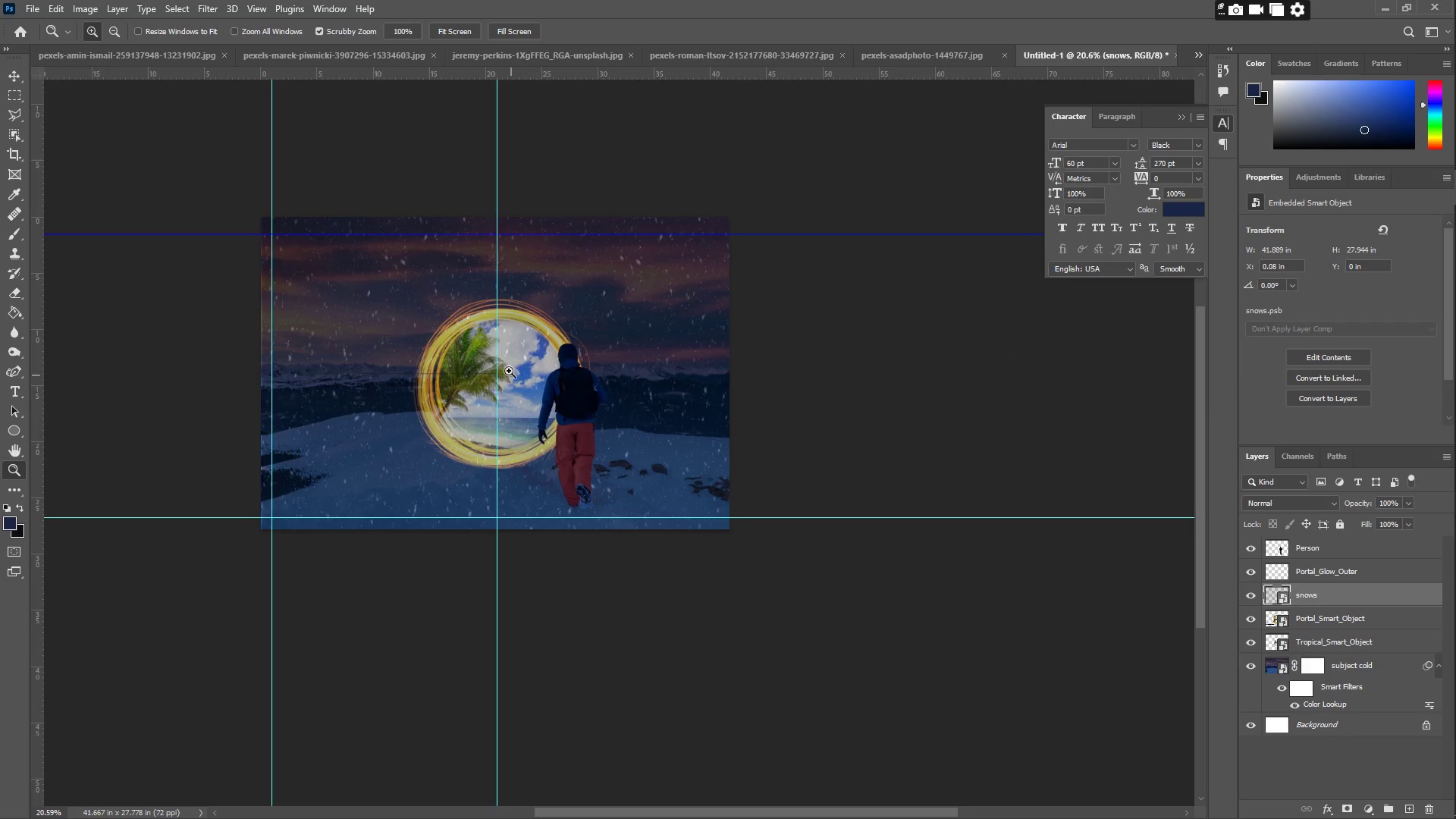 
left_click_drag(start_coordinate=[514, 372], to_coordinate=[549, 365])
 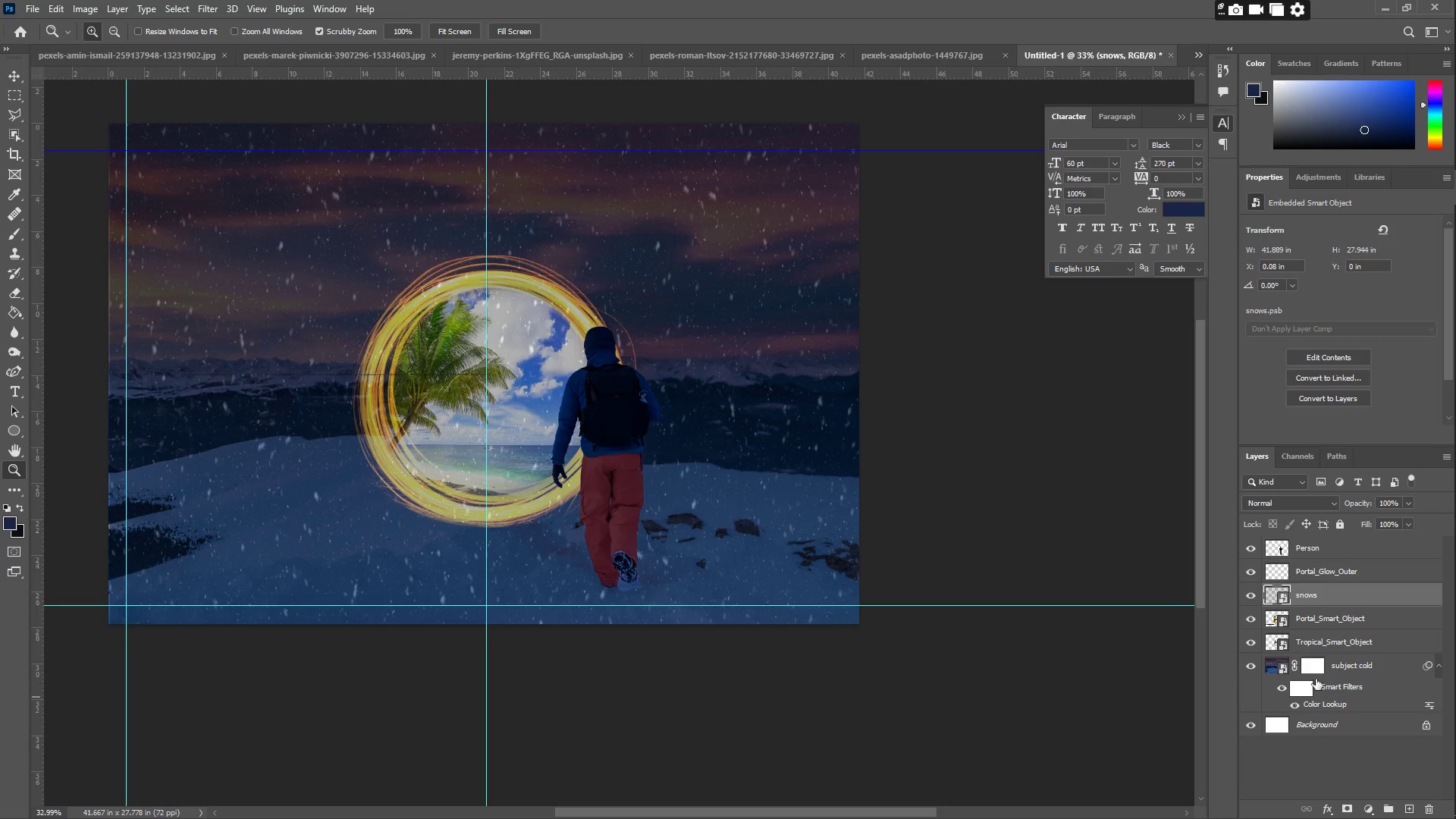 
left_click([1352, 667])
 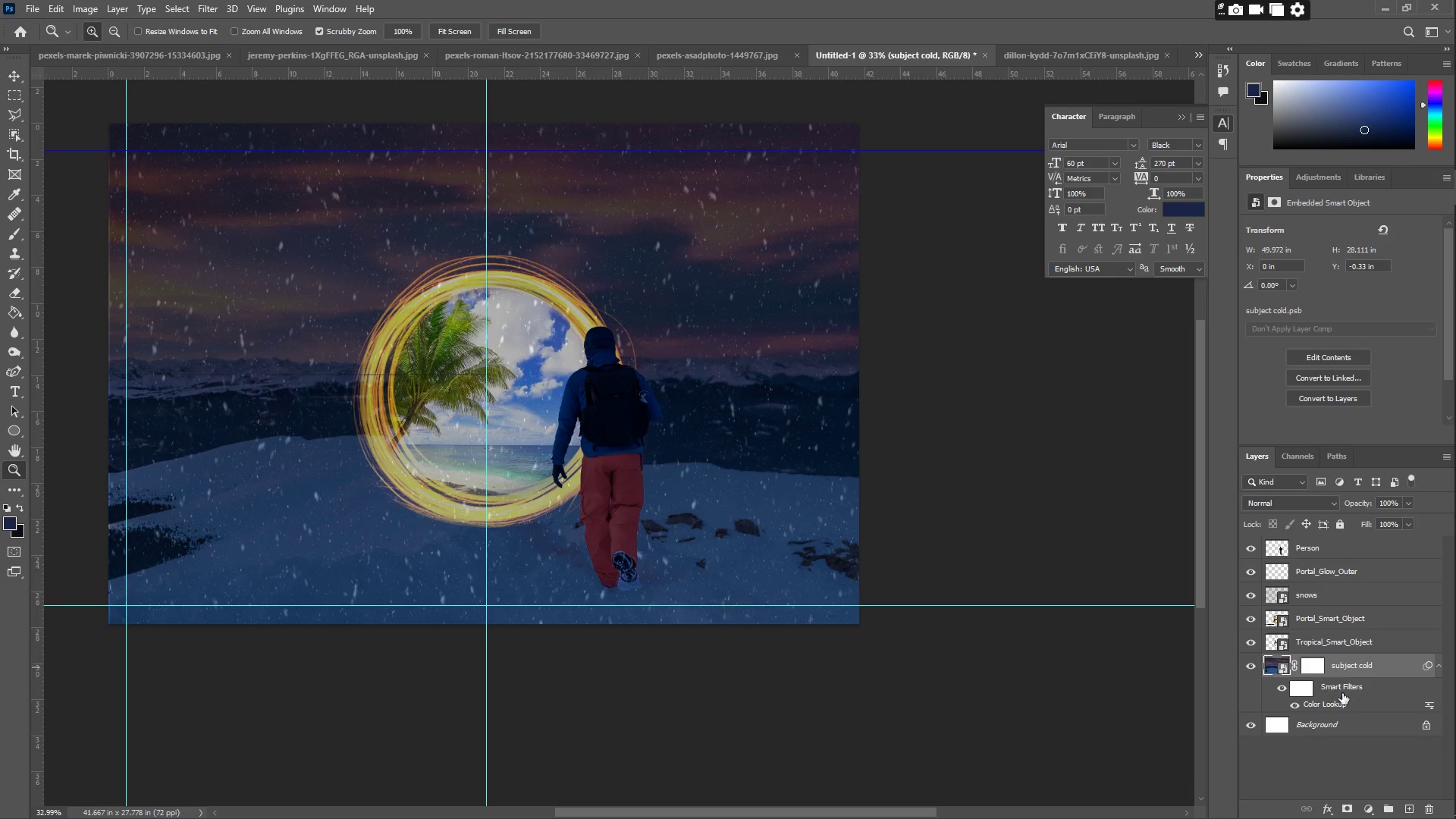 
left_click([1344, 692])
 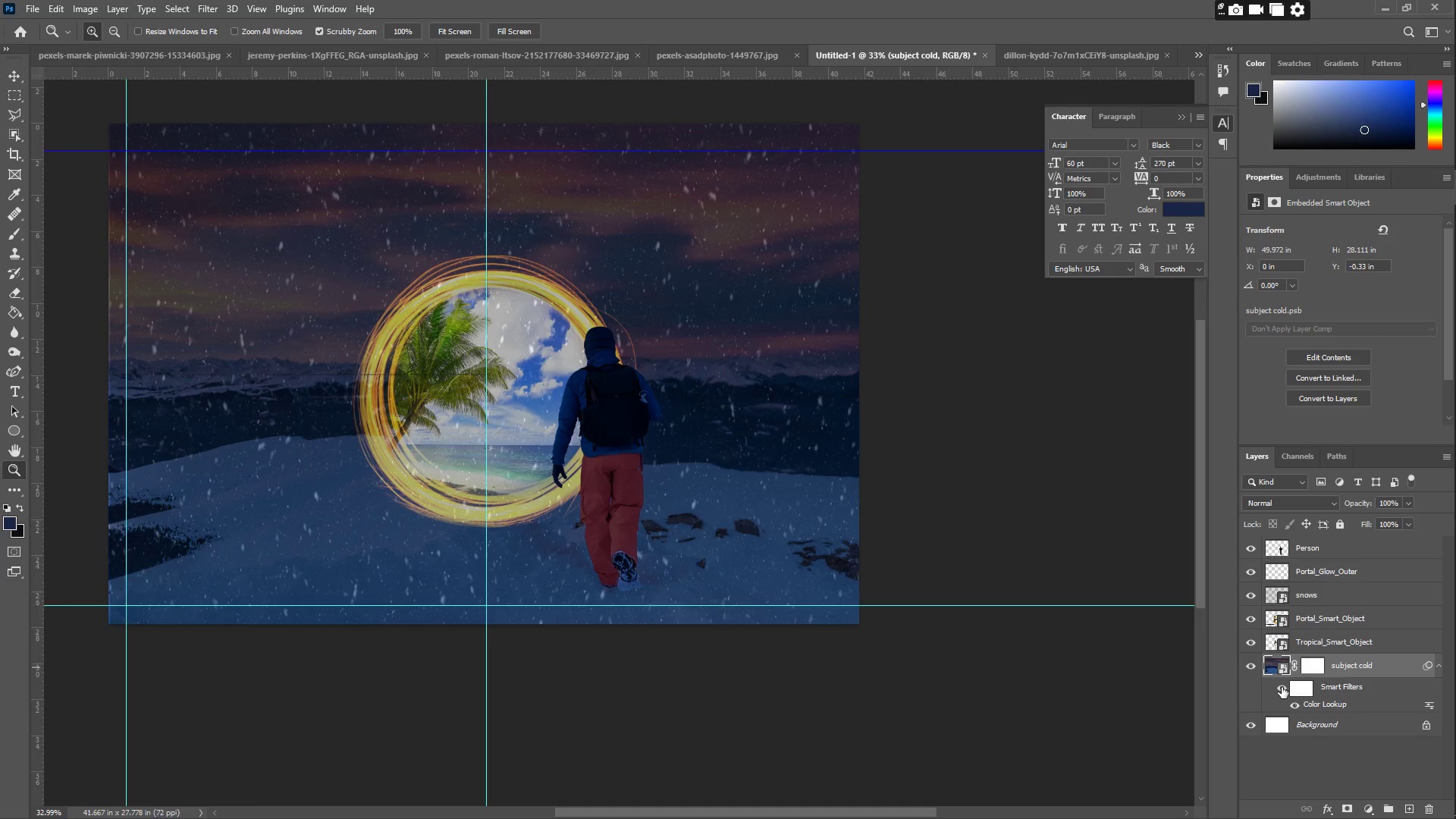 
left_click([1298, 689])
 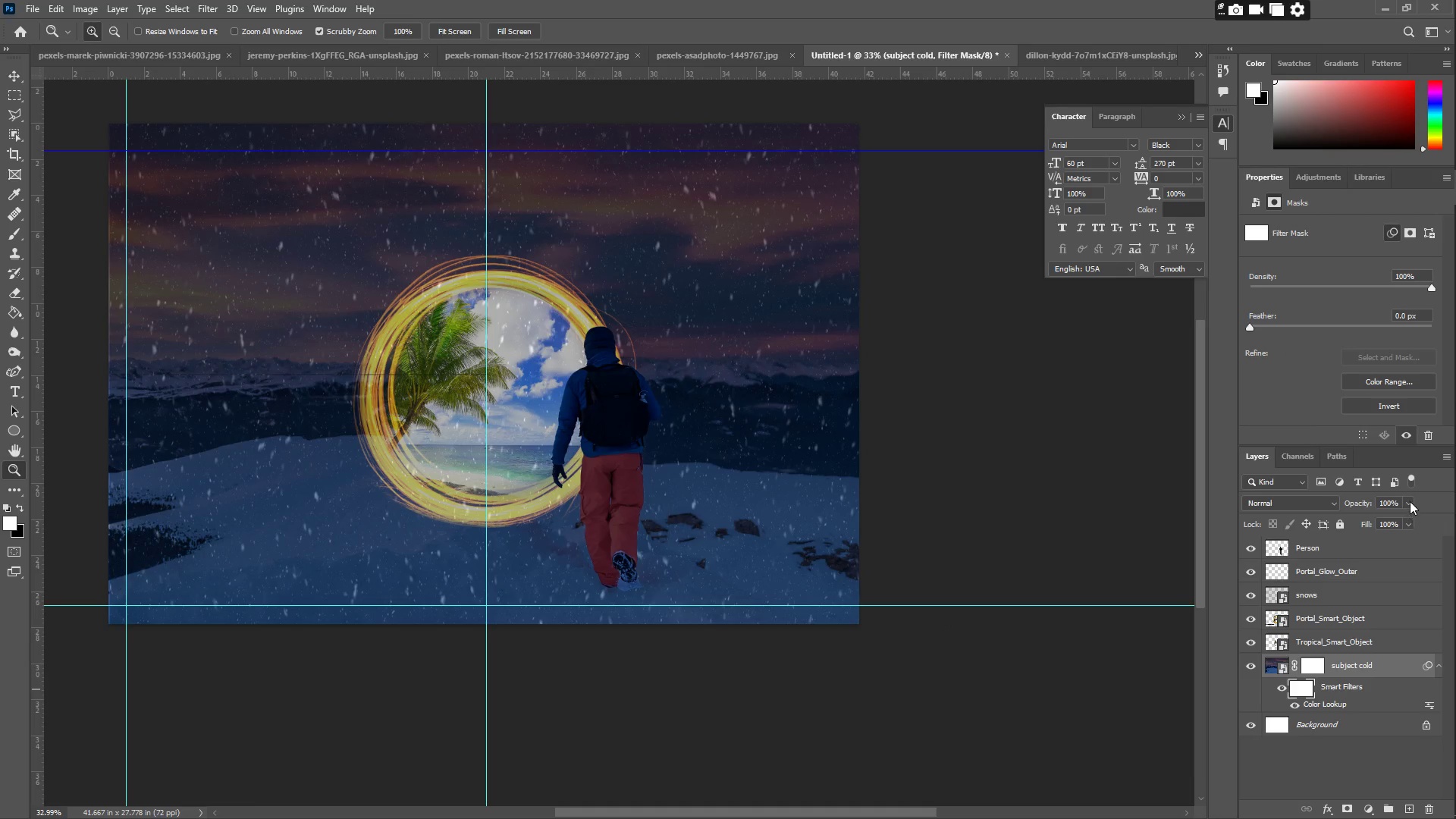 
double_click([1379, 517])
 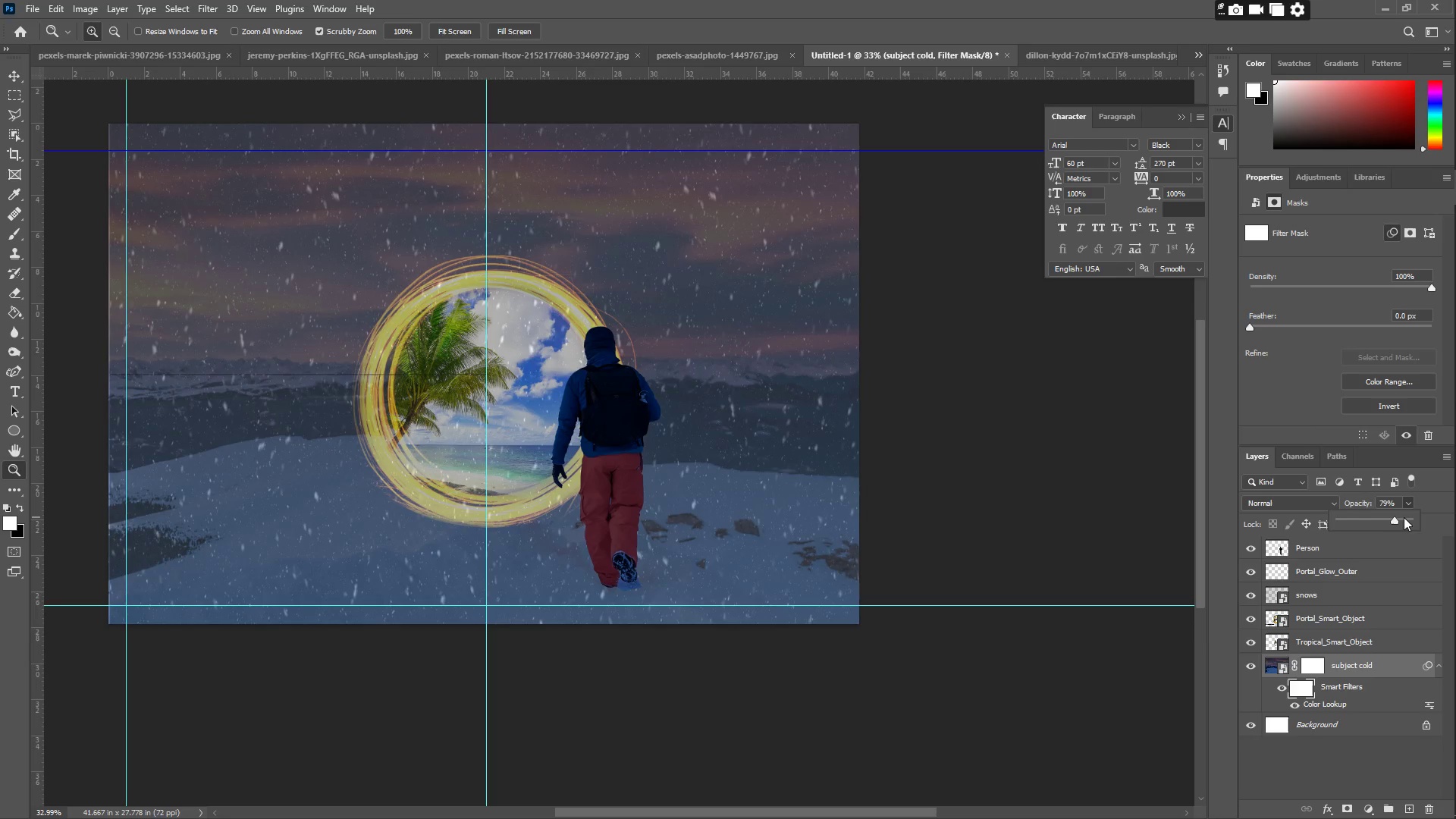 
left_click_drag(start_coordinate=[1393, 517], to_coordinate=[1424, 518])
 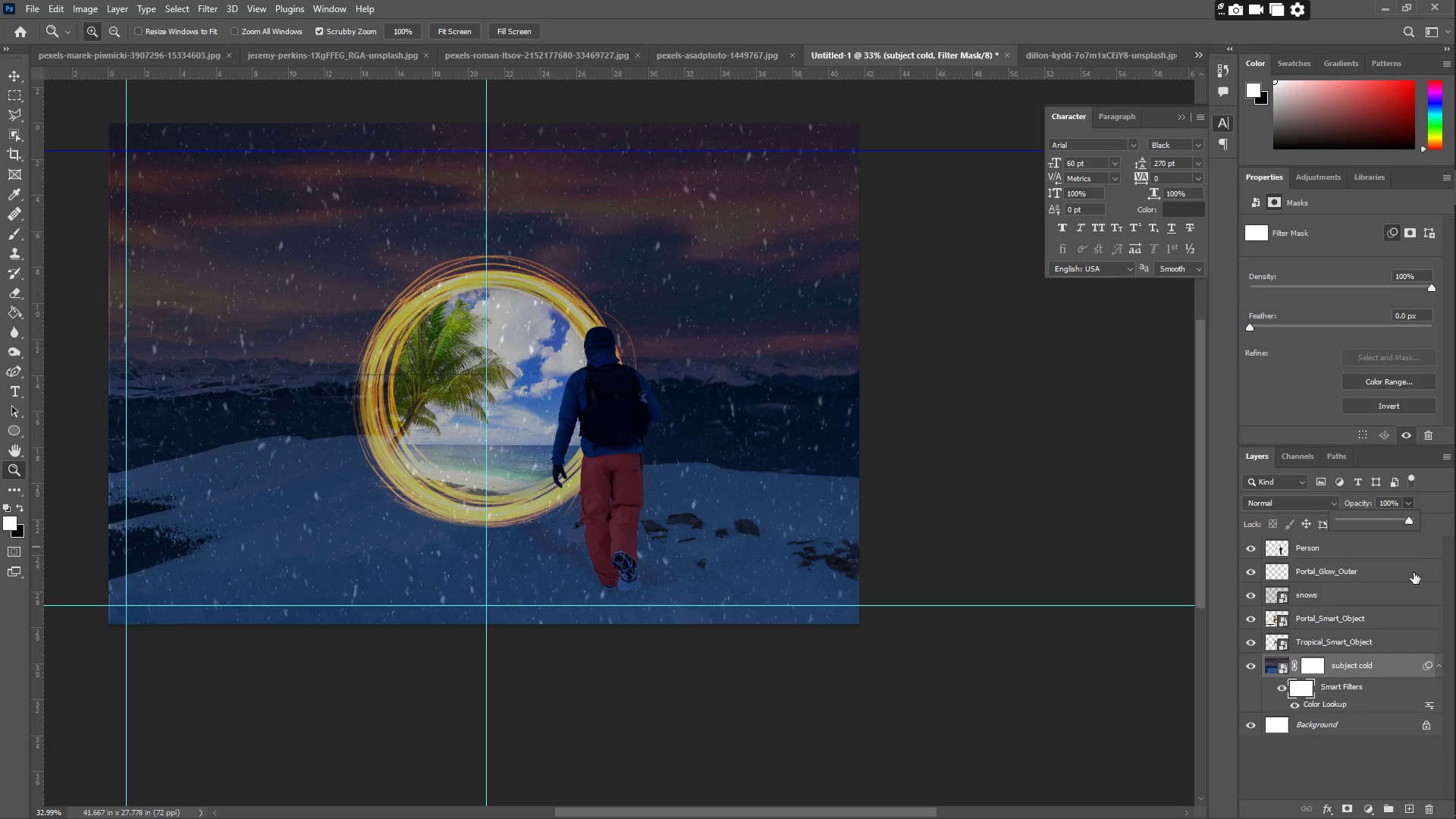 
left_click([1292, 503])
 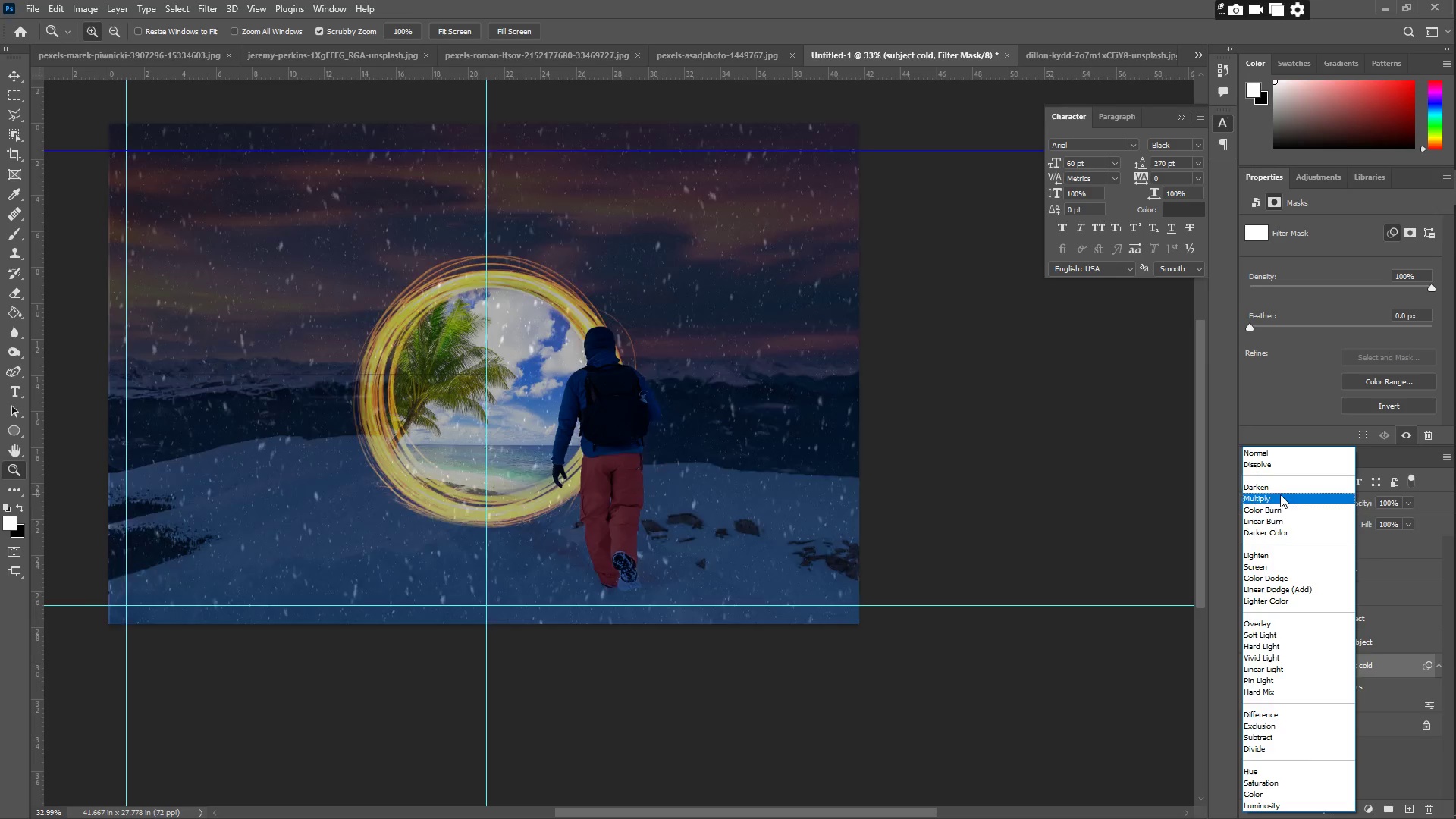 
wait(5.78)
 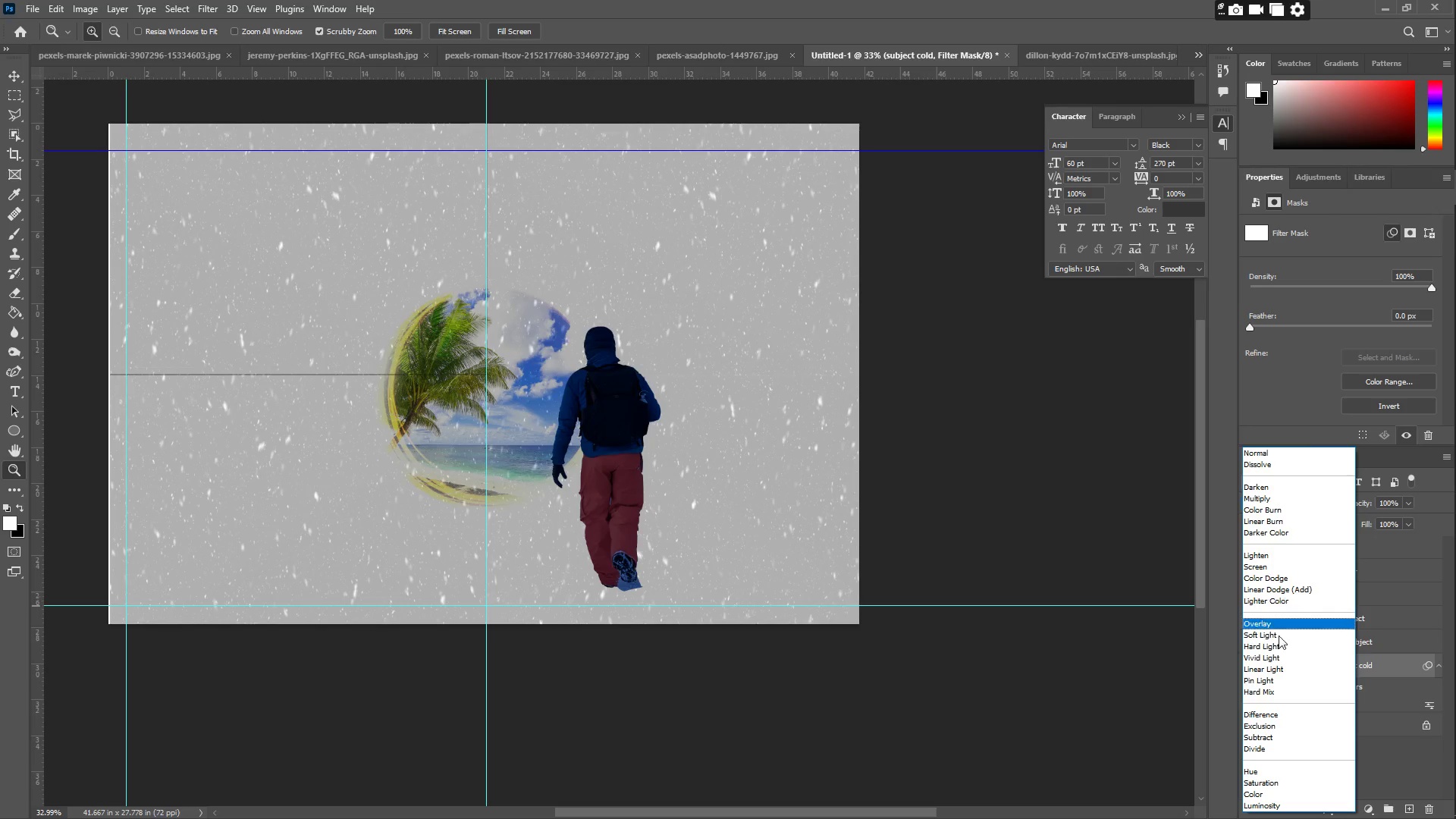 
left_click([1135, 446])
 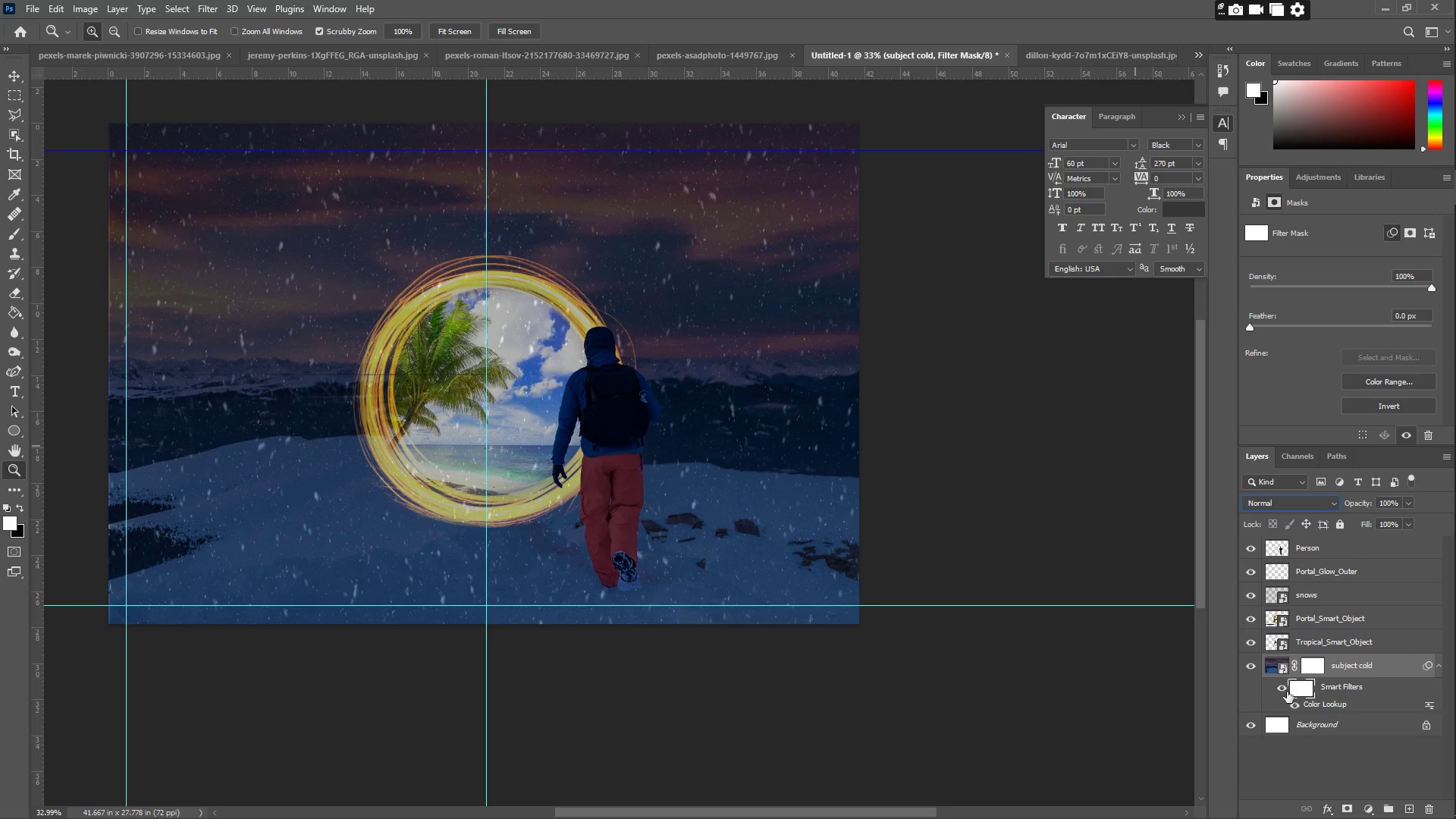 
left_click([1310, 670])
 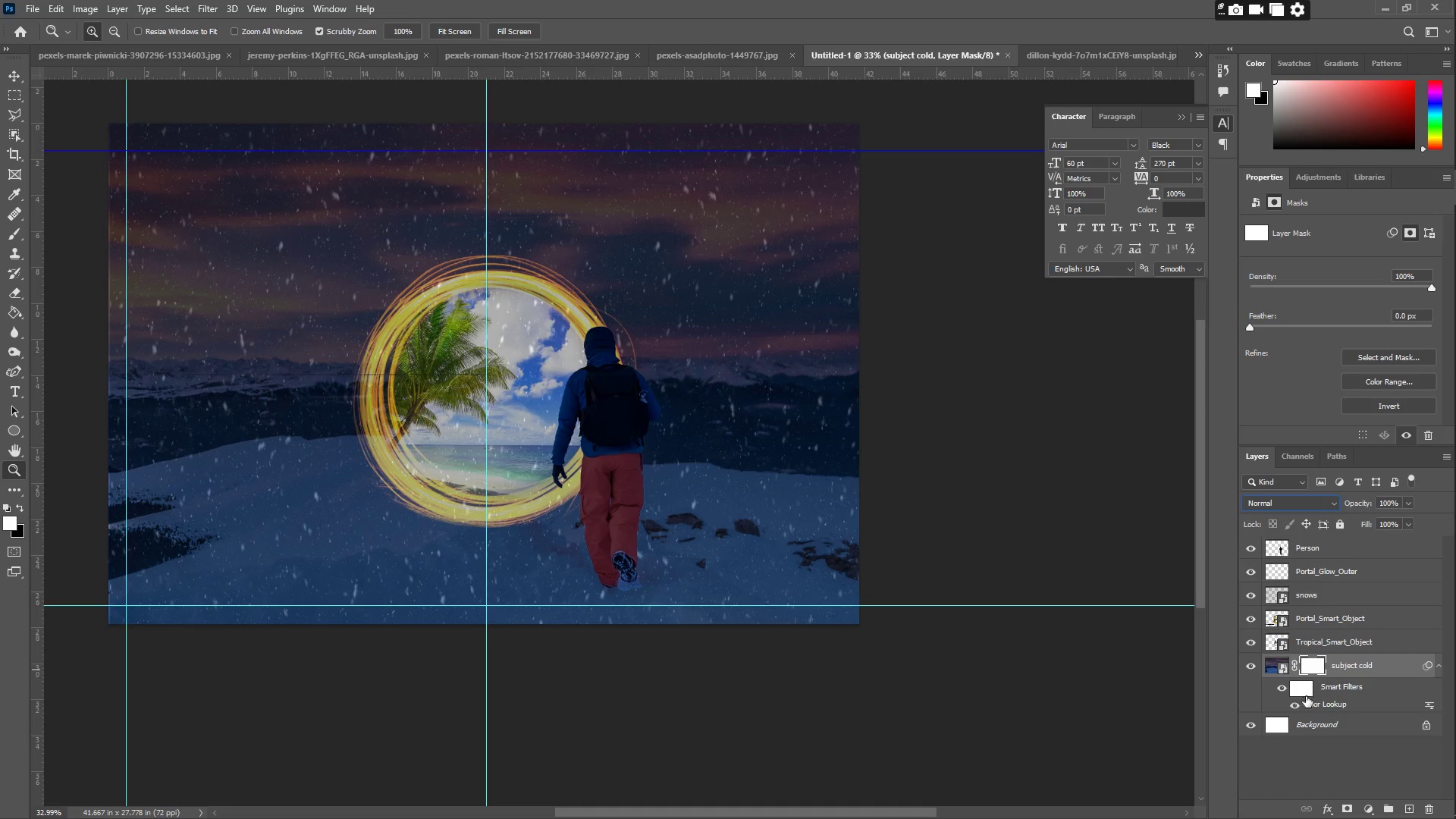 
left_click([1301, 687])
 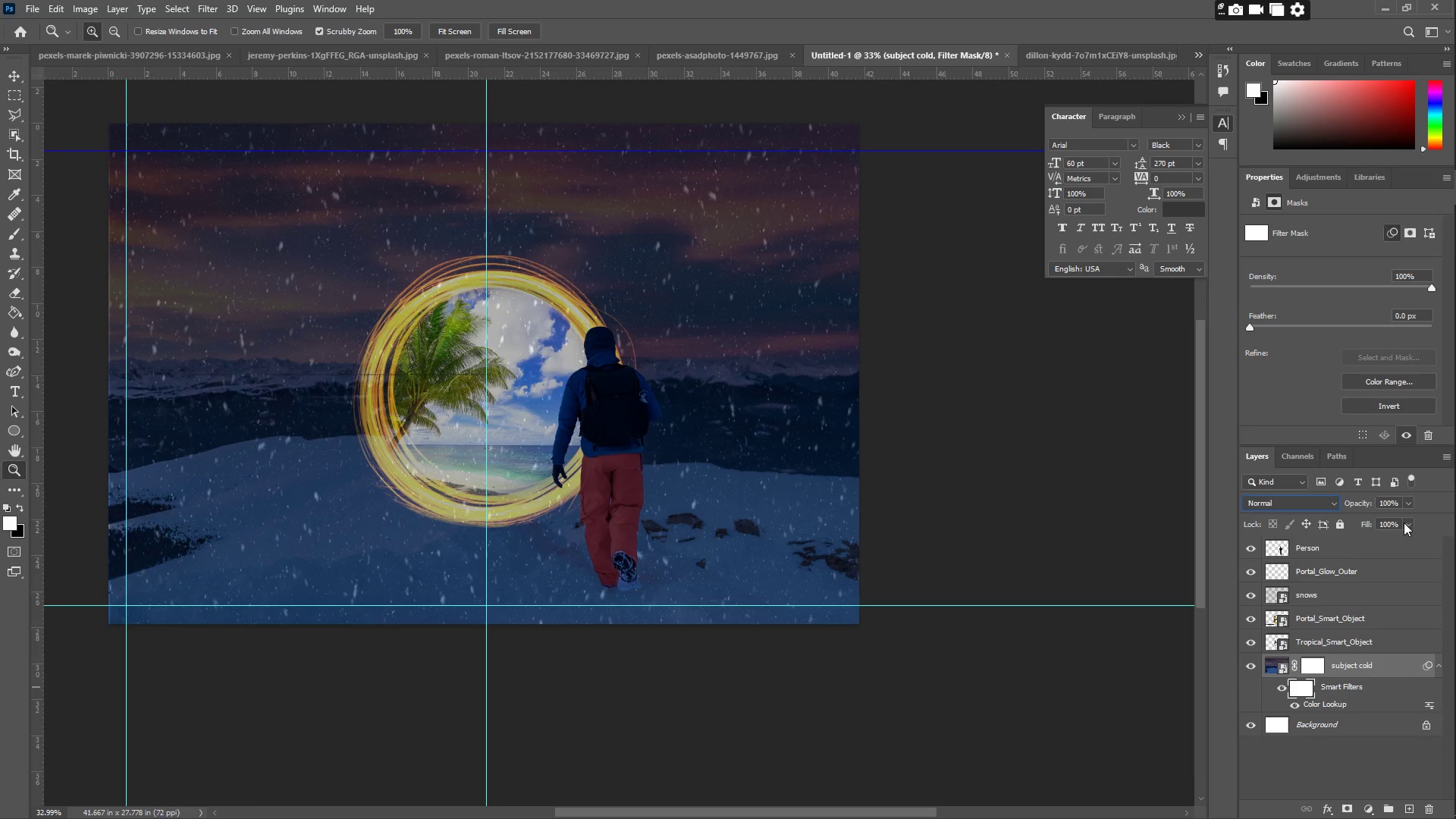 
double_click([1391, 542])
 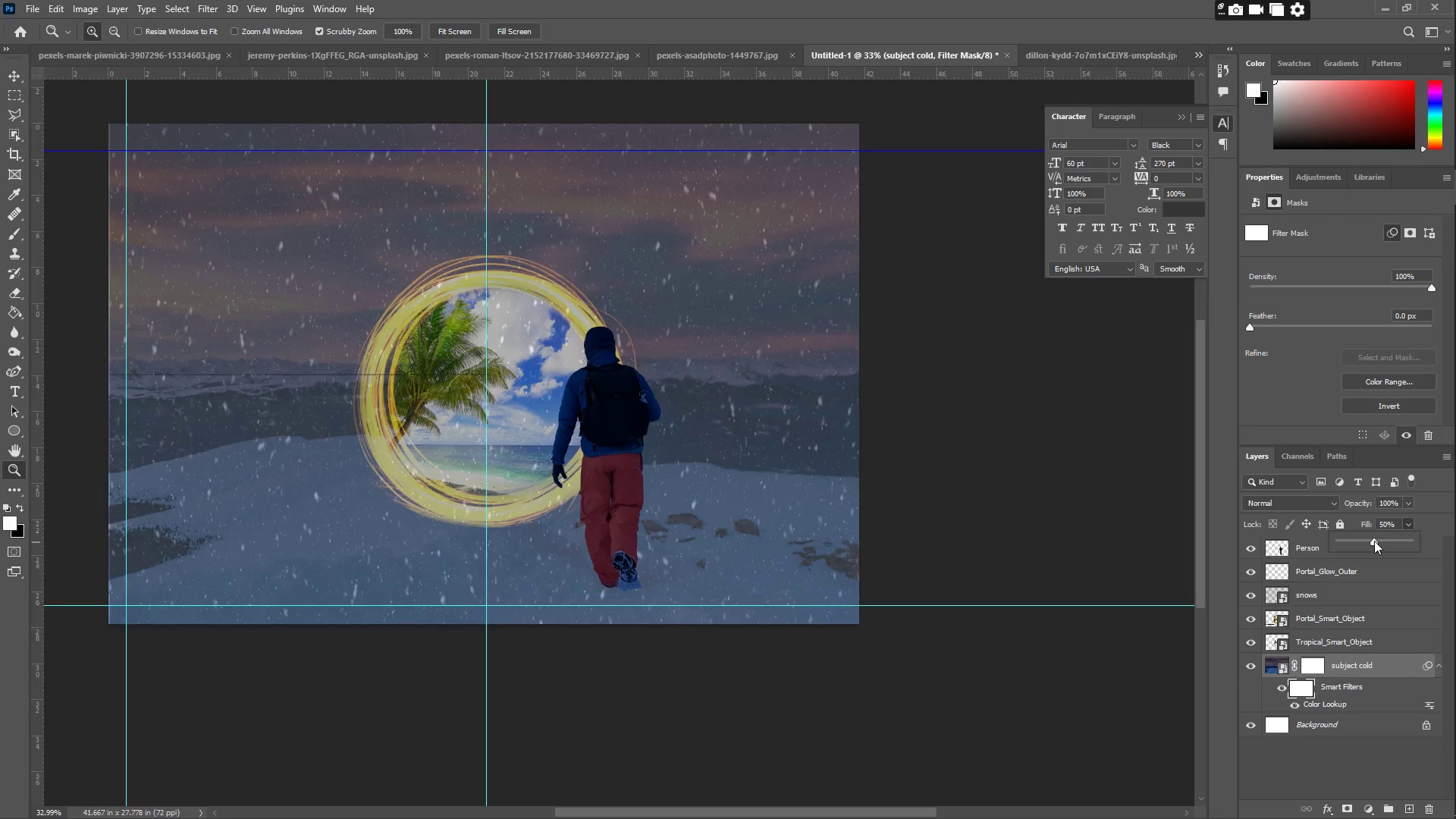 
left_click_drag(start_coordinate=[1376, 540], to_coordinate=[1341, 537])
 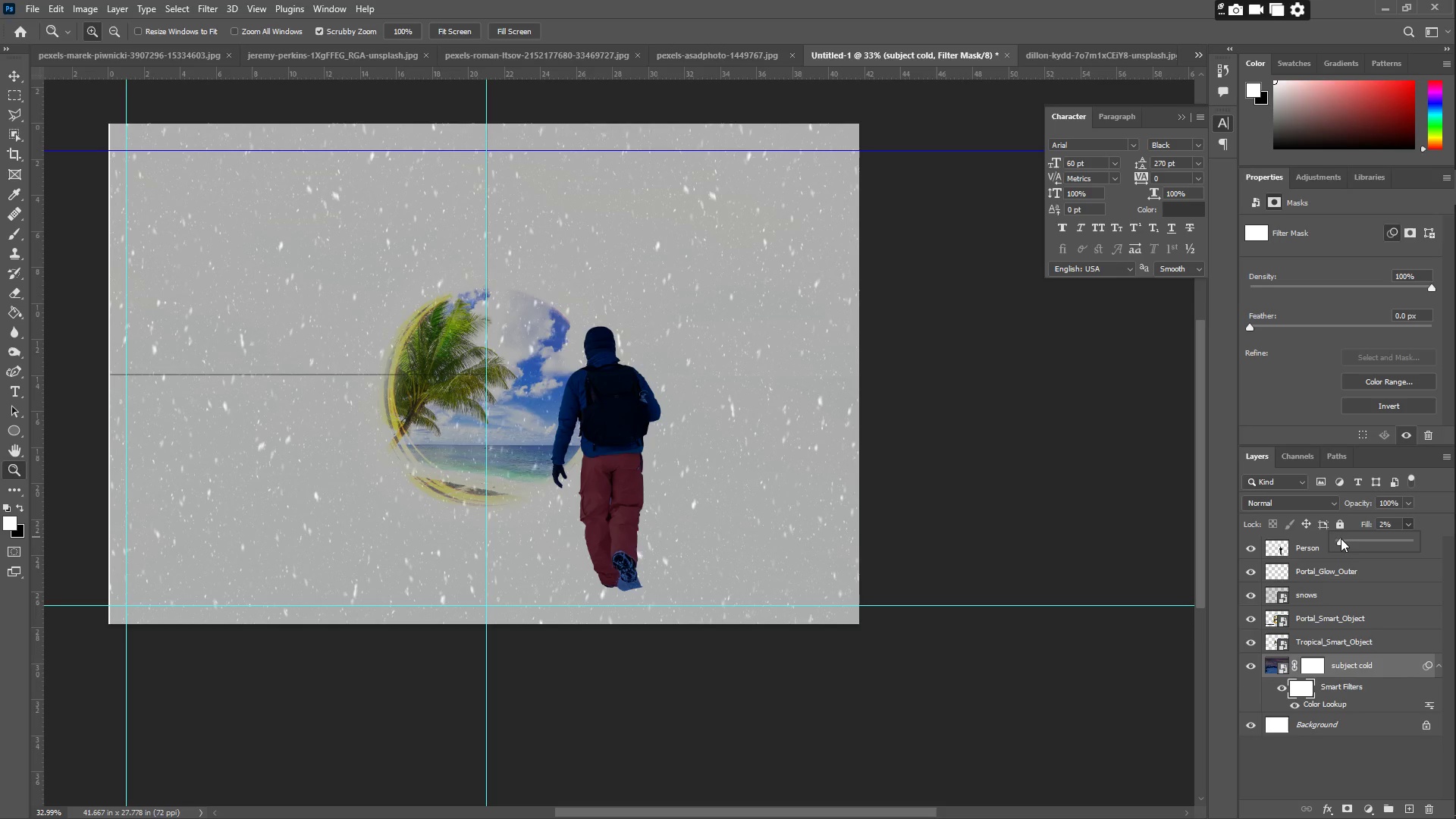 
left_click_drag(start_coordinate=[1341, 538], to_coordinate=[1332, 538])
 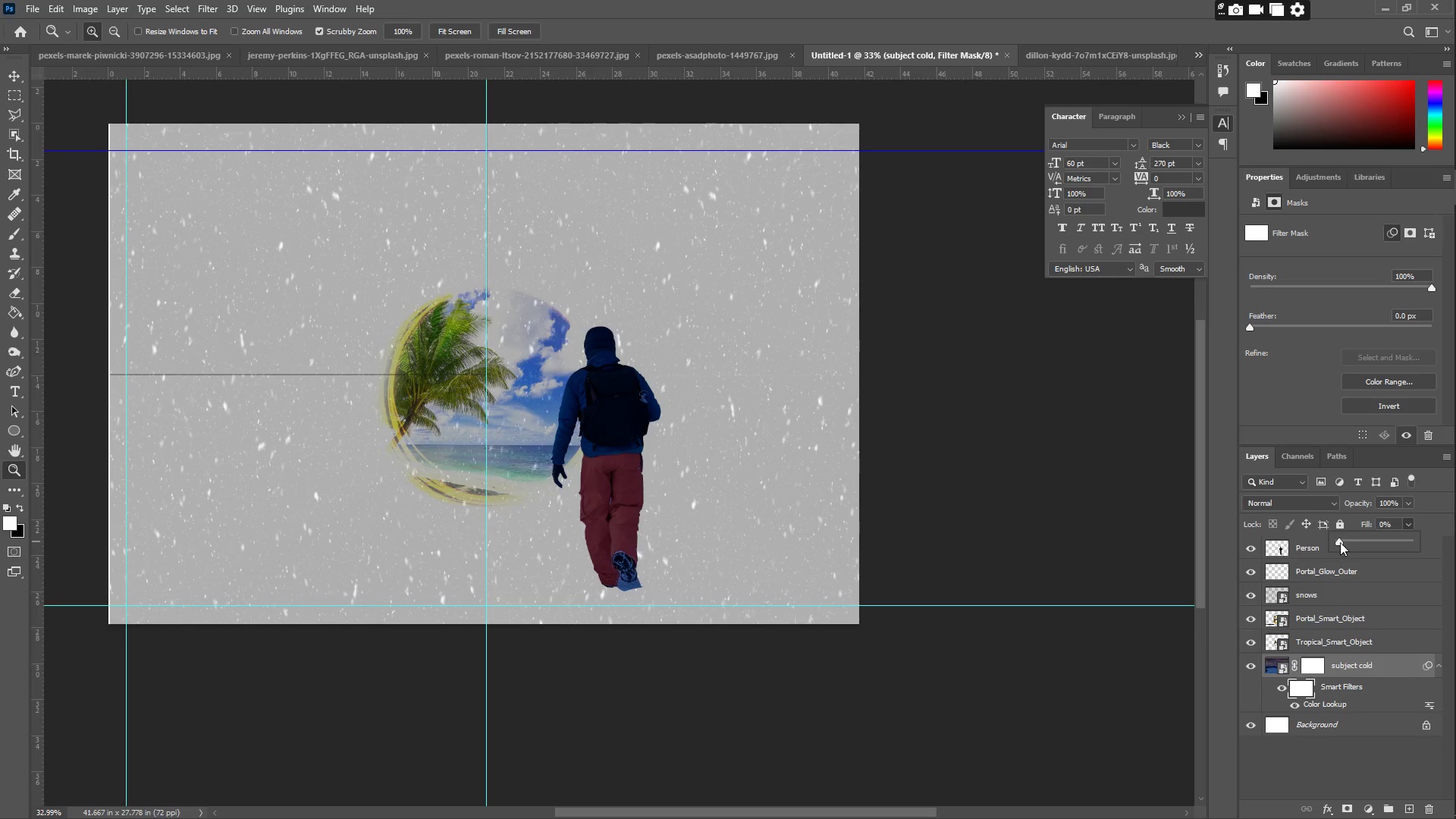 
left_click_drag(start_coordinate=[1340, 542], to_coordinate=[1446, 541])
 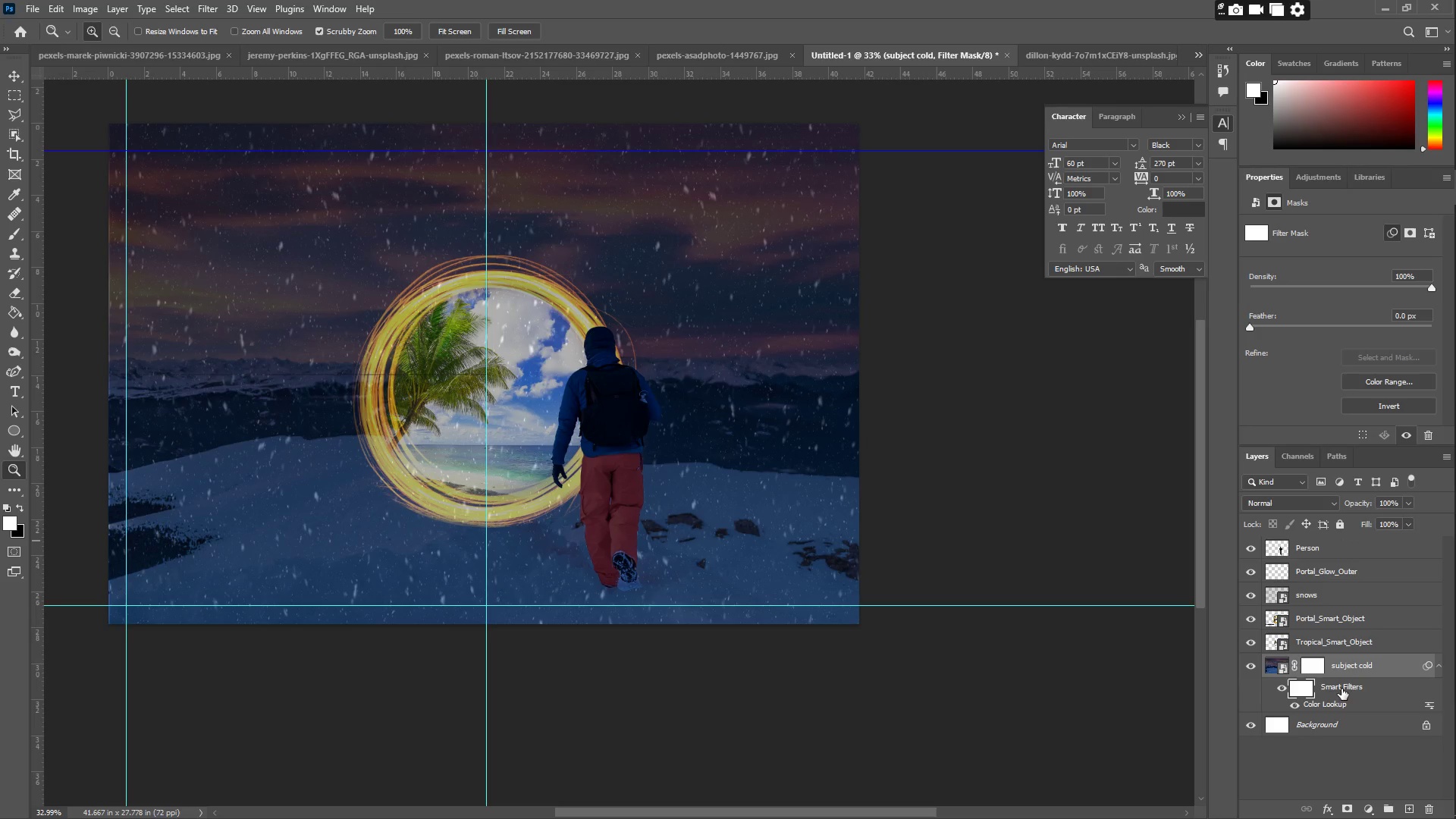 
double_click([1345, 704])
 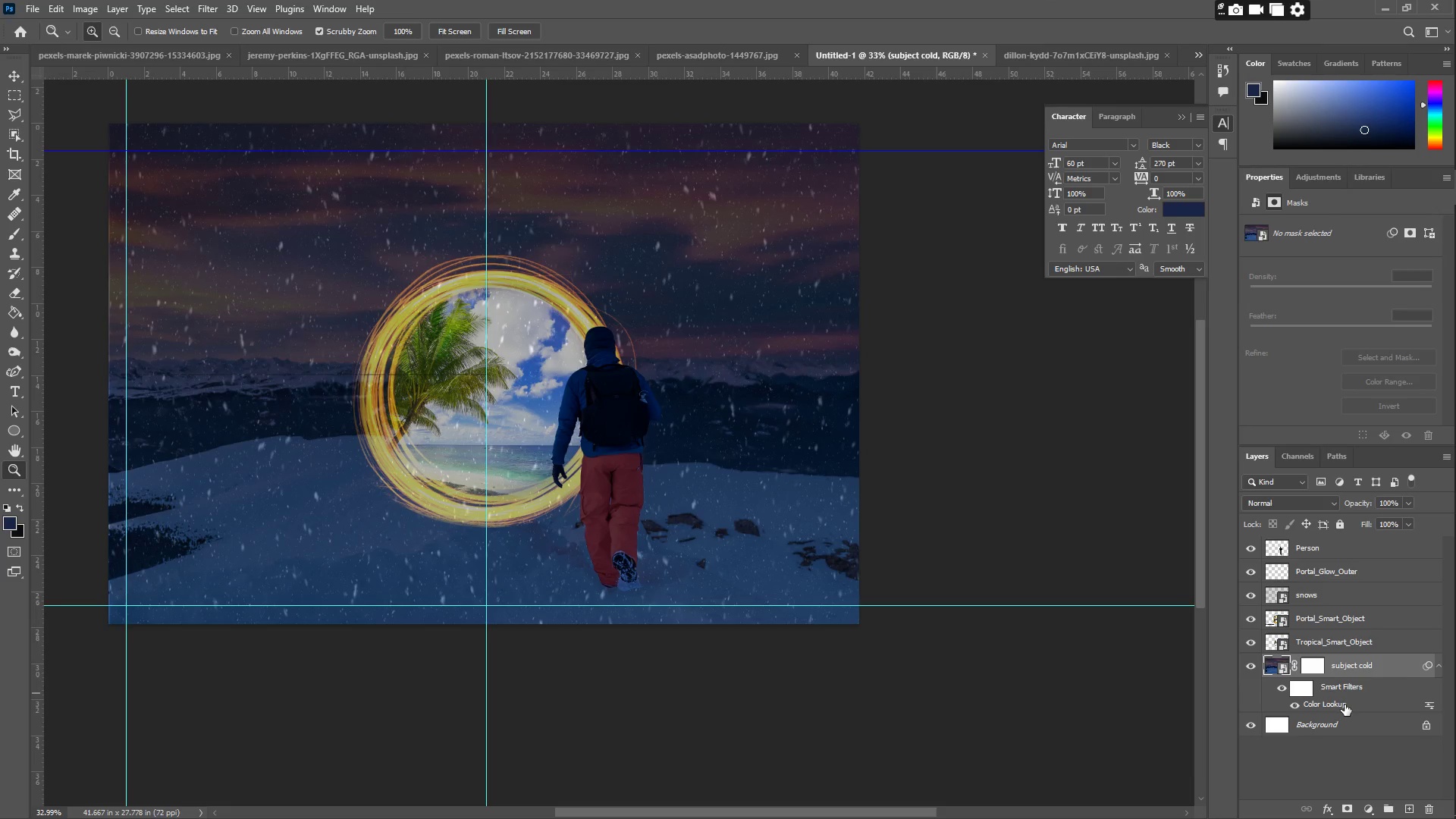 
triple_click([1345, 704])
 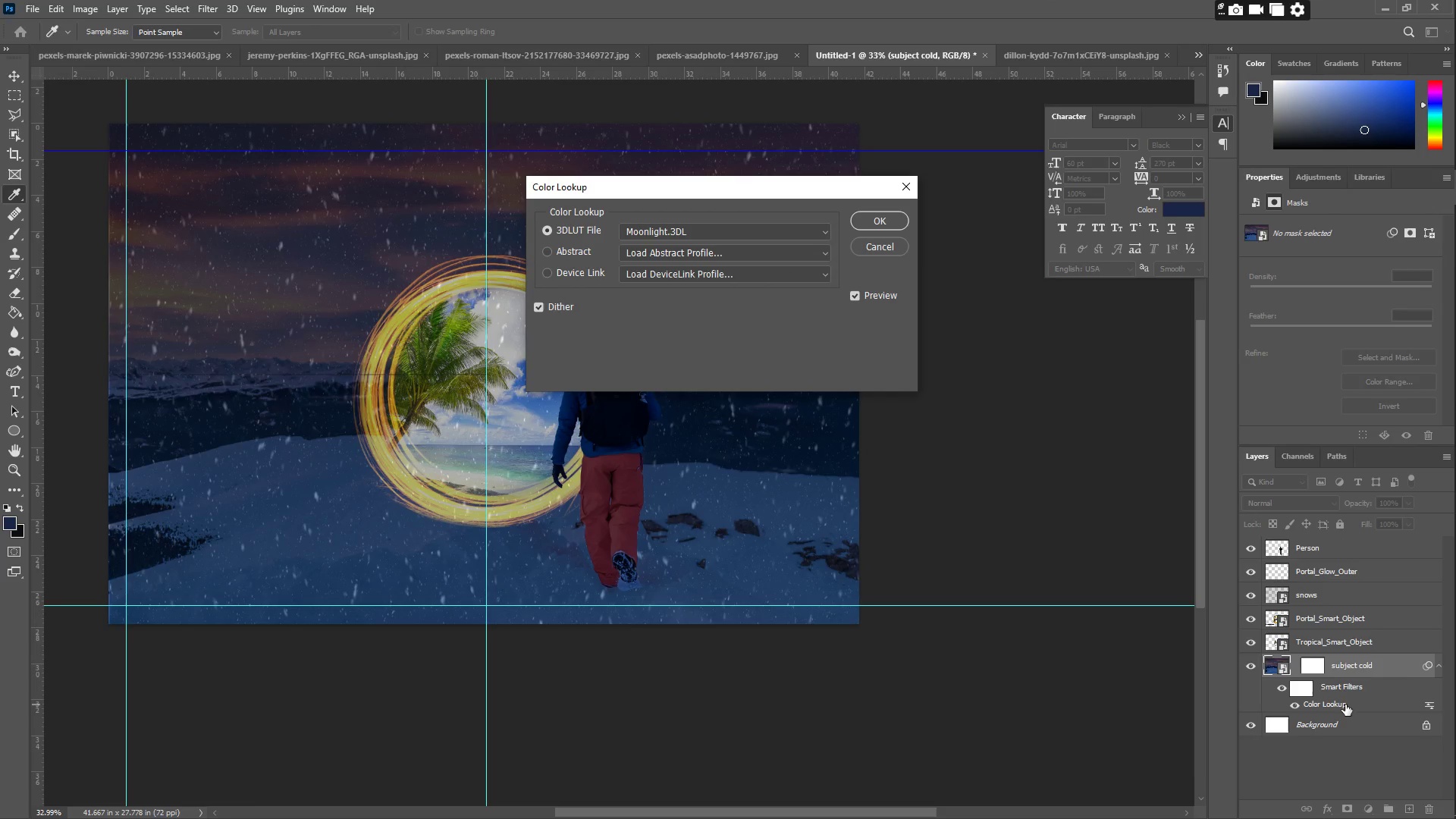 
left_click([738, 231])
 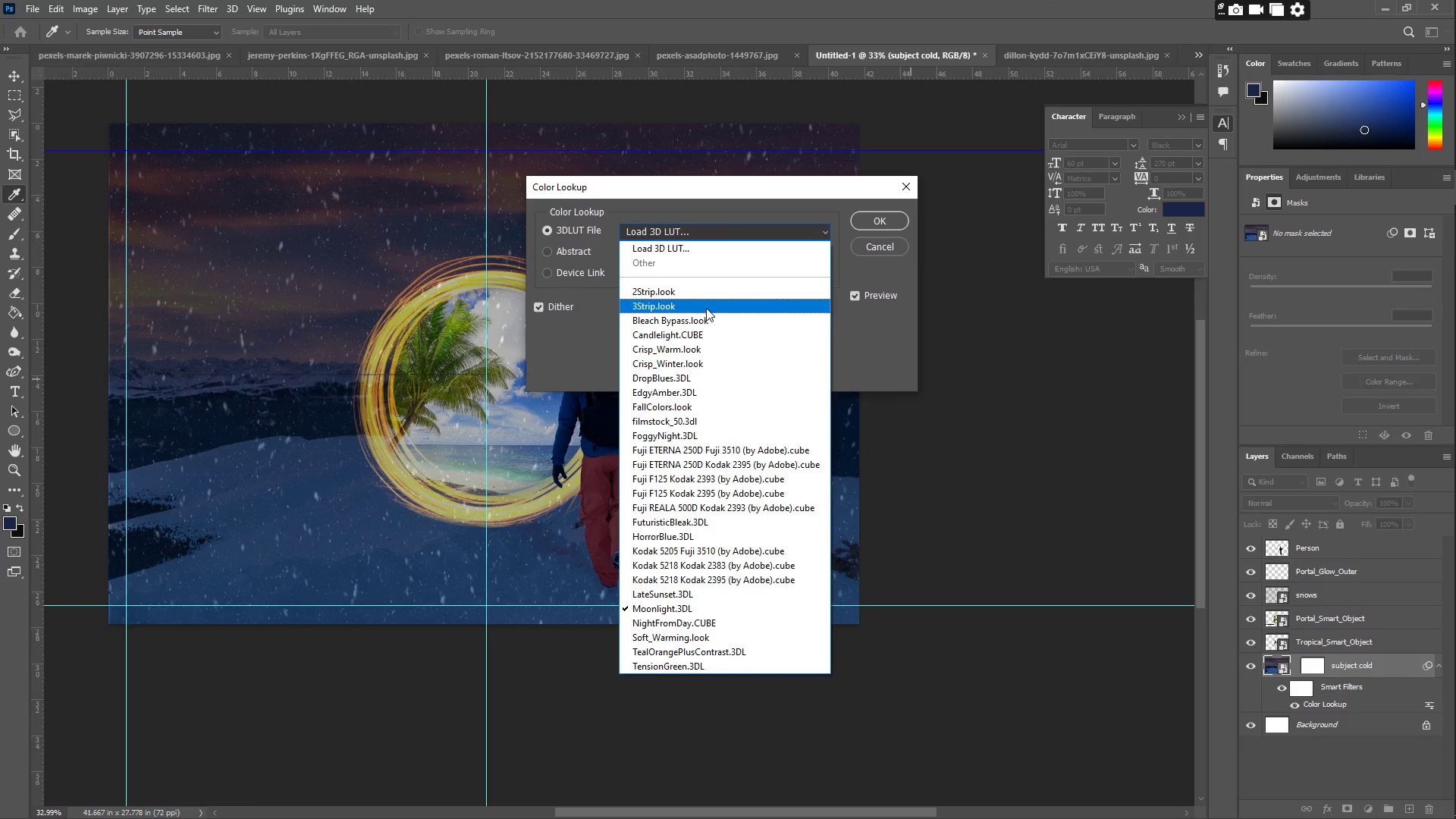 
left_click([709, 321])
 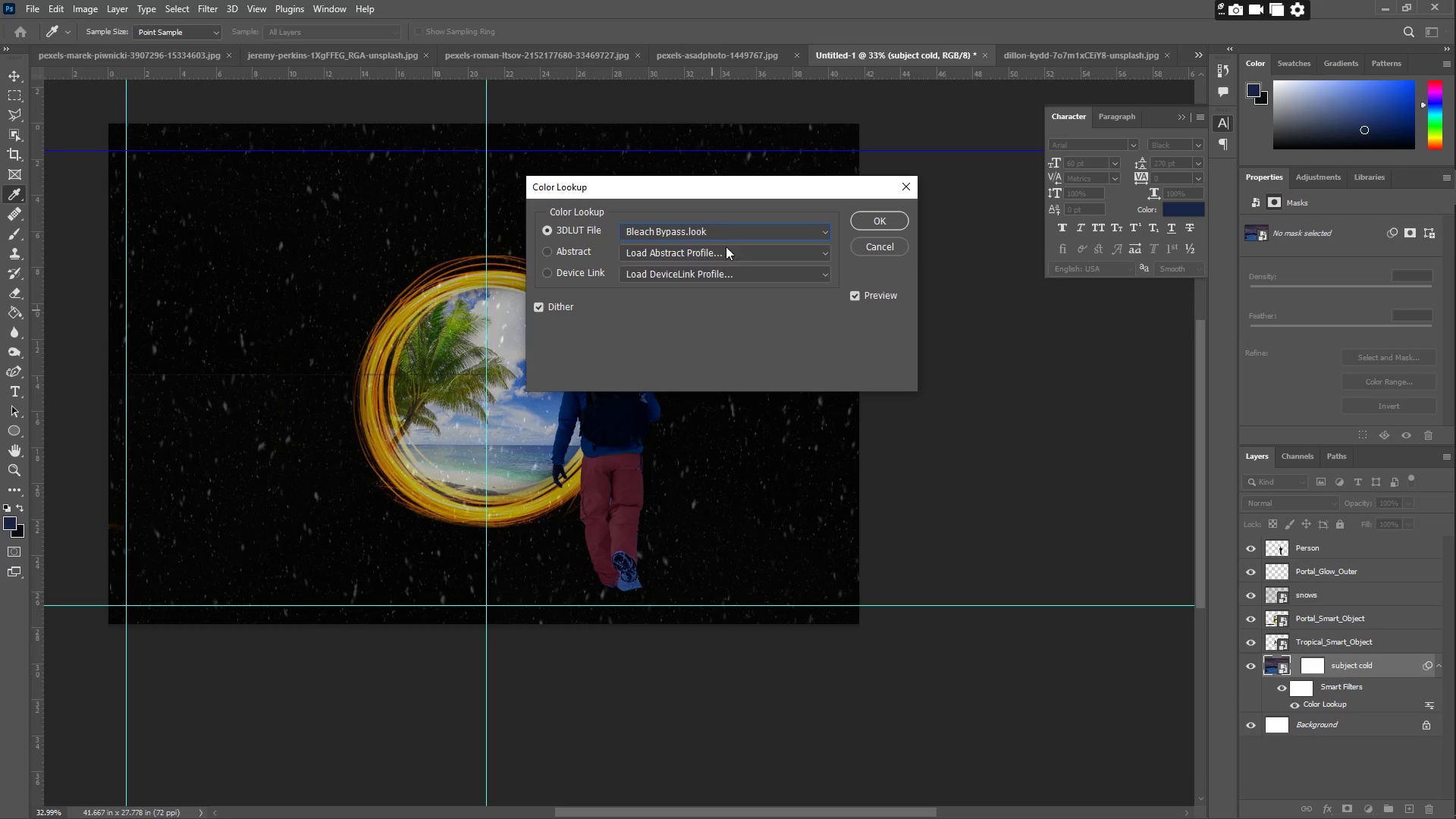 
left_click([727, 235])
 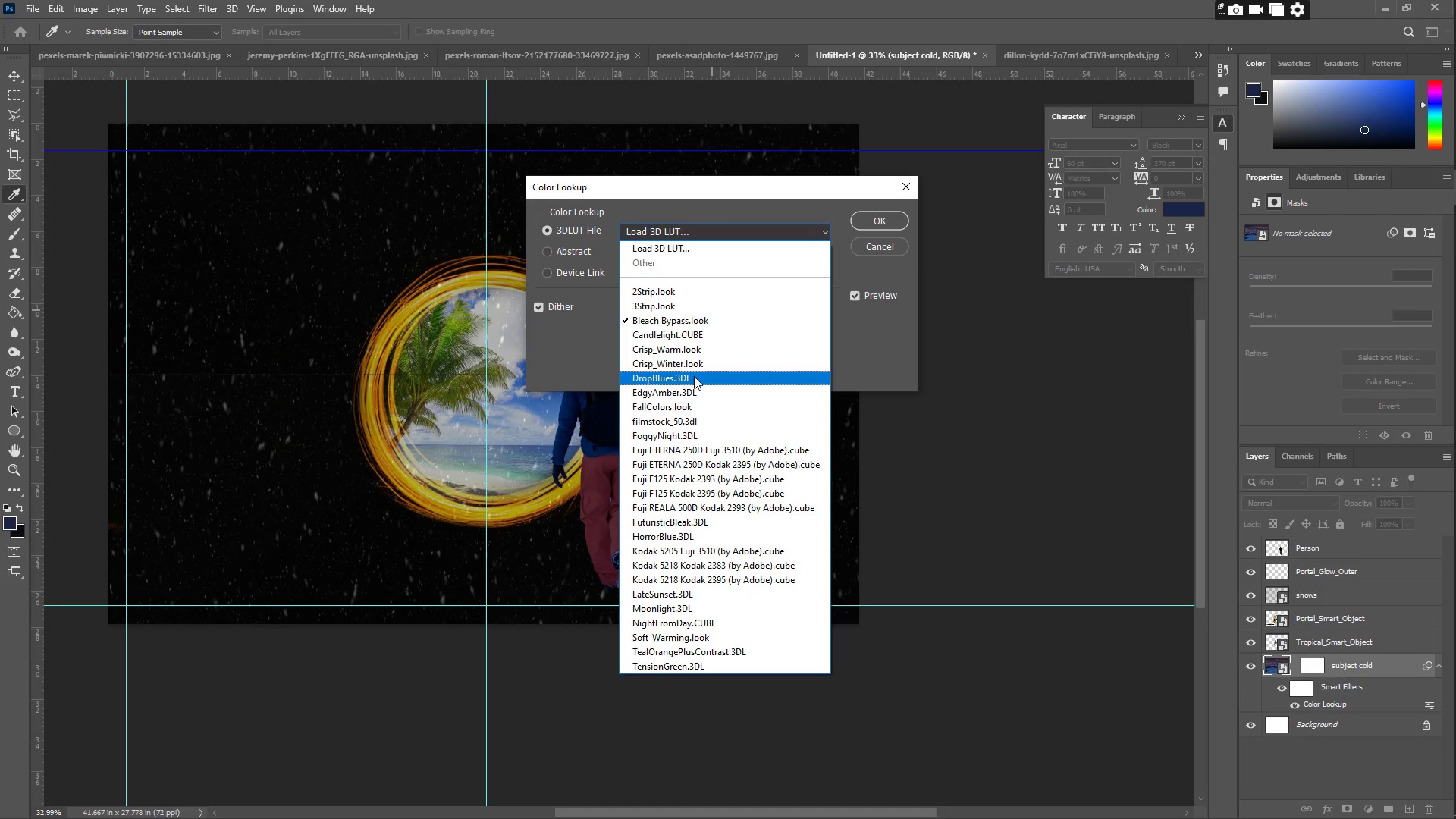 
left_click([691, 393])
 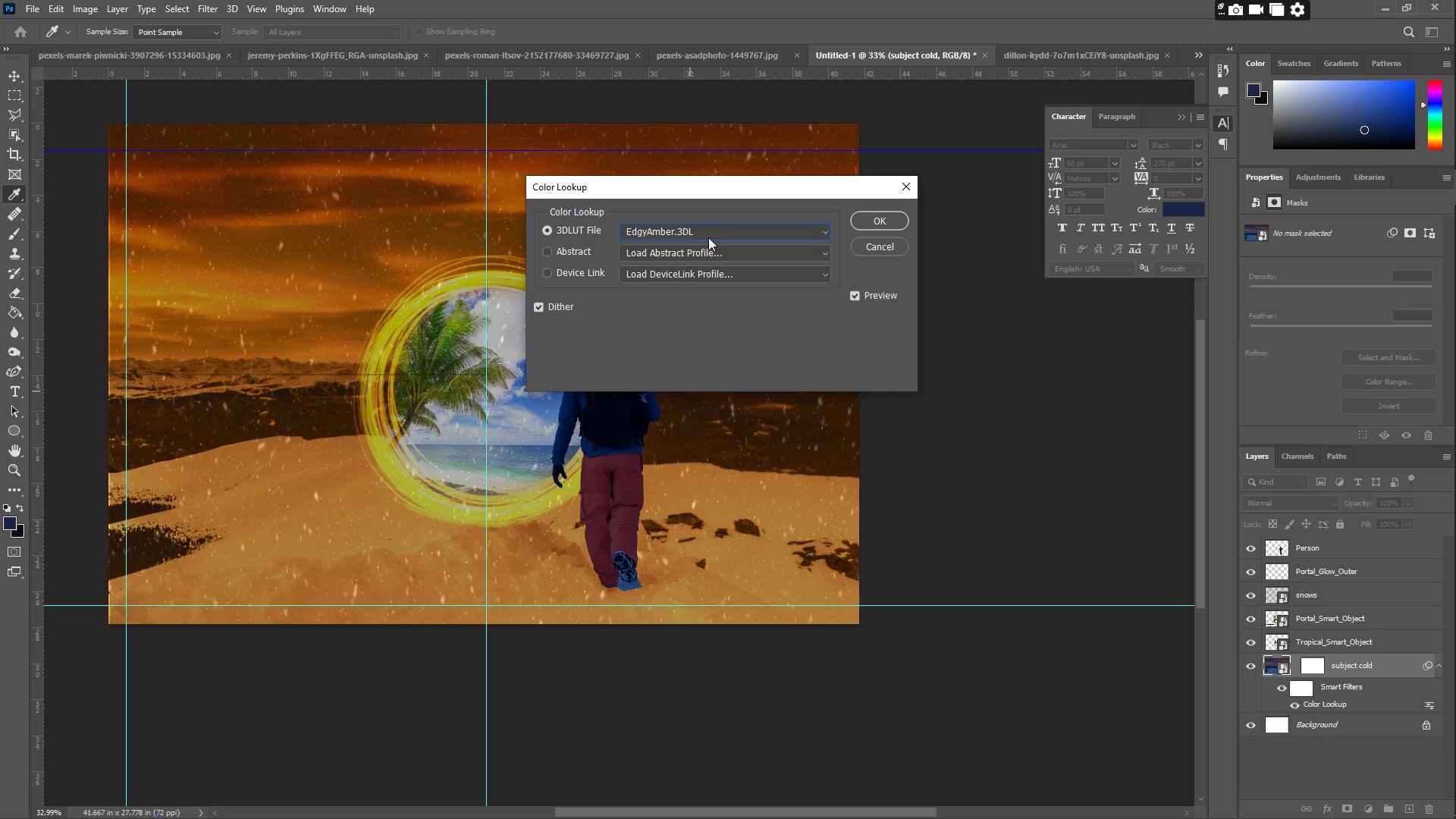 
left_click([714, 228])
 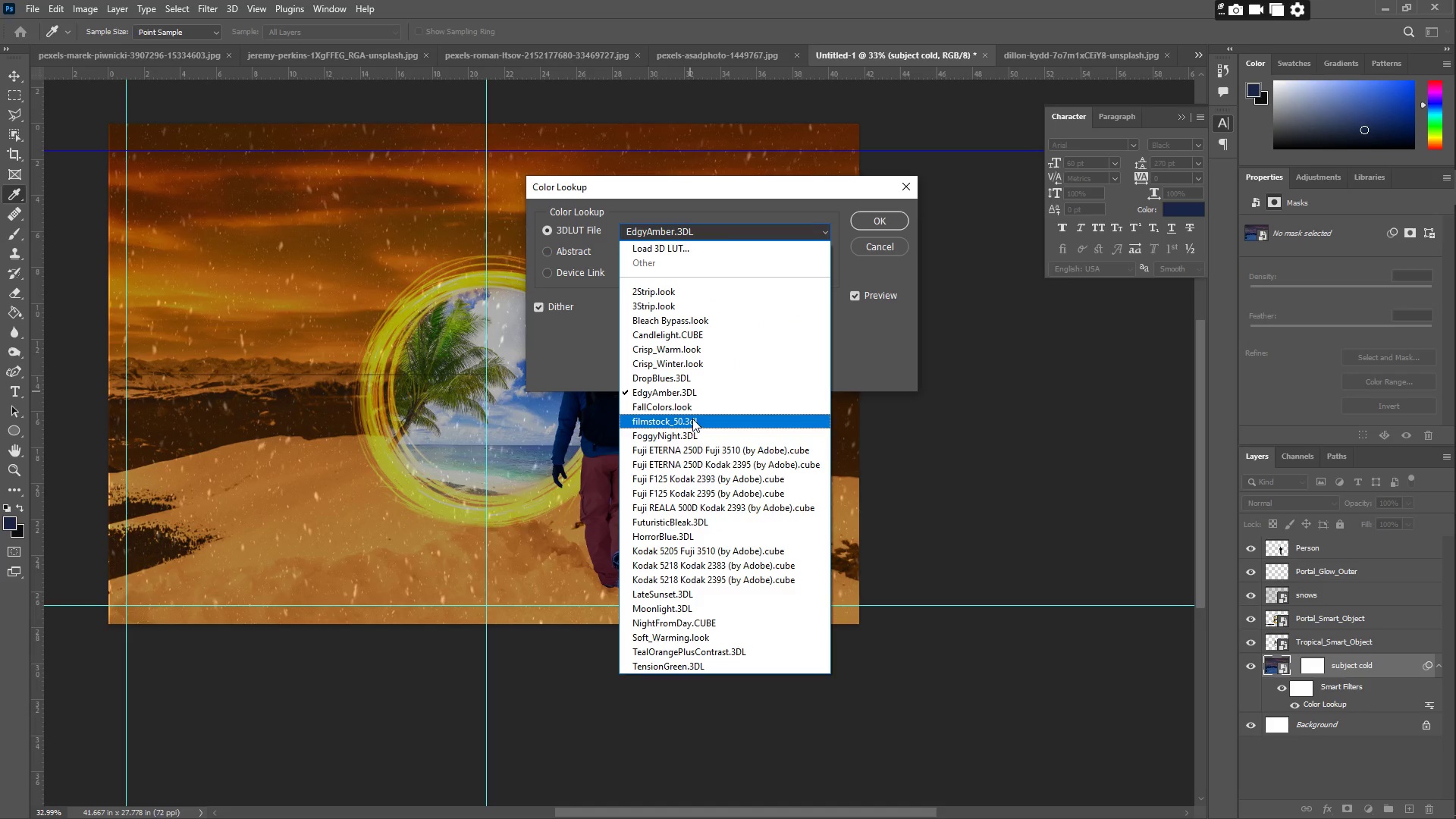 
left_click([698, 432])
 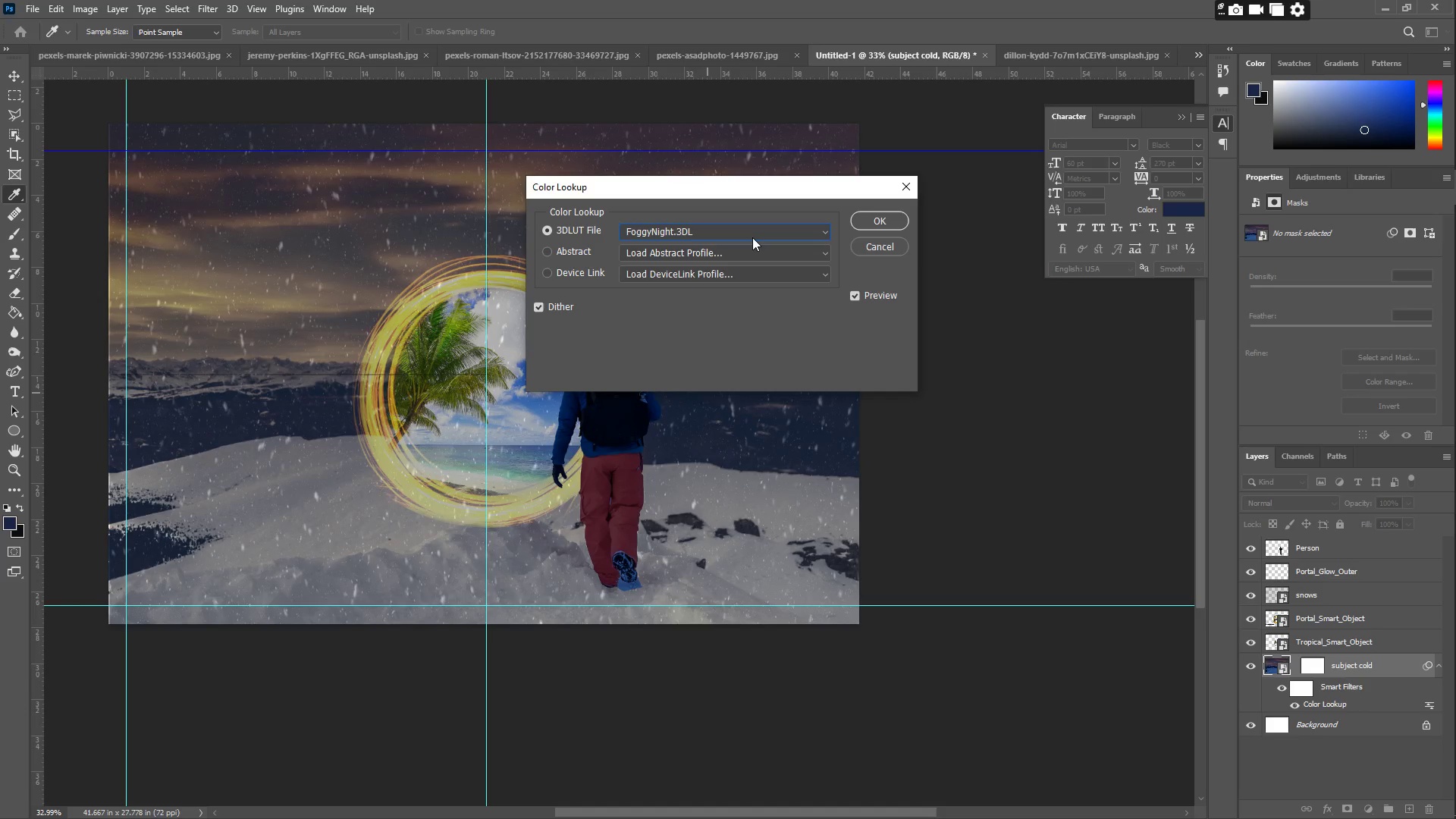 
left_click([752, 237])
 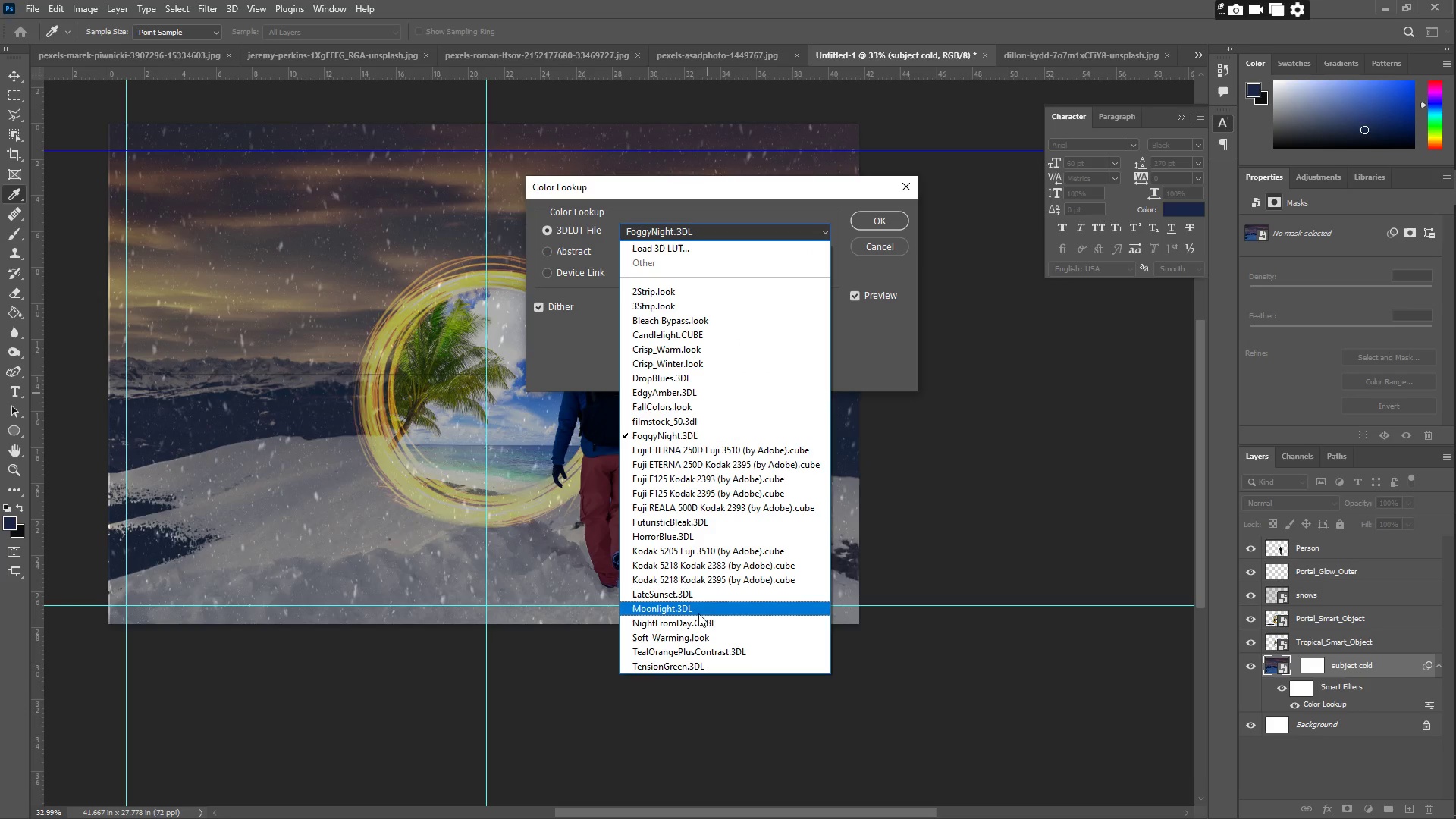 
left_click([678, 592])
 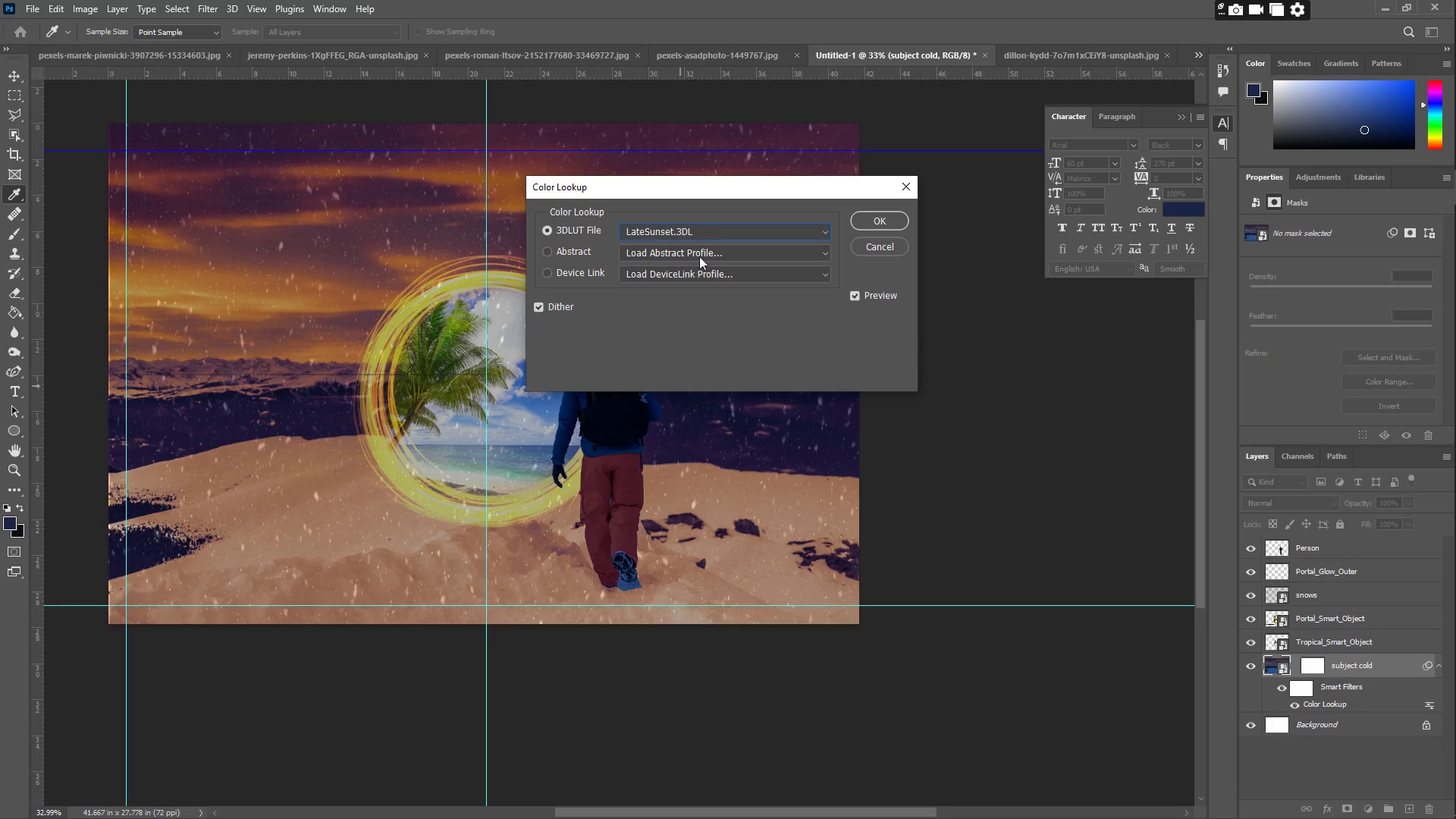 
left_click([709, 234])
 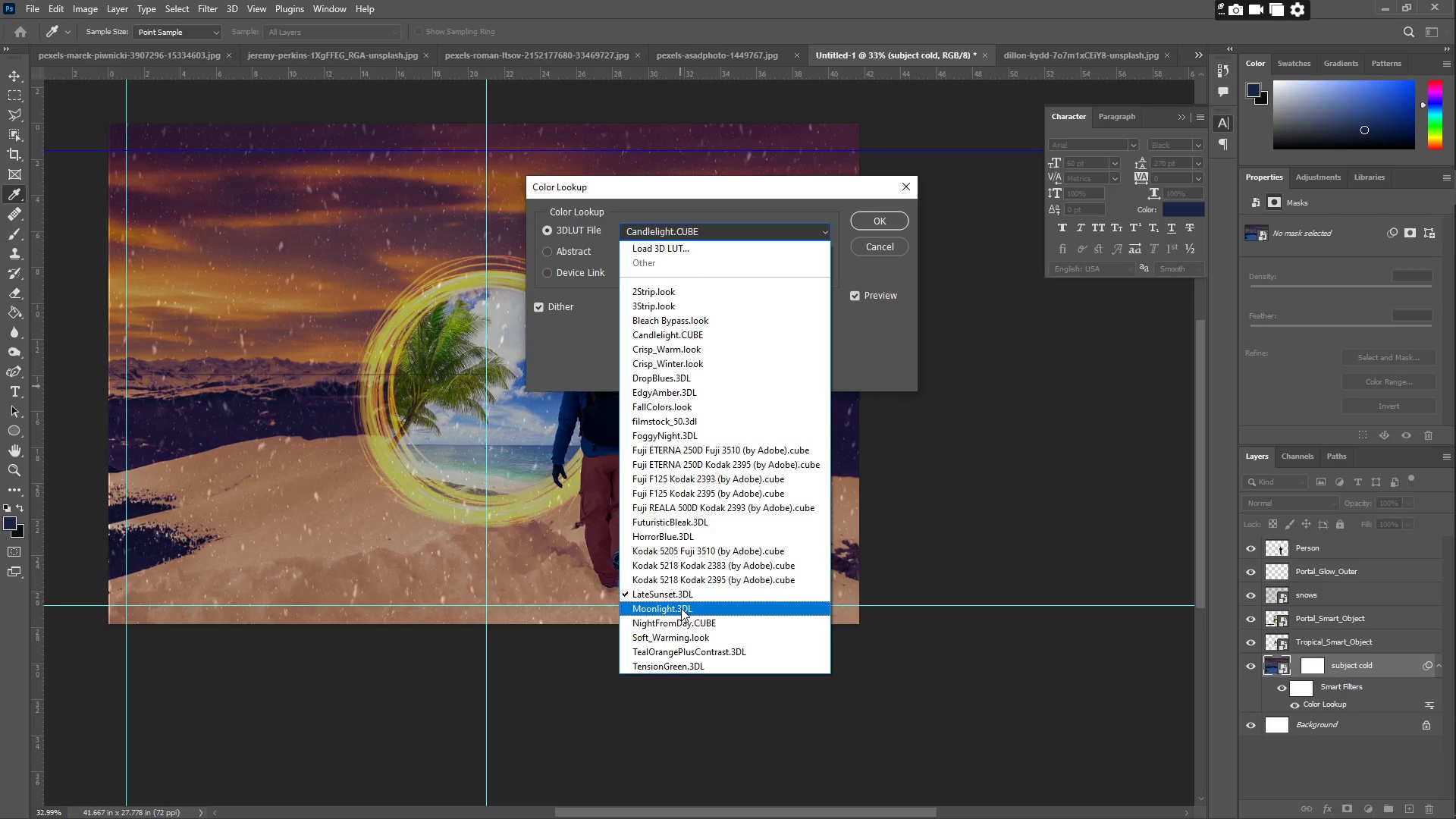 
left_click([686, 633])
 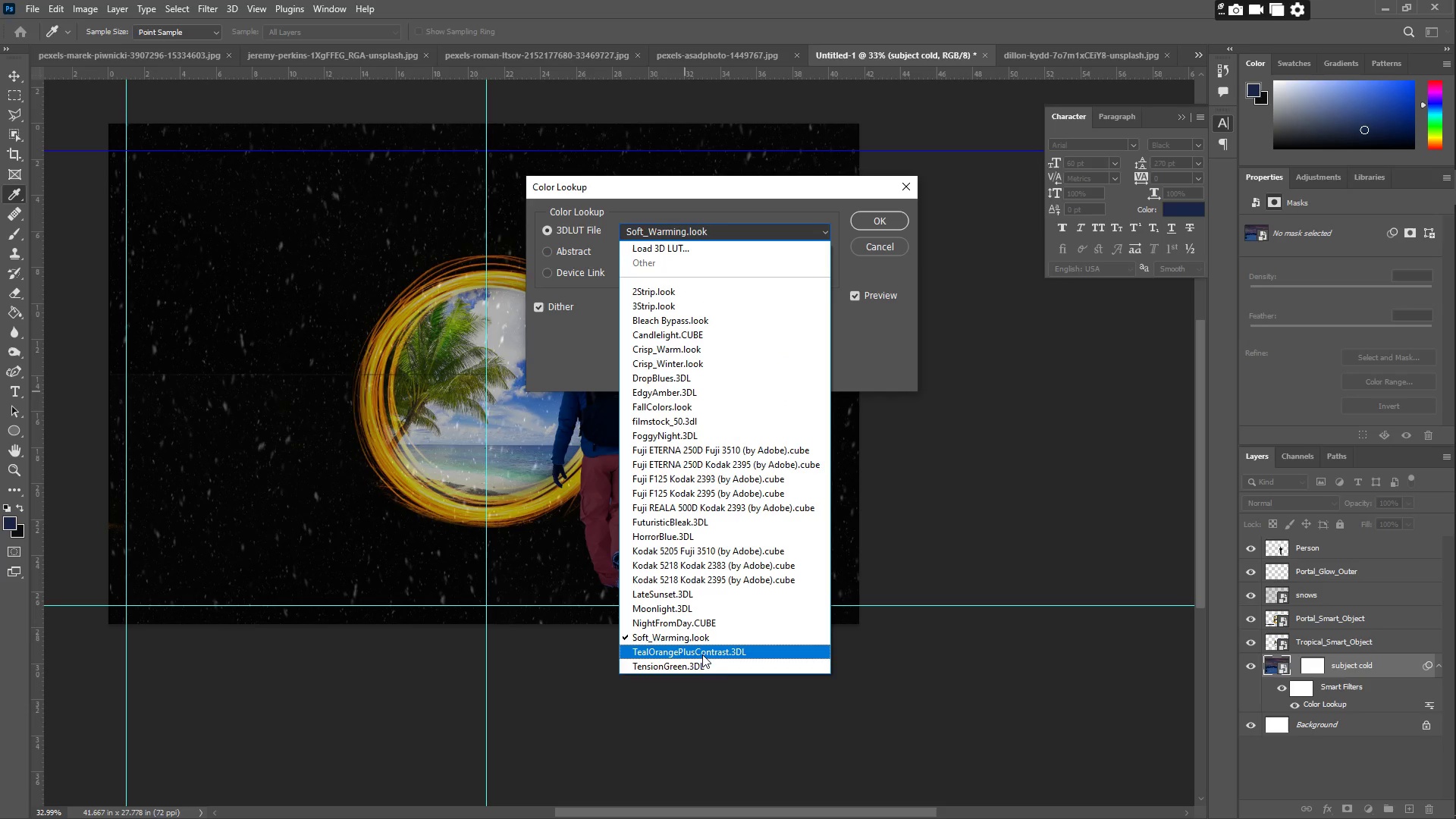 
left_click([702, 666])
 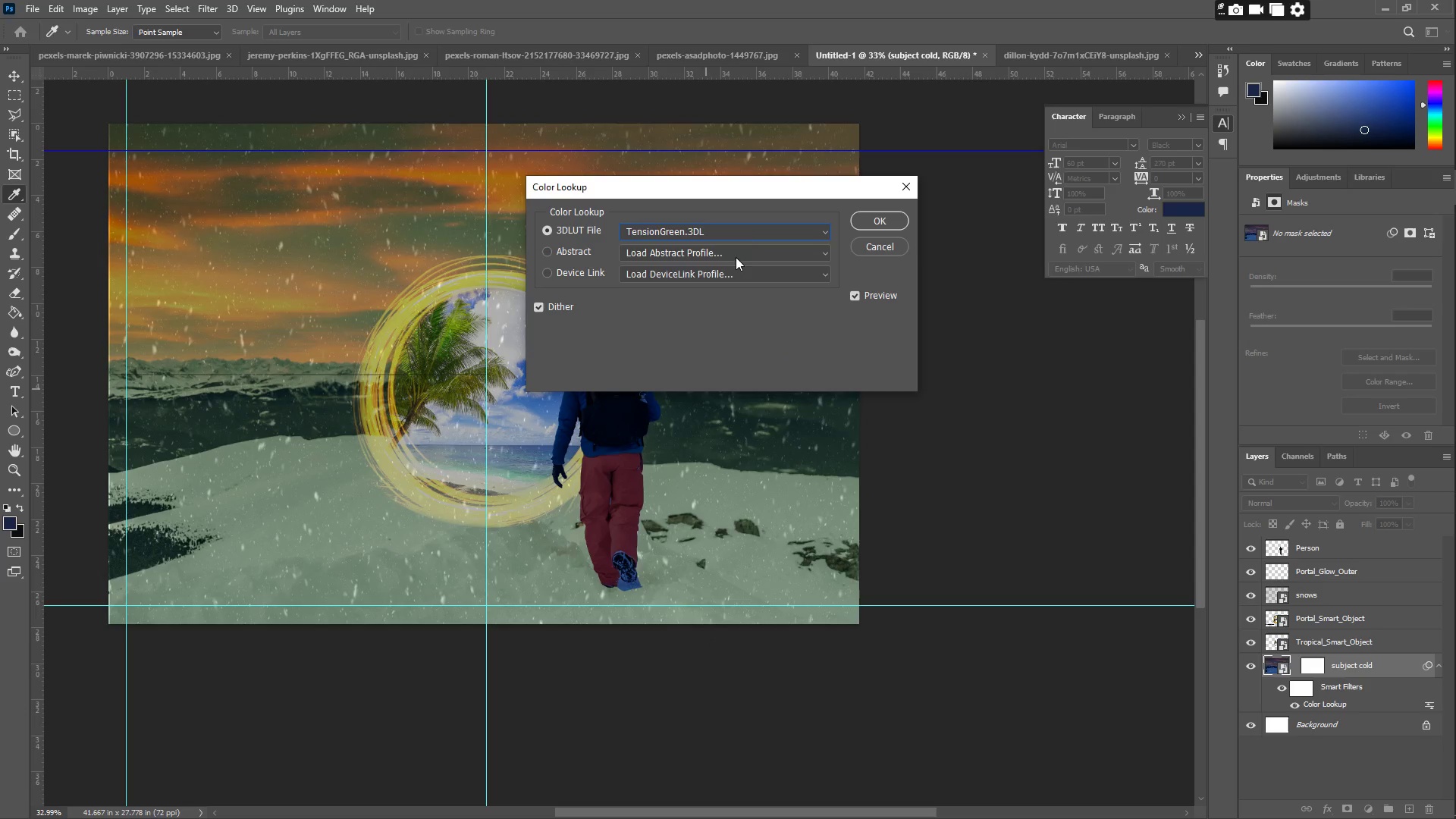 
left_click([742, 228])
 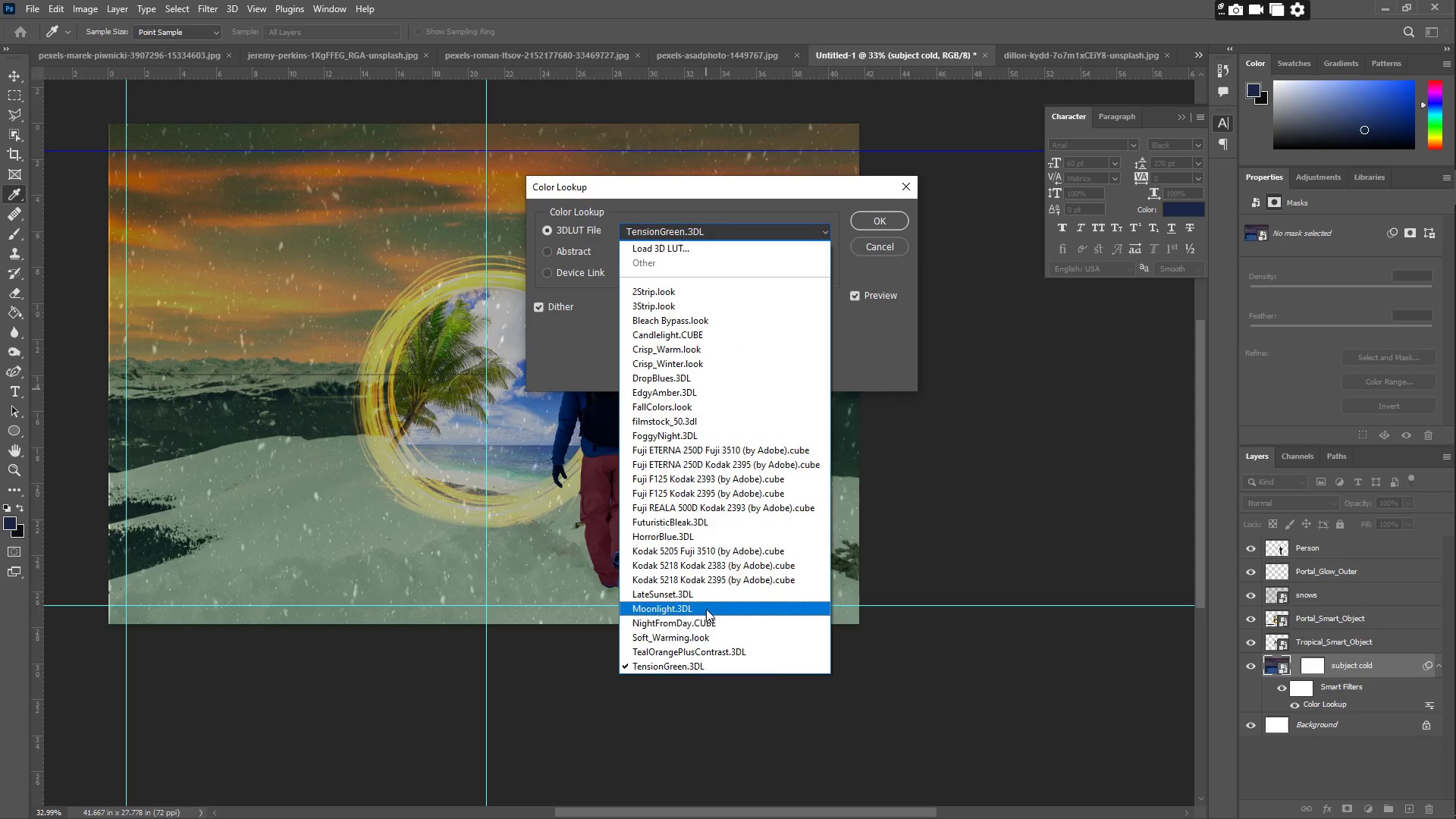 
left_click([700, 623])
 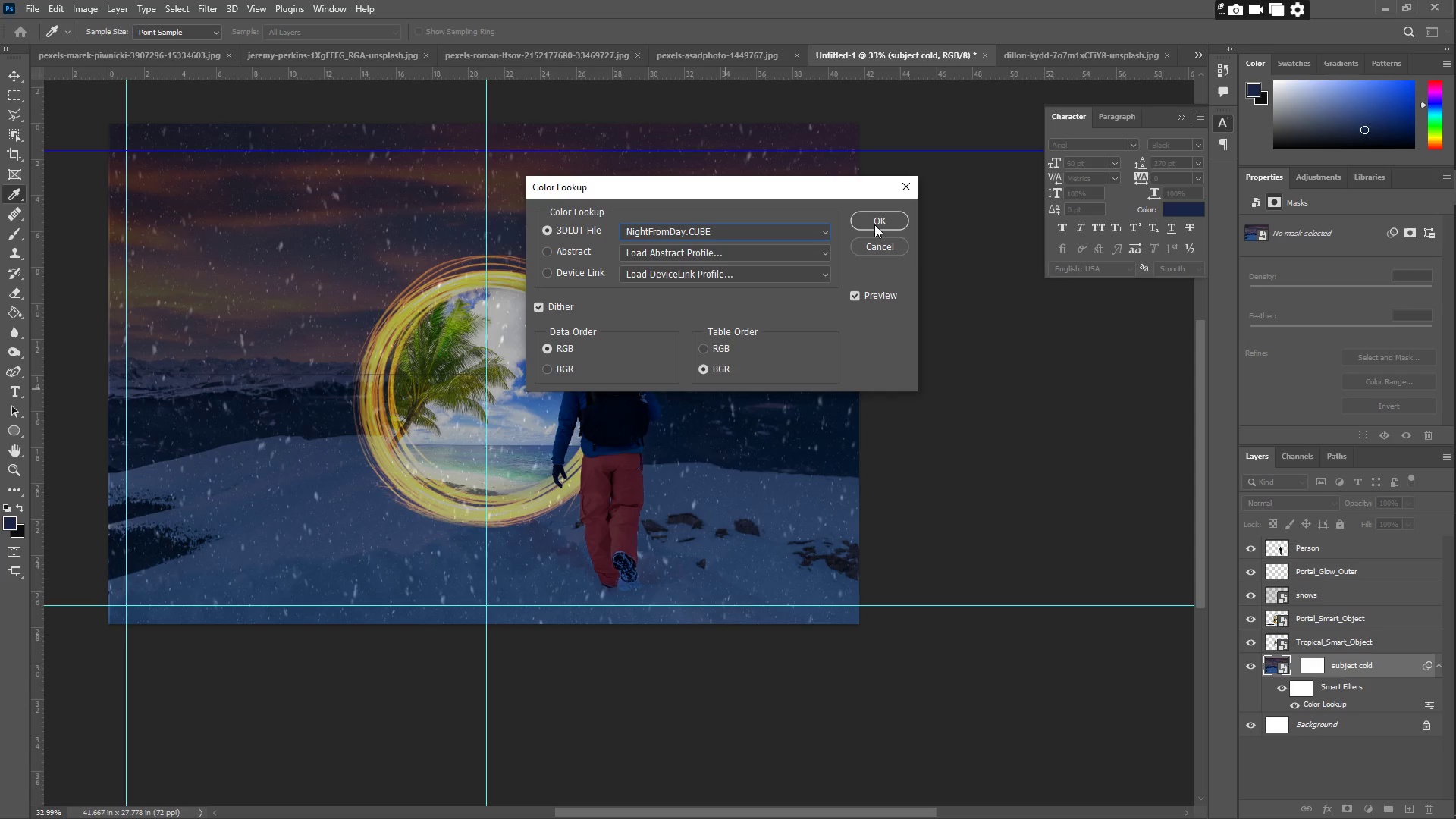 
left_click([874, 224])
 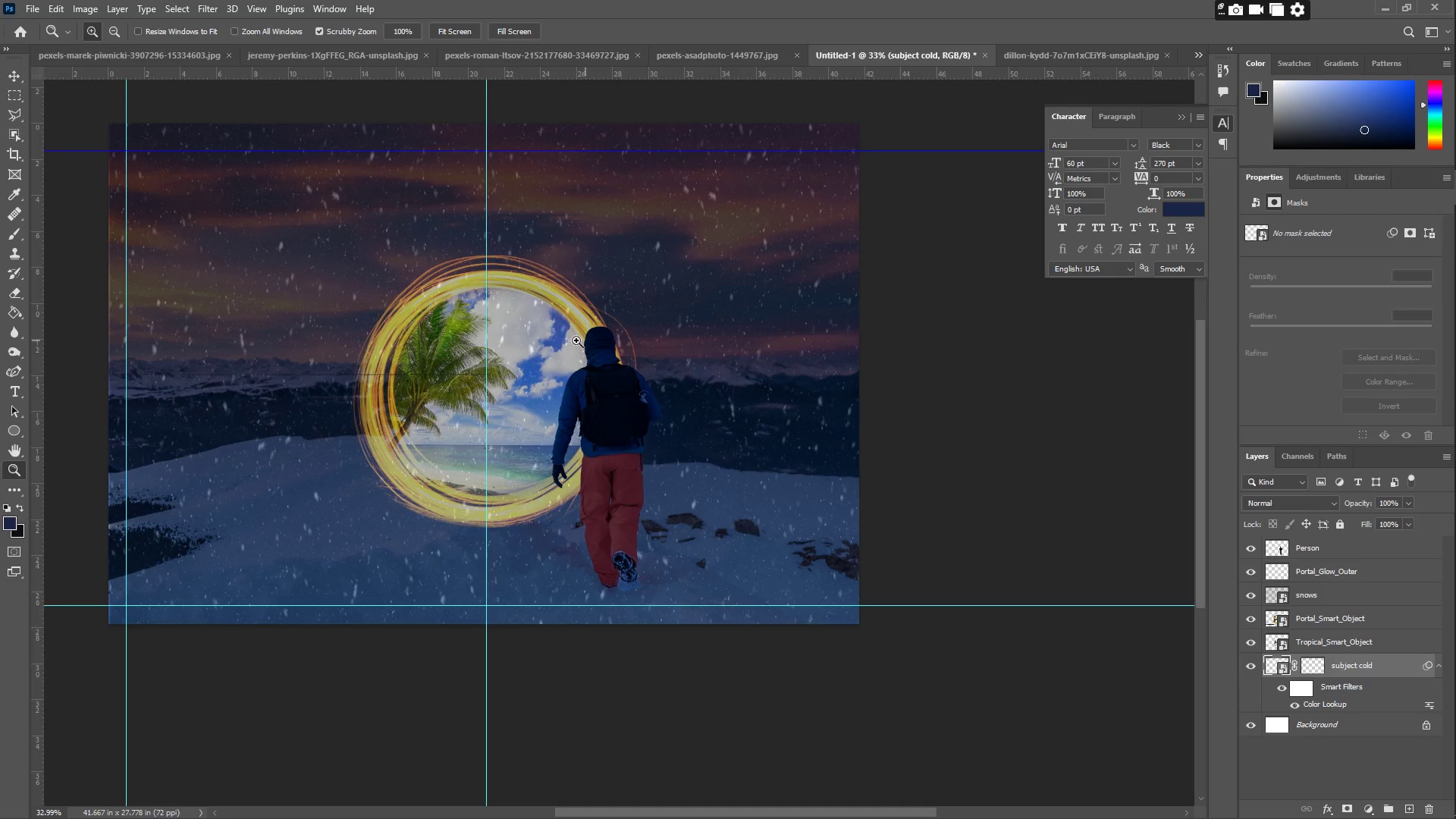 
type(zz)
 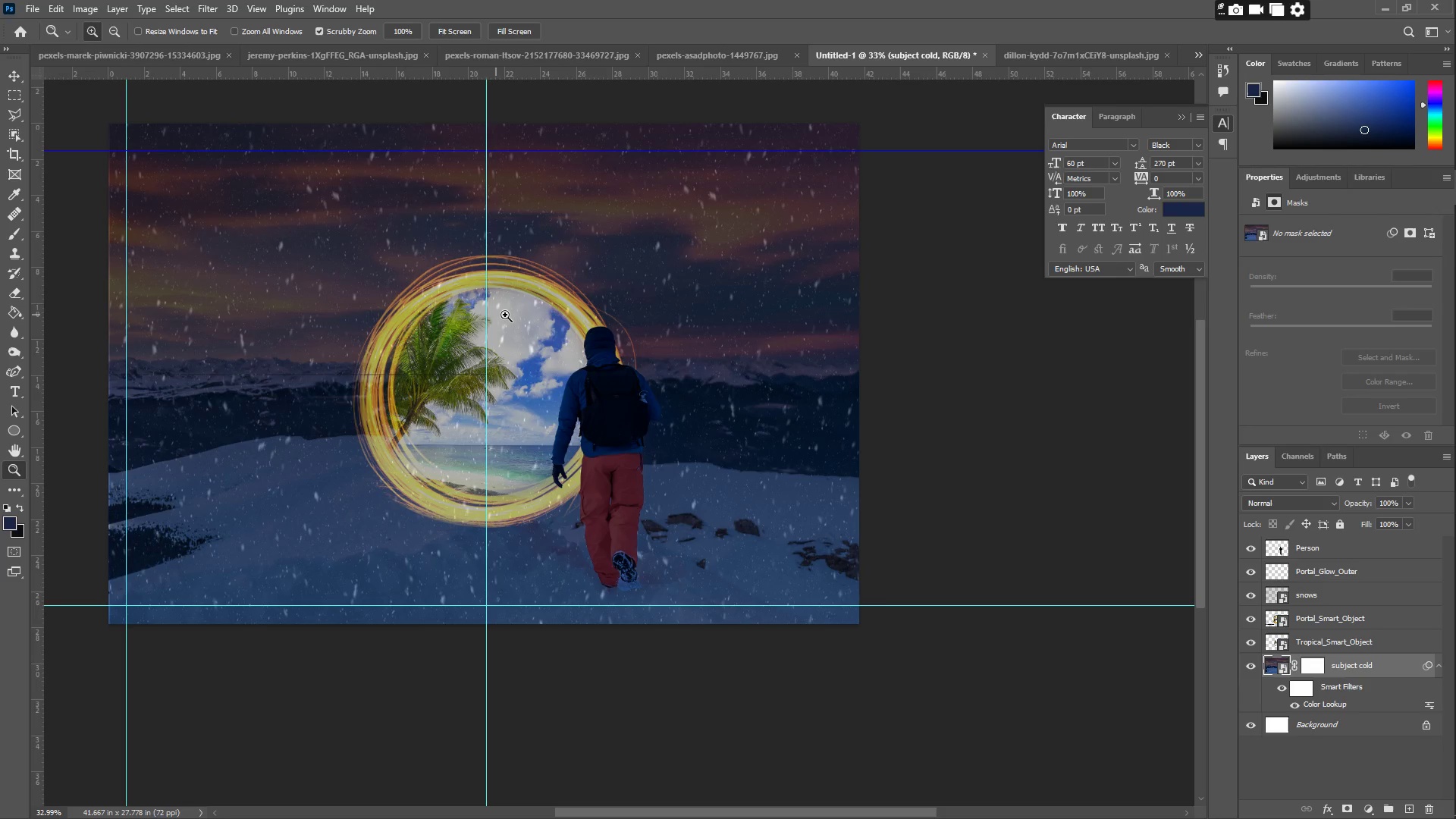 
left_click_drag(start_coordinate=[511, 312], to_coordinate=[538, 310])
 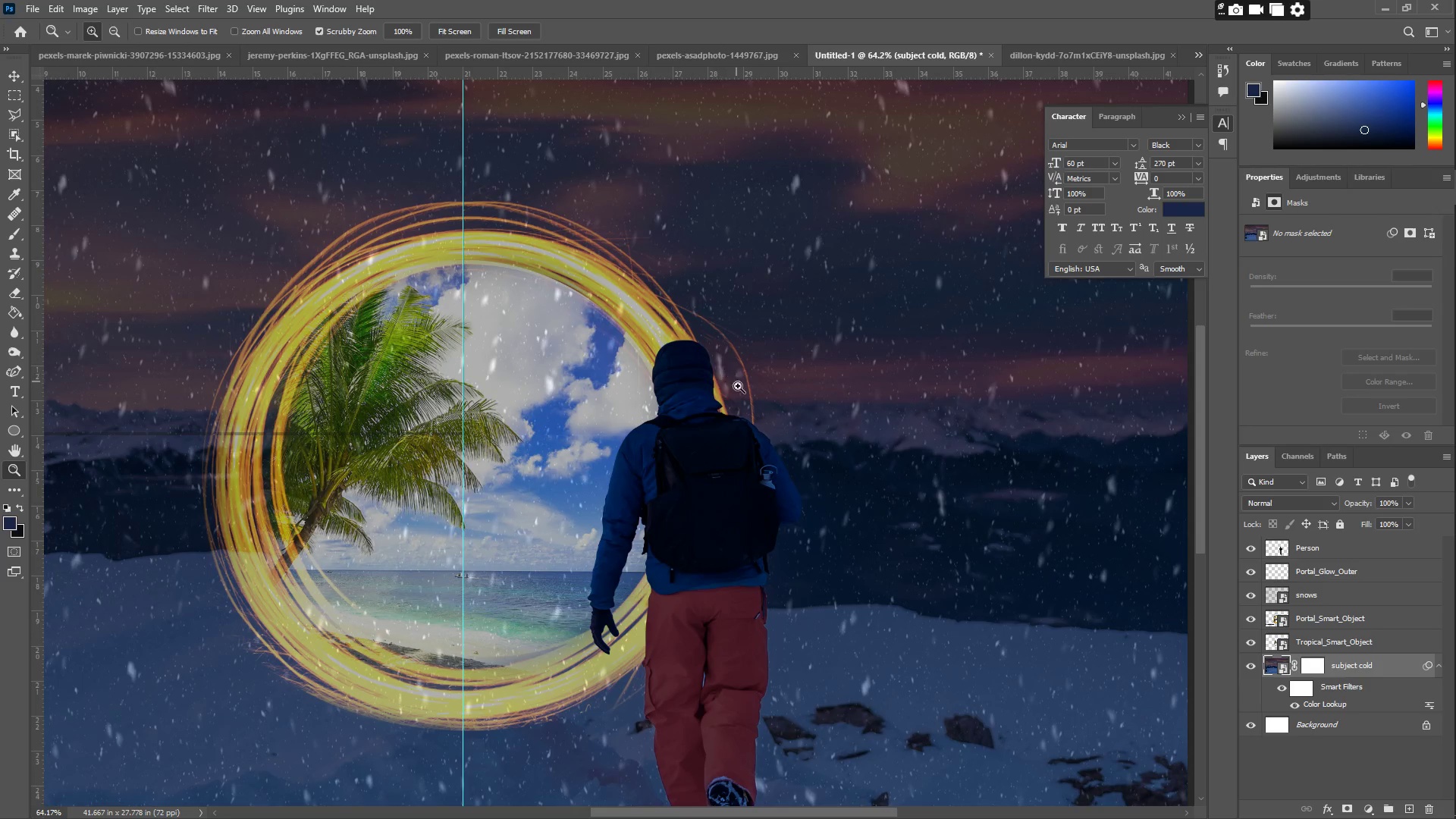 
left_click_drag(start_coordinate=[758, 436], to_coordinate=[775, 426])
 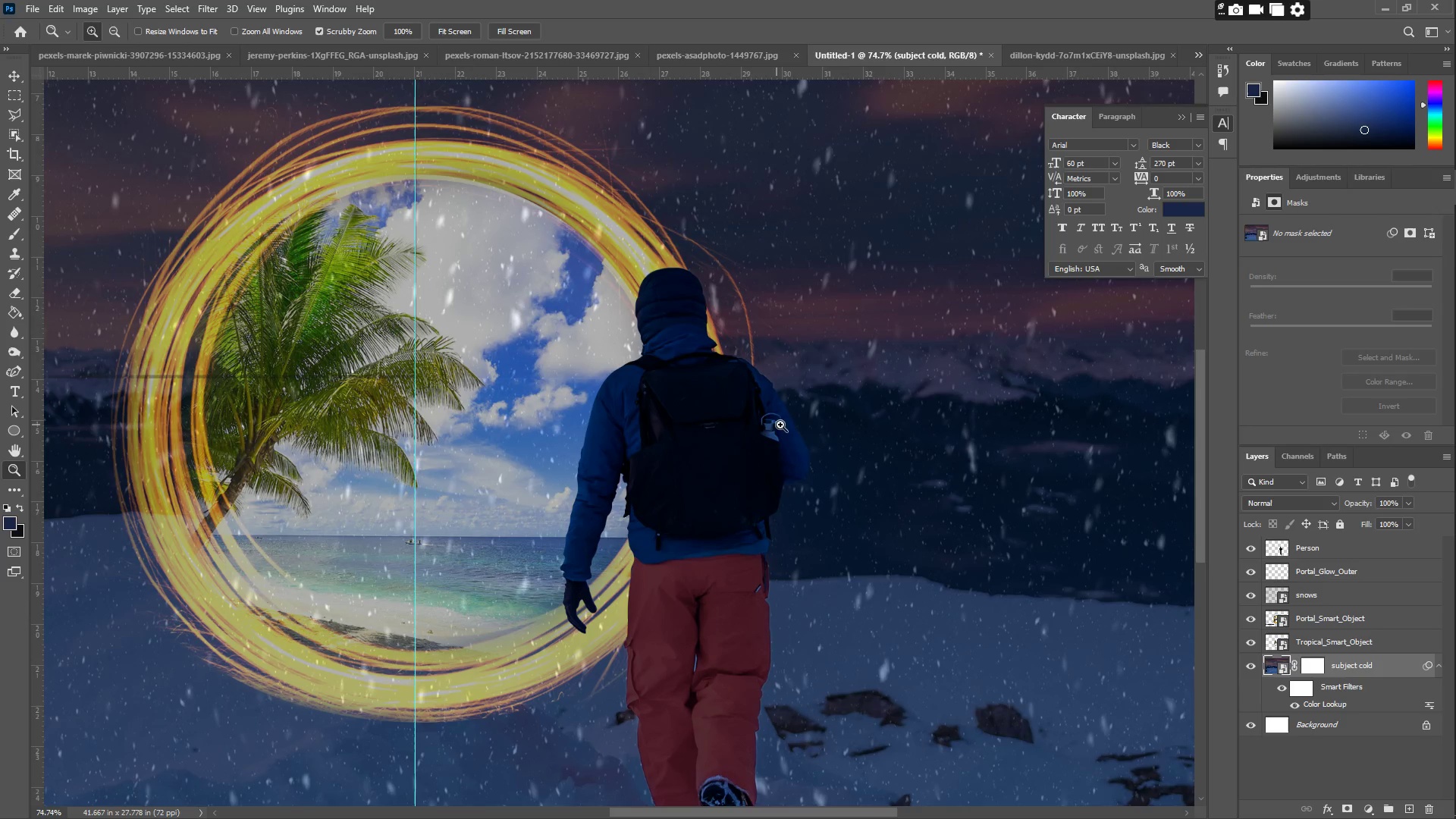 
scroll: coordinate [742, 470], scroll_direction: down, amount: 4.0
 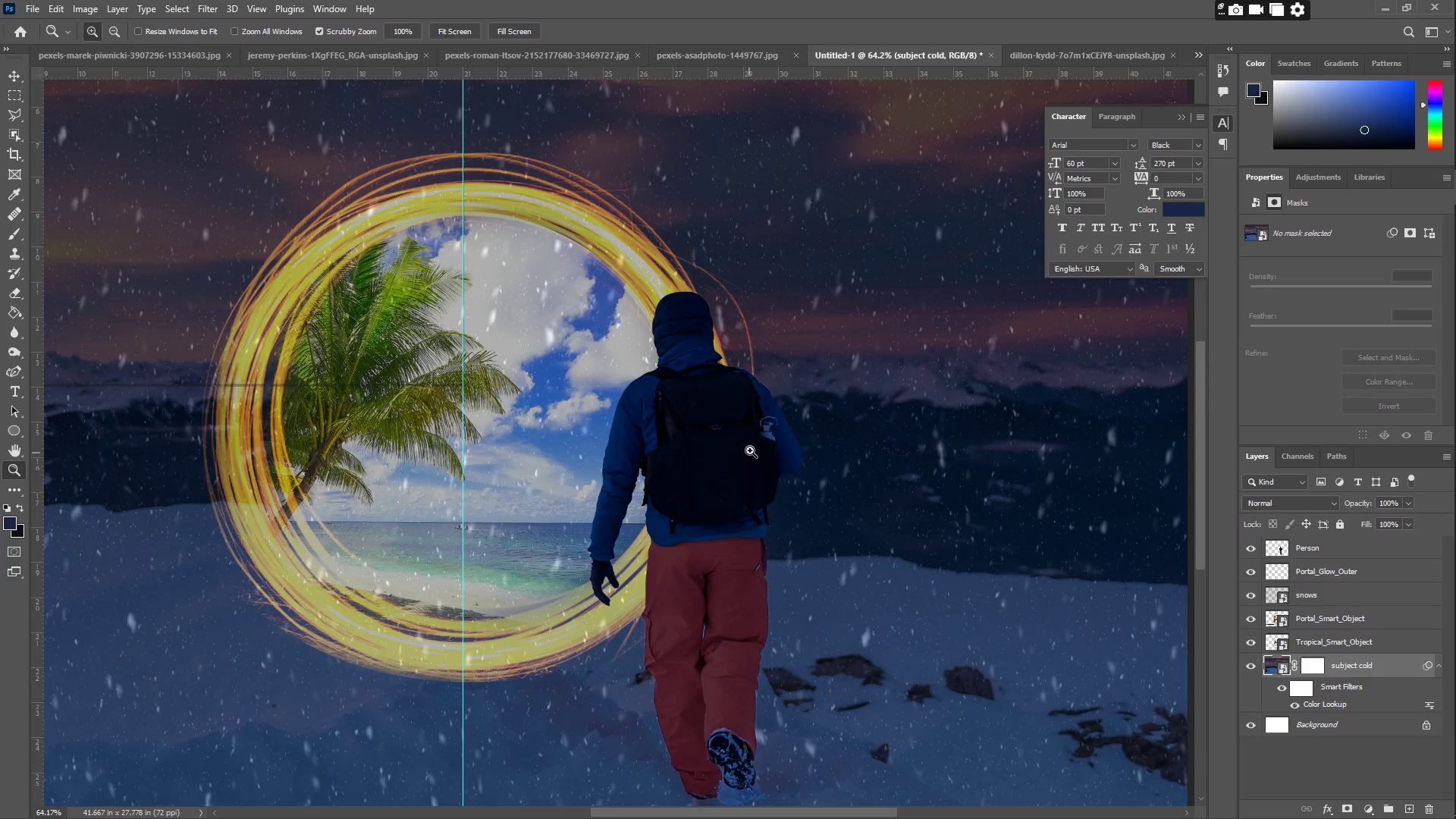 
key(Z)
 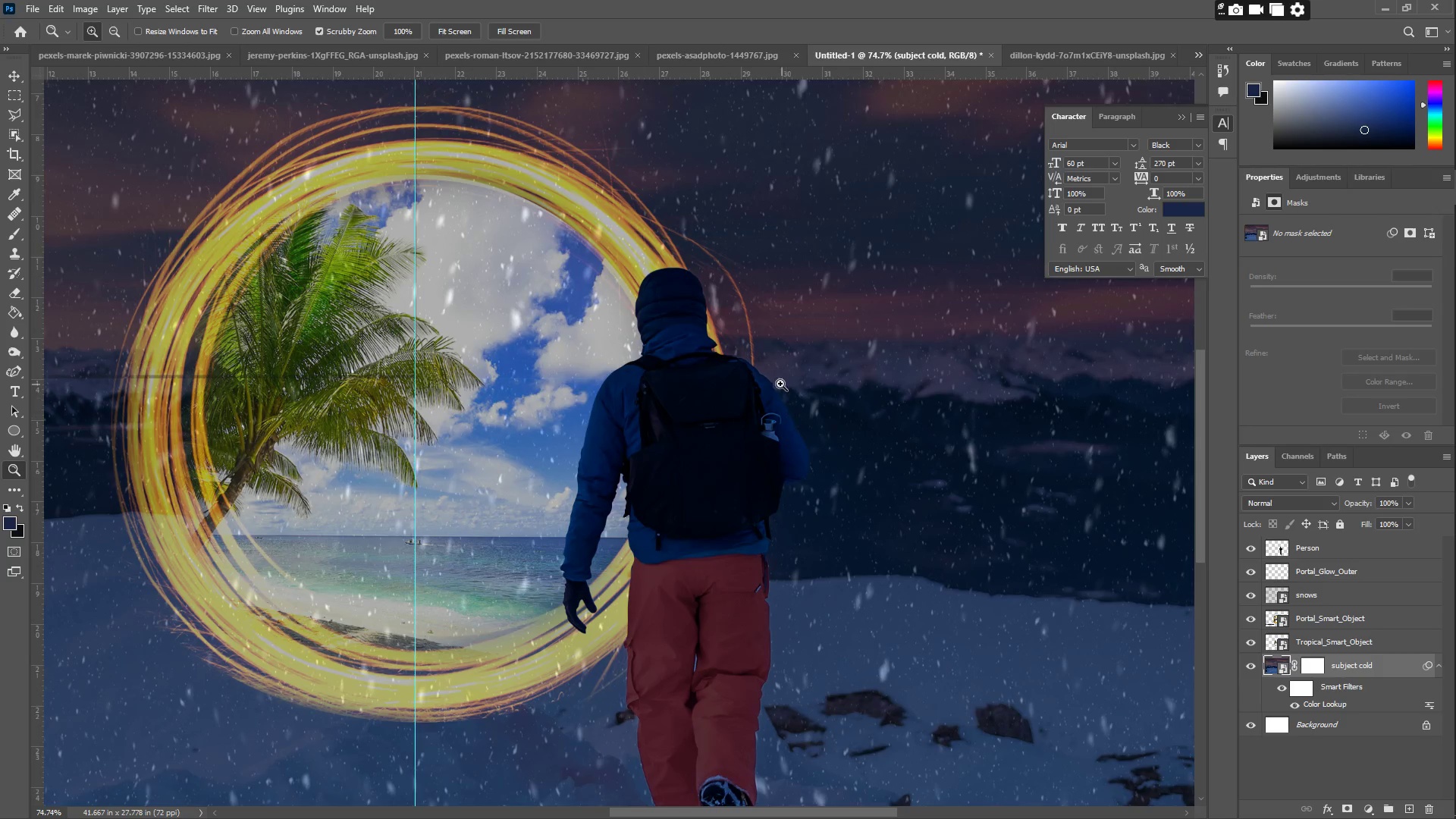 
left_click_drag(start_coordinate=[756, 378], to_coordinate=[696, 375])
 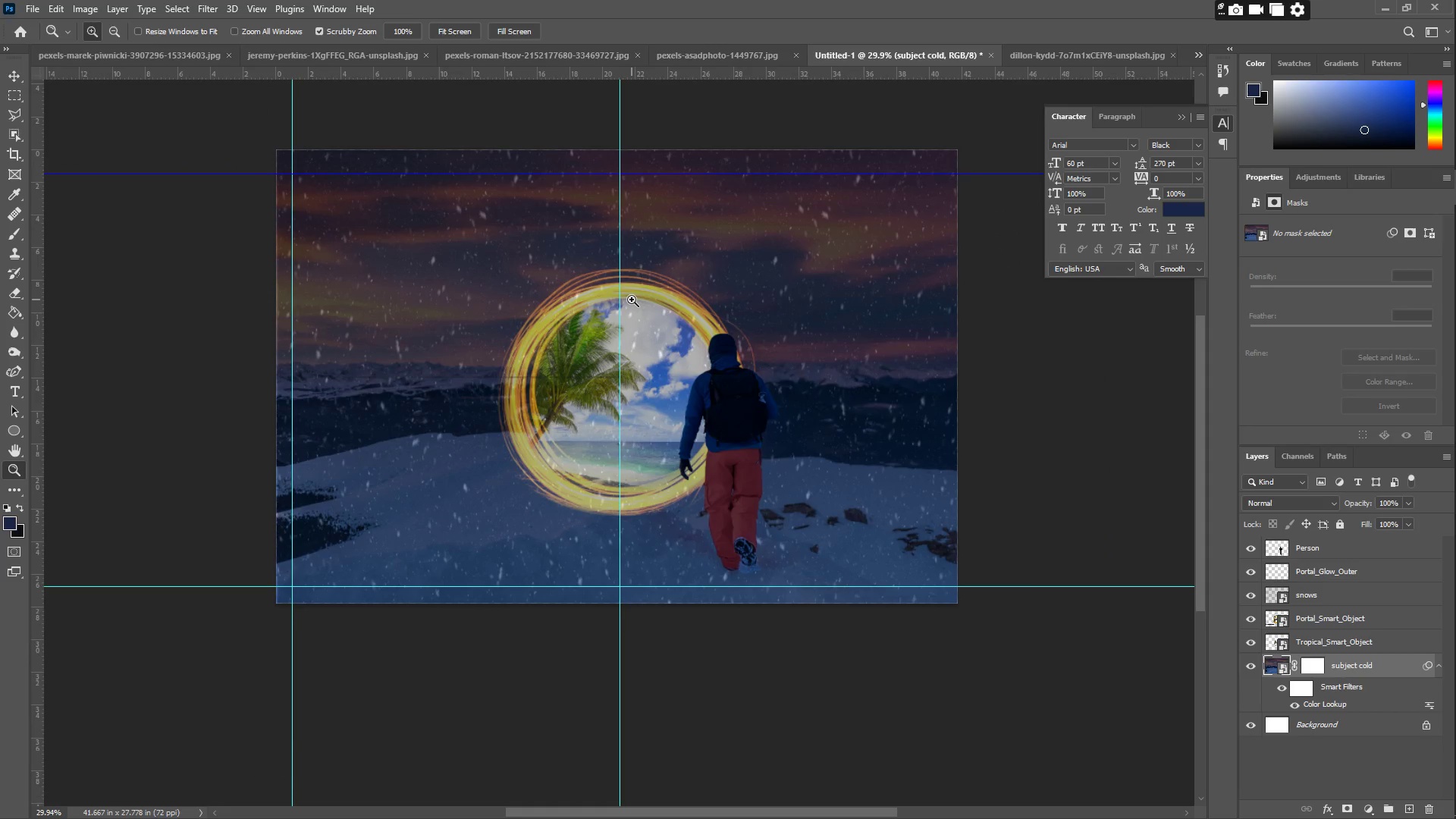 
scroll: coordinate [800, 413], scroll_direction: none, amount: 0.0
 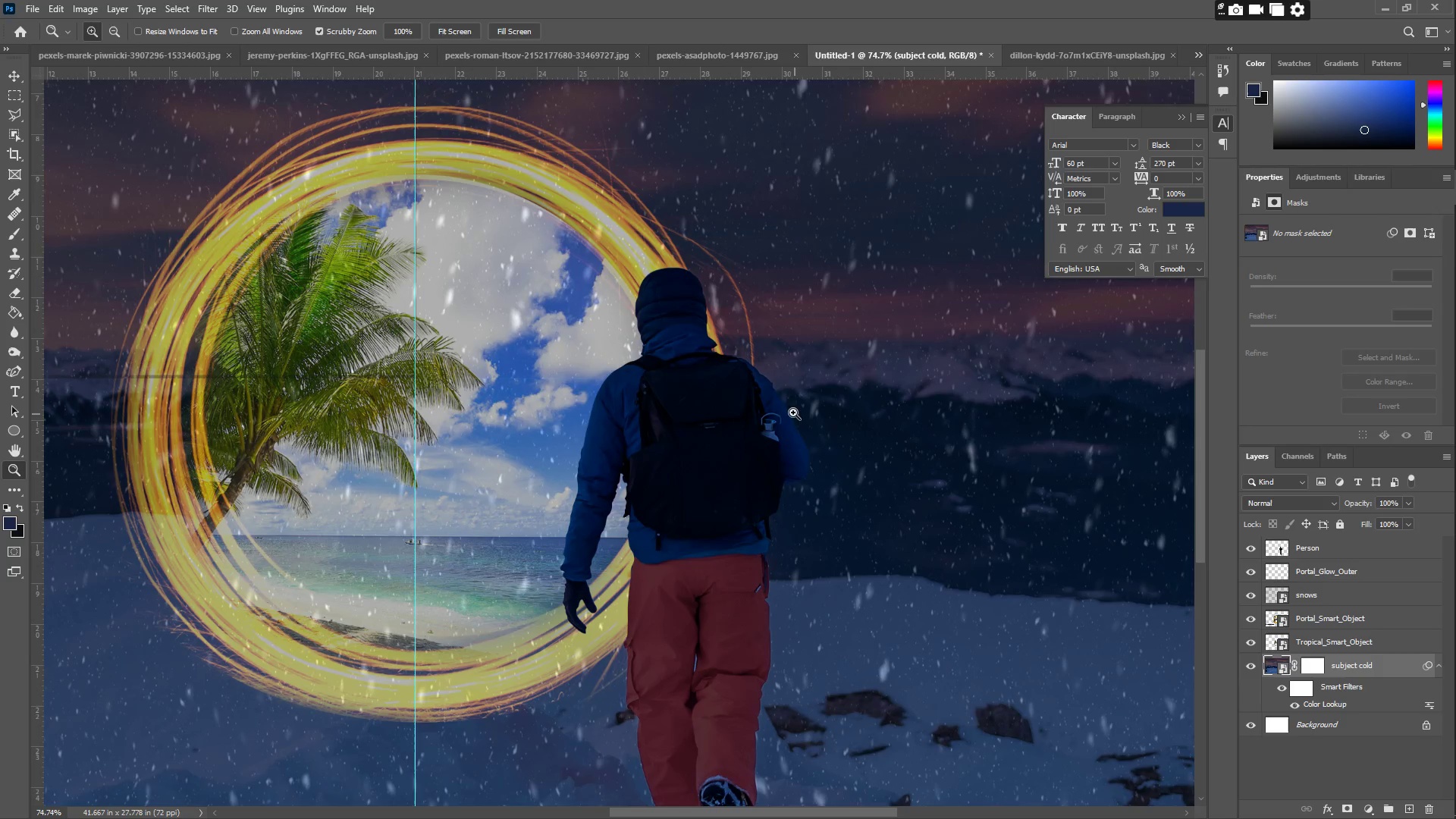 
wait(54.78)
 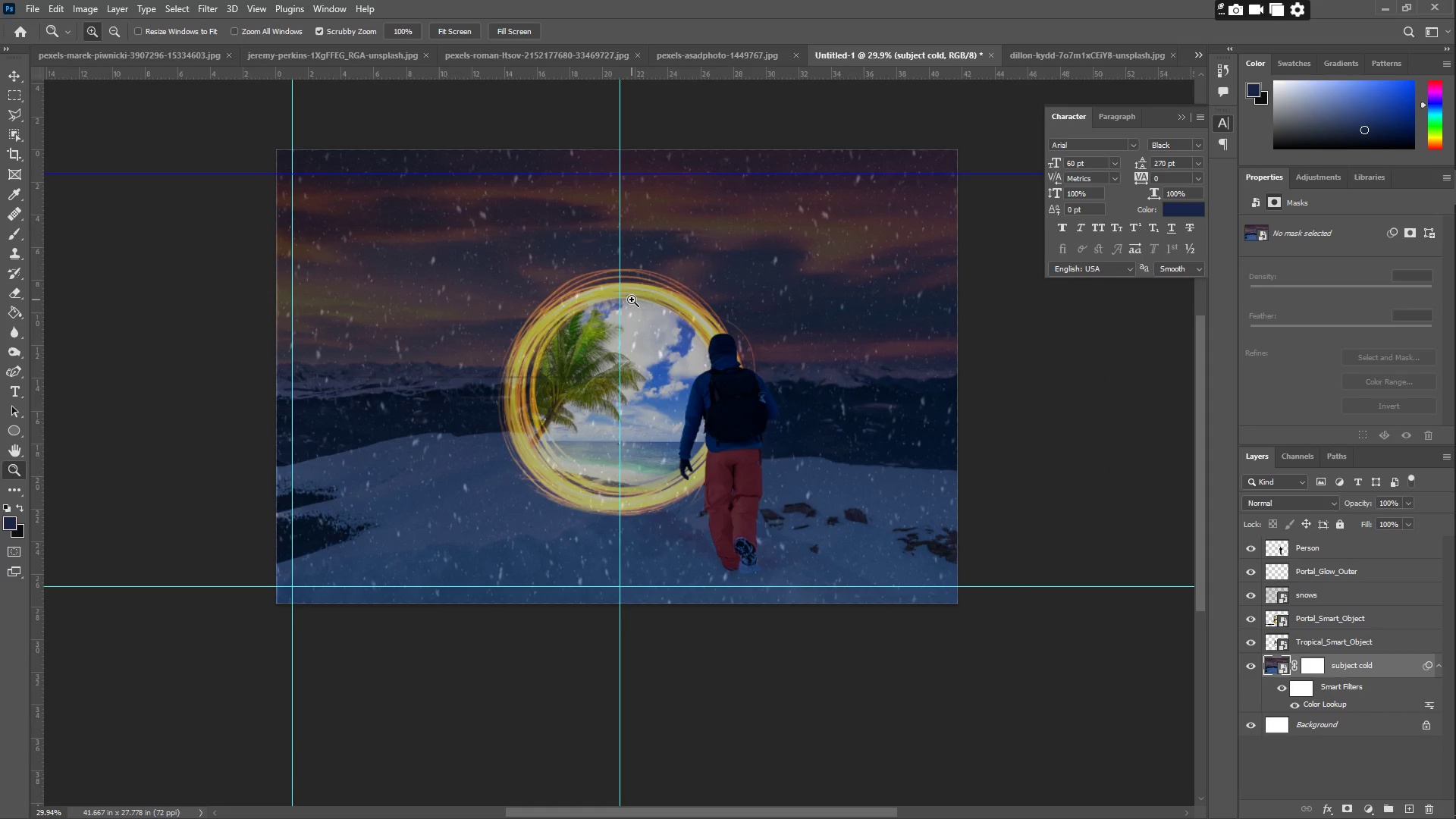 
left_click_drag(start_coordinate=[632, 253], to_coordinate=[646, 281])
 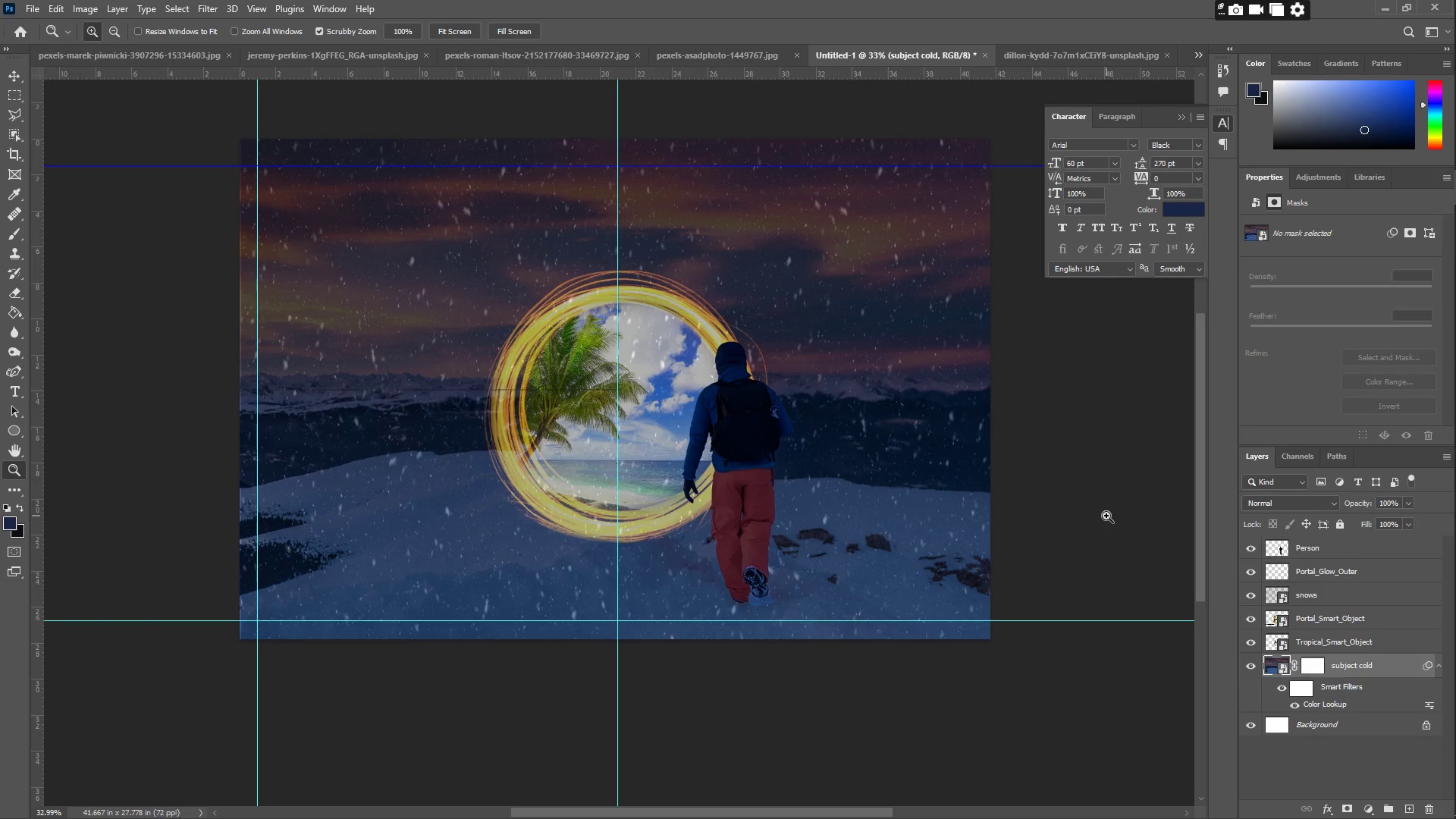 
left_click([1320, 619])
 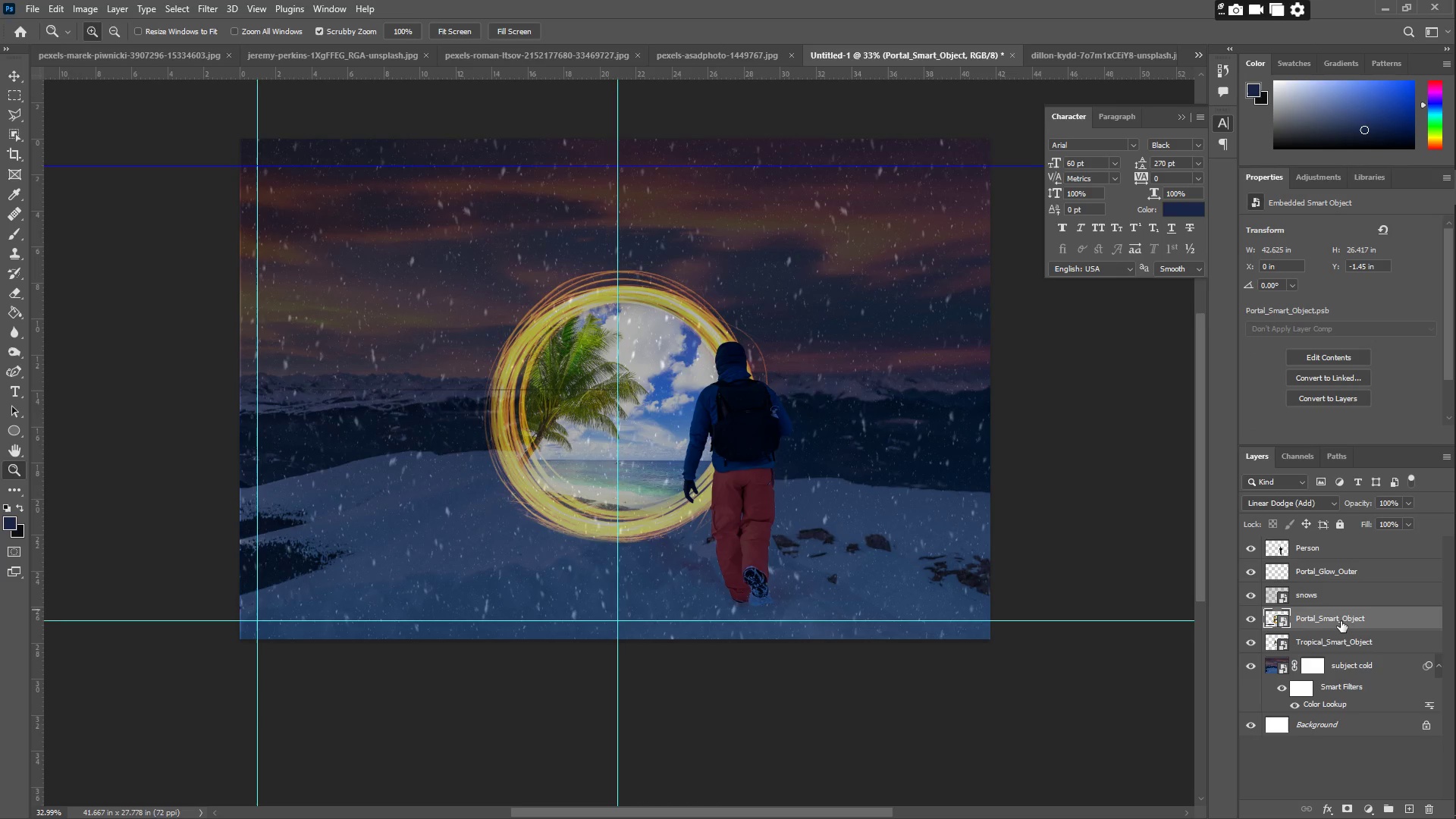 
hold_key(key=ShiftLeft, duration=1.5)
 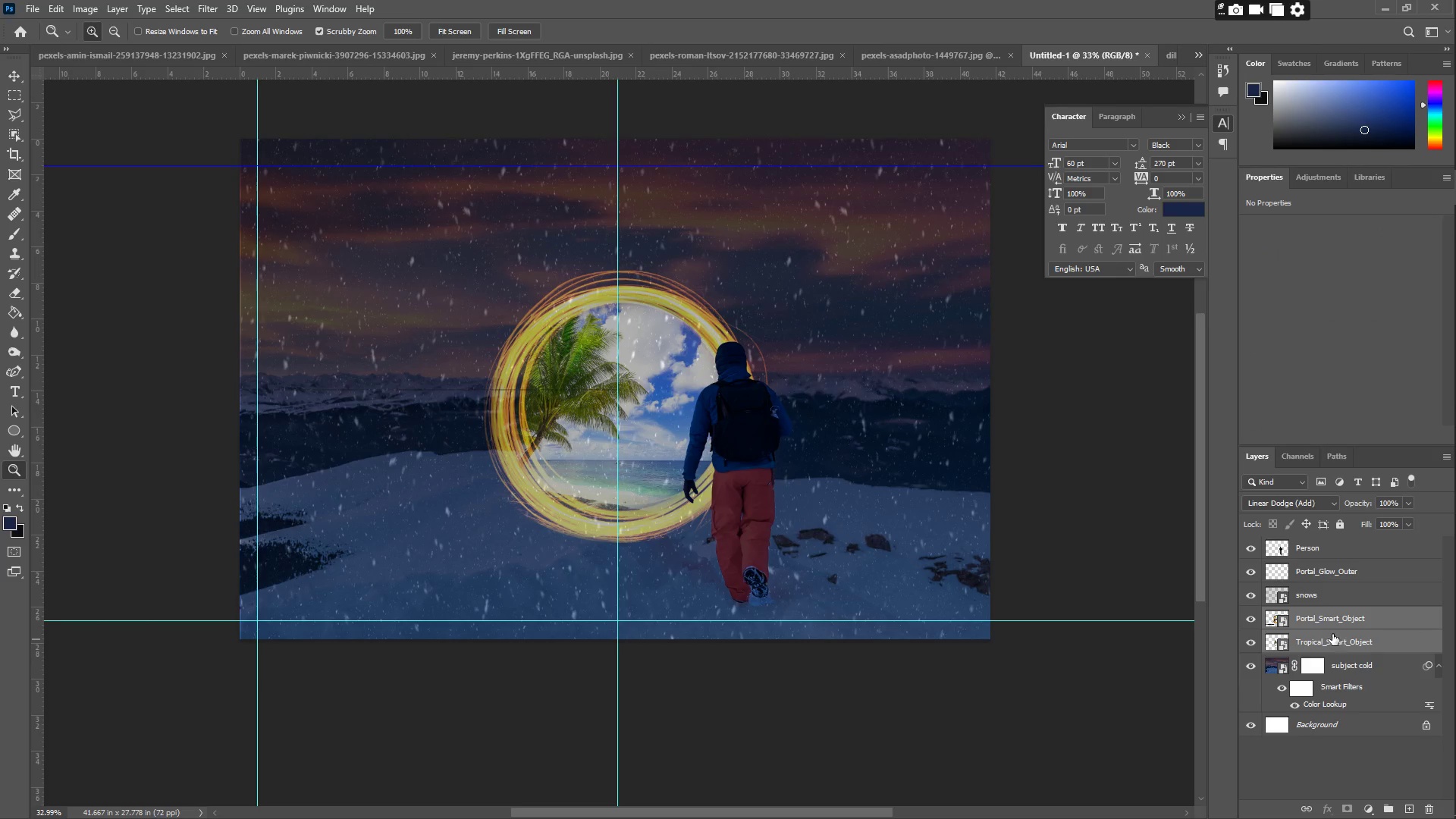 
hold_key(key=ShiftLeft, duration=1.44)
left_click([1348, 639])
 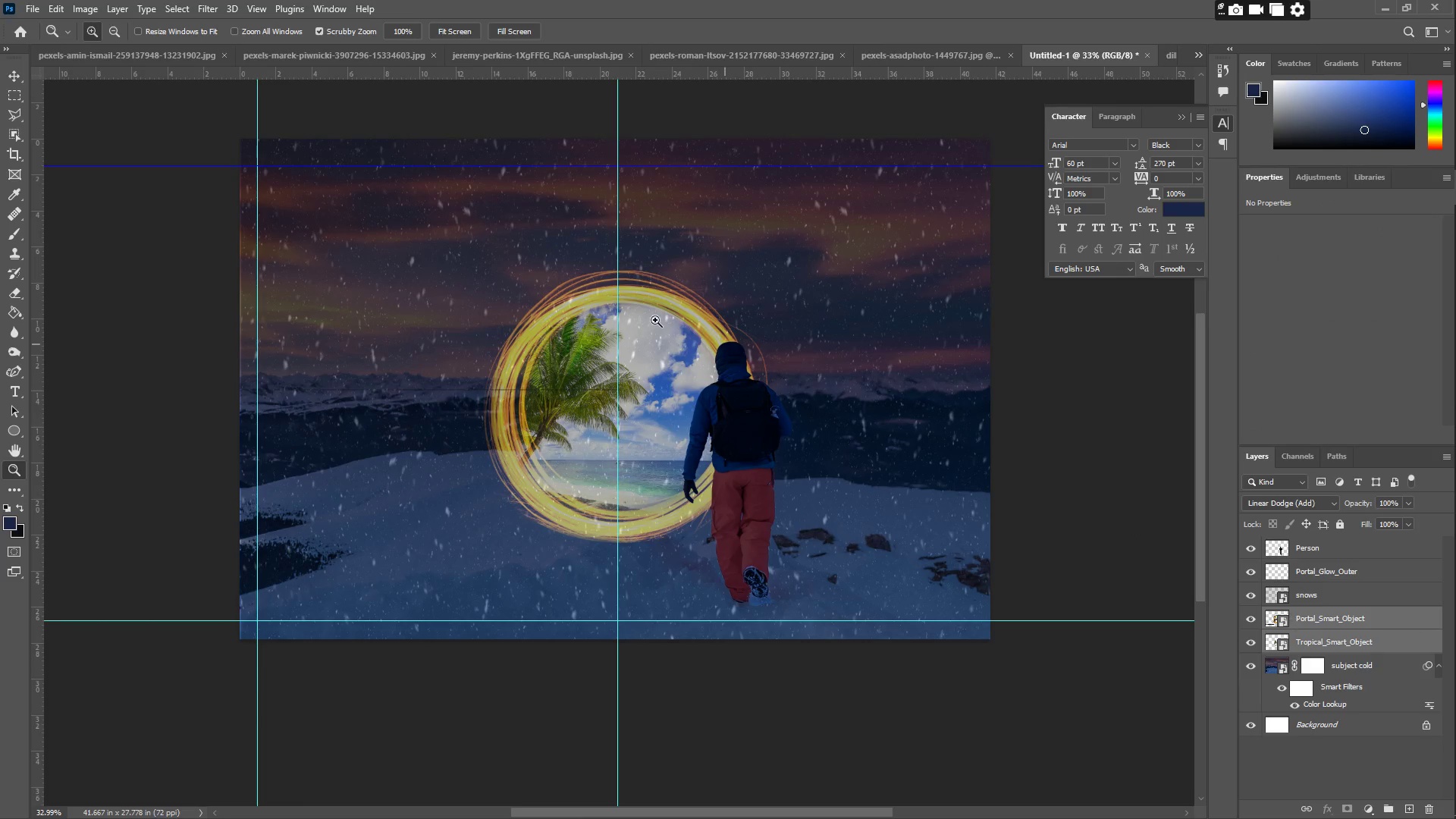 
key(Control+T)
 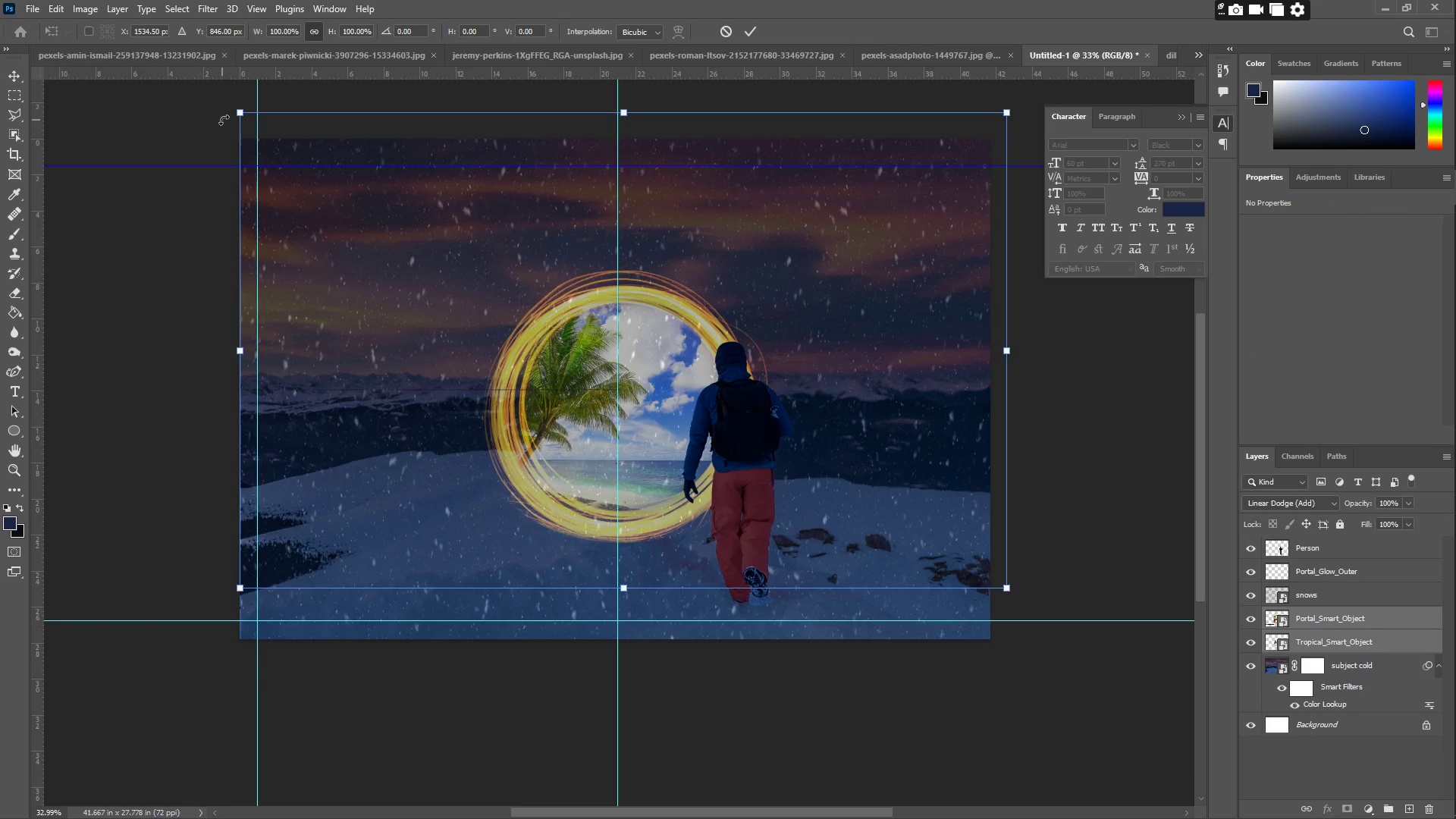 
left_click_drag(start_coordinate=[240, 111], to_coordinate=[17, 80])
 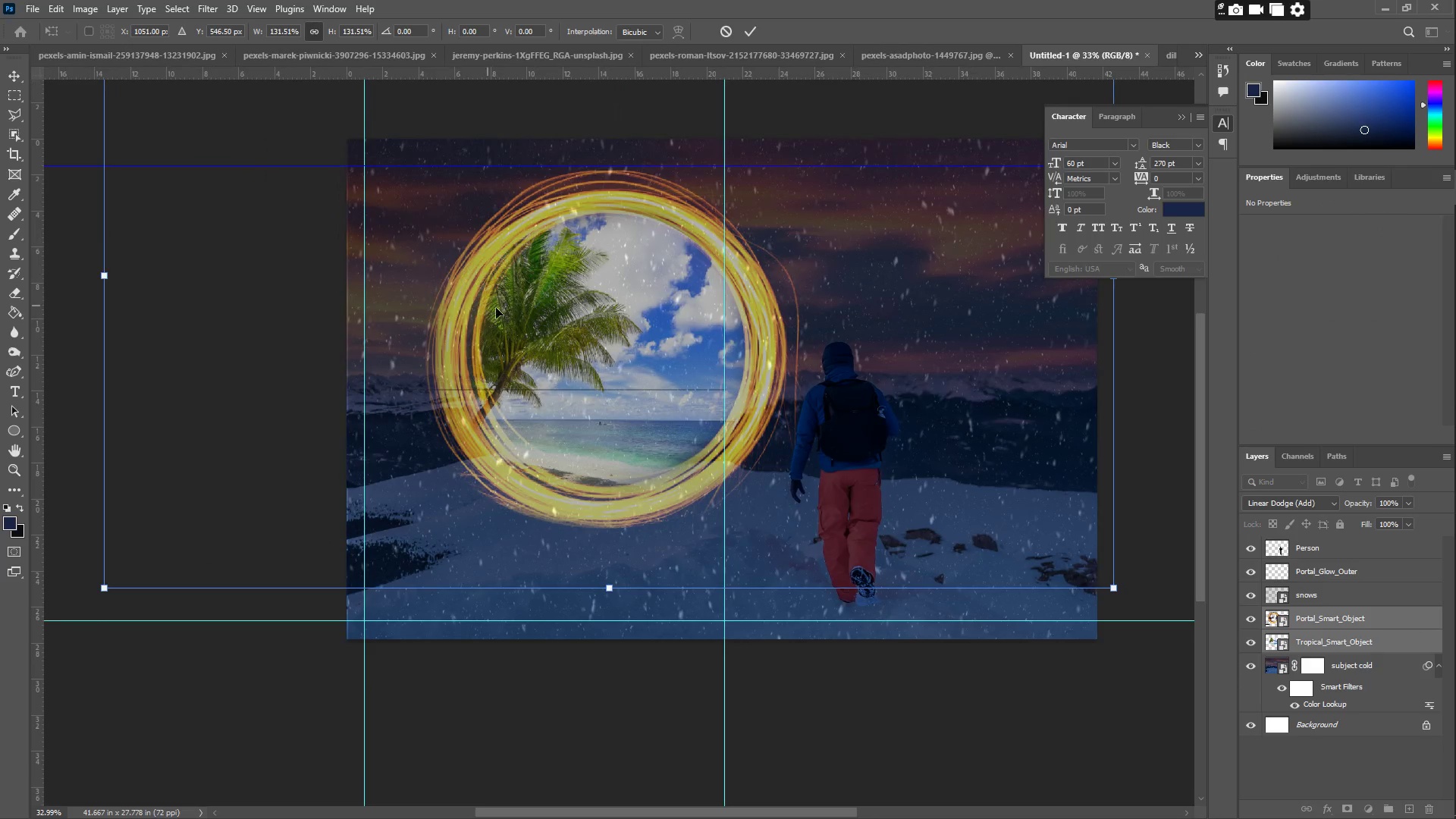 
left_click_drag(start_coordinate=[546, 309], to_coordinate=[661, 344])
 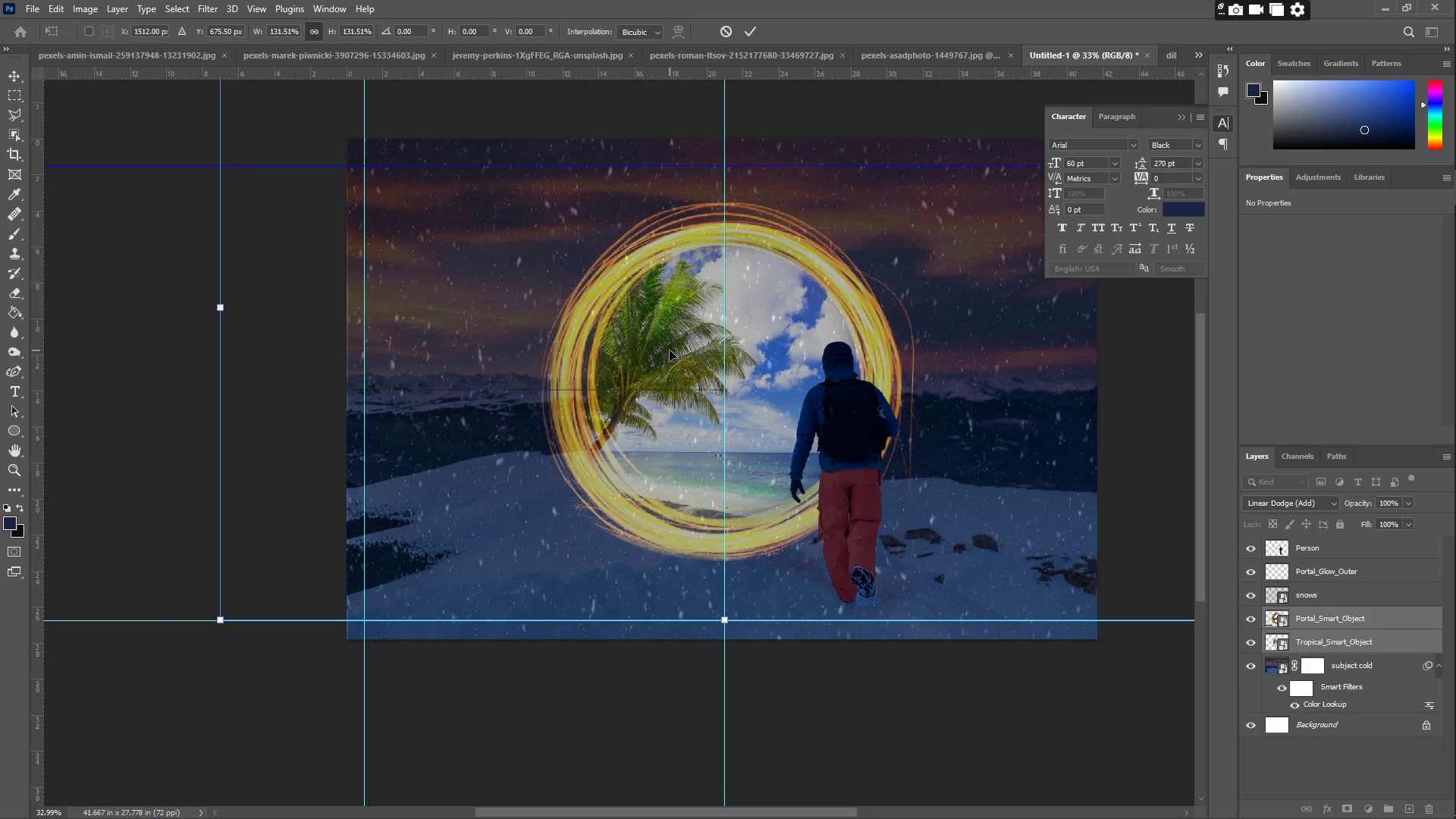 
left_click_drag(start_coordinate=[667, 350], to_coordinate=[644, 348])
 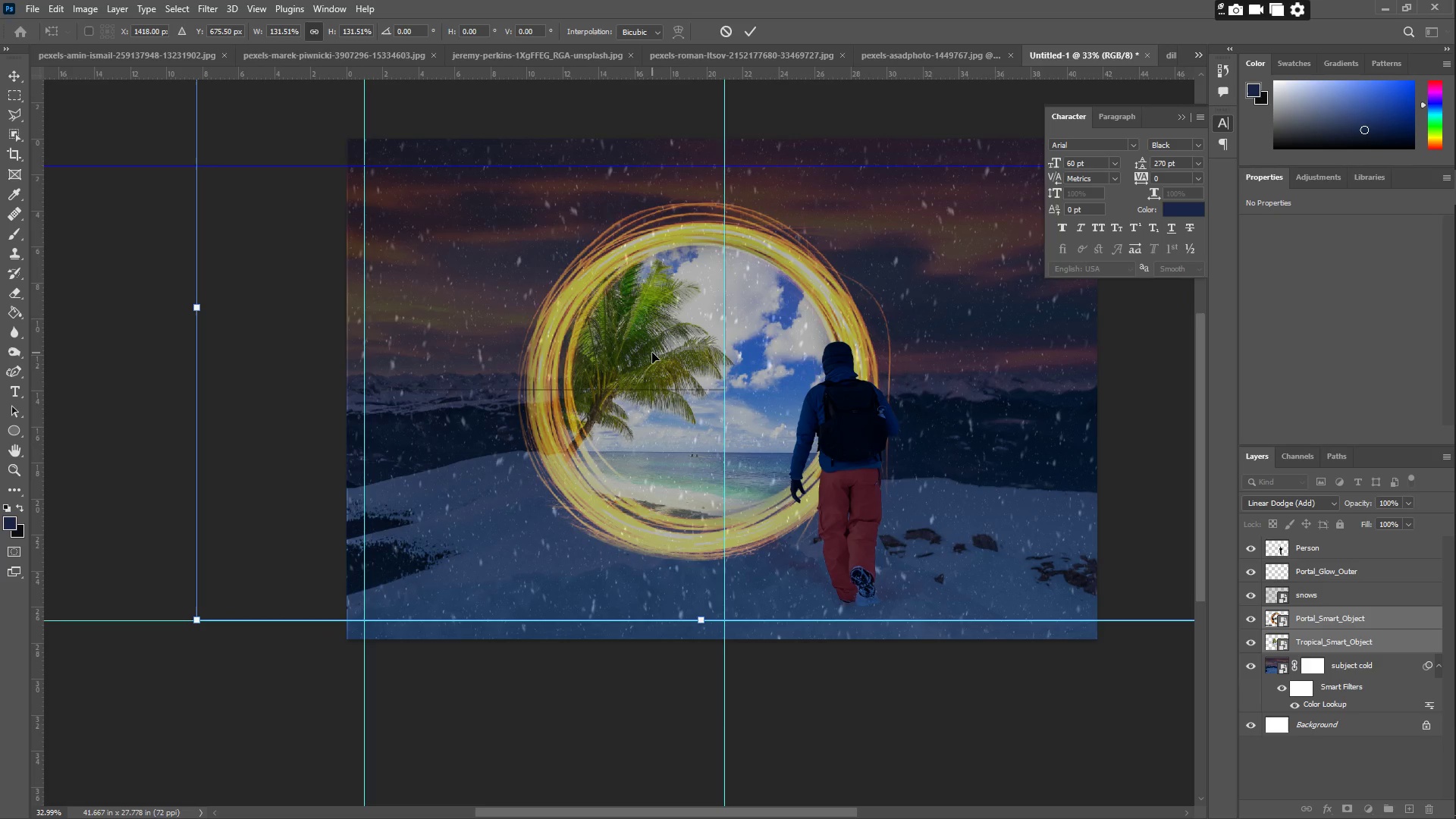 
left_click_drag(start_coordinate=[689, 362], to_coordinate=[715, 368])
 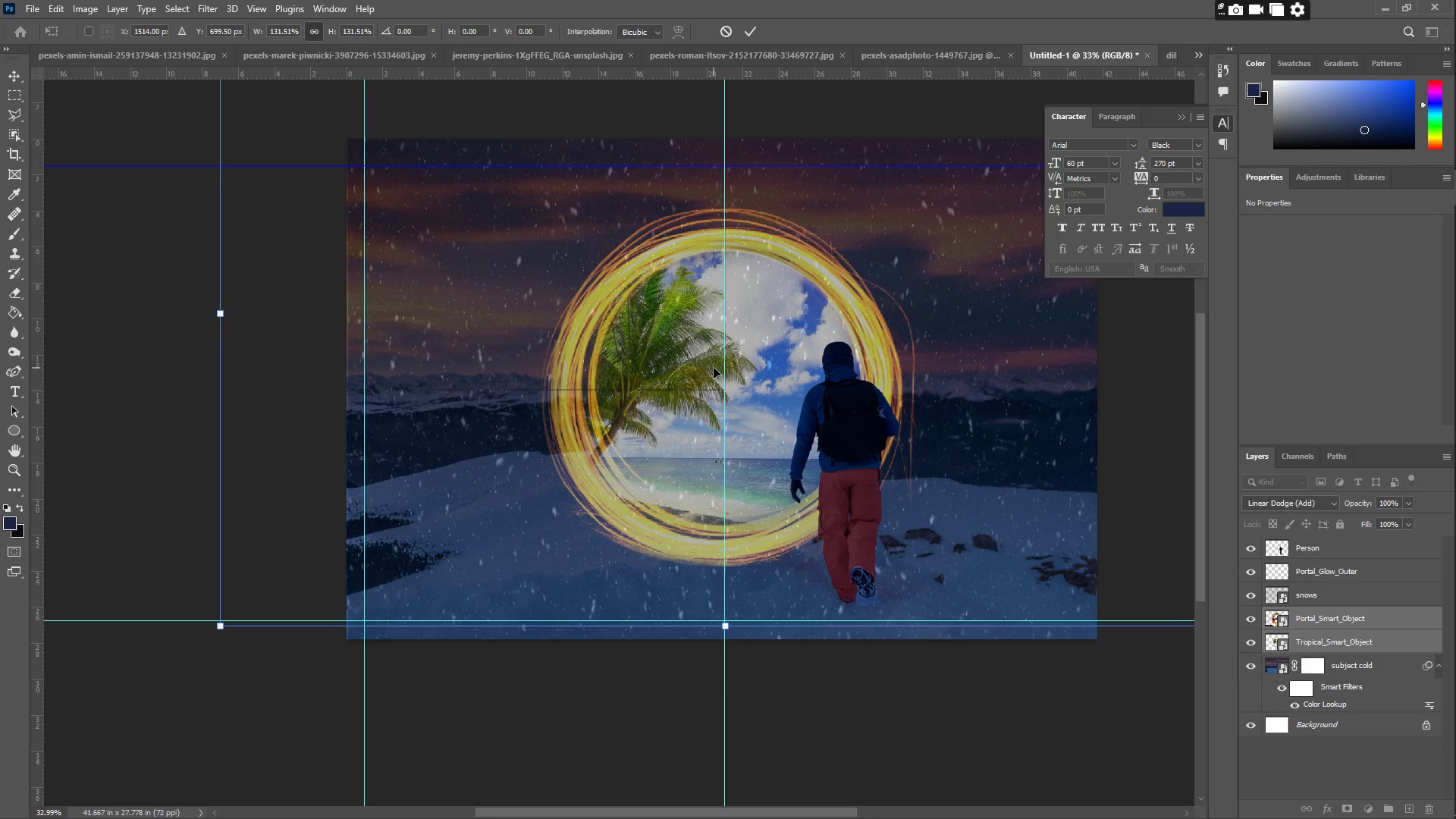 
key(Enter)
 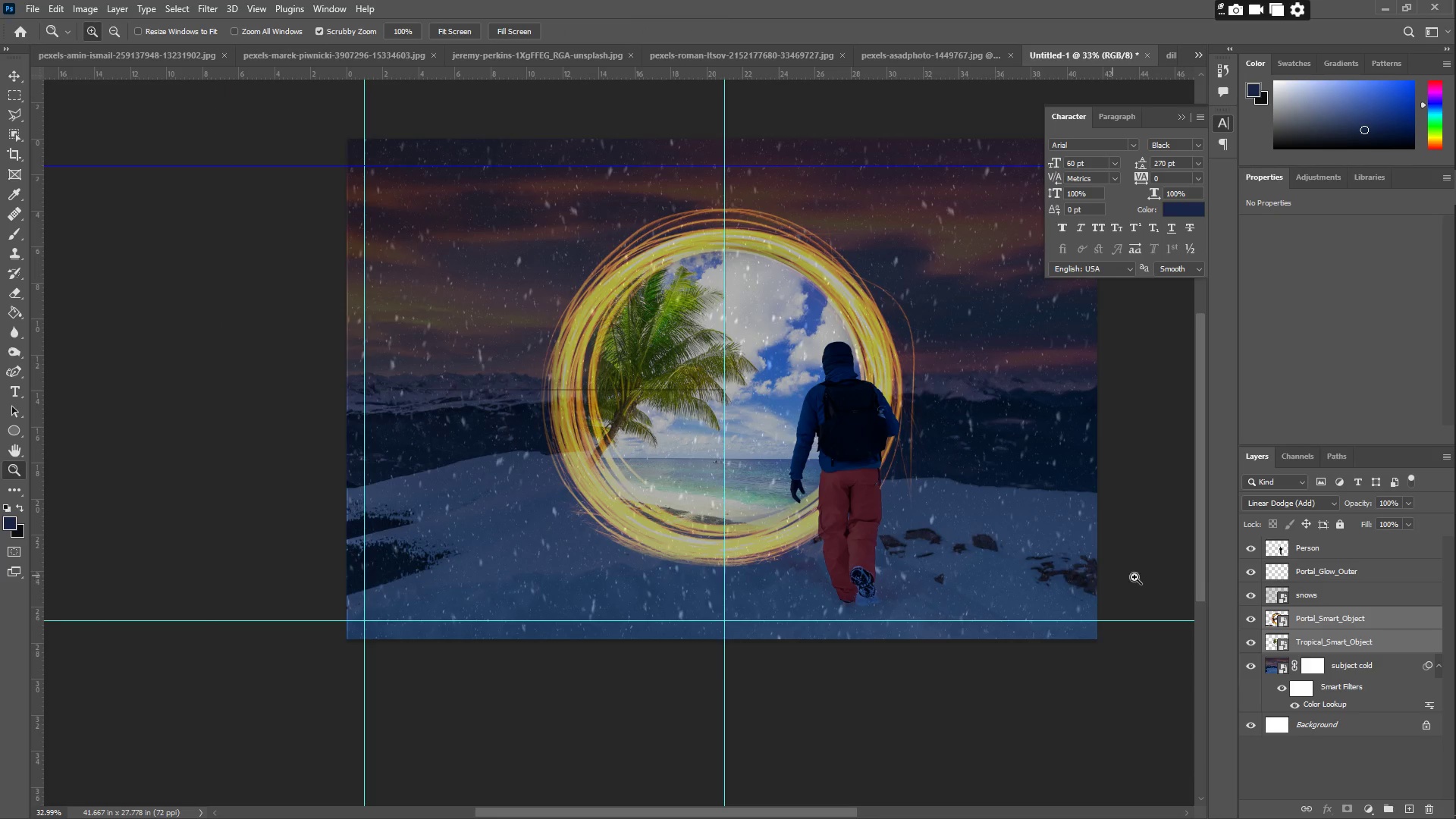 
left_click([1322, 597])
 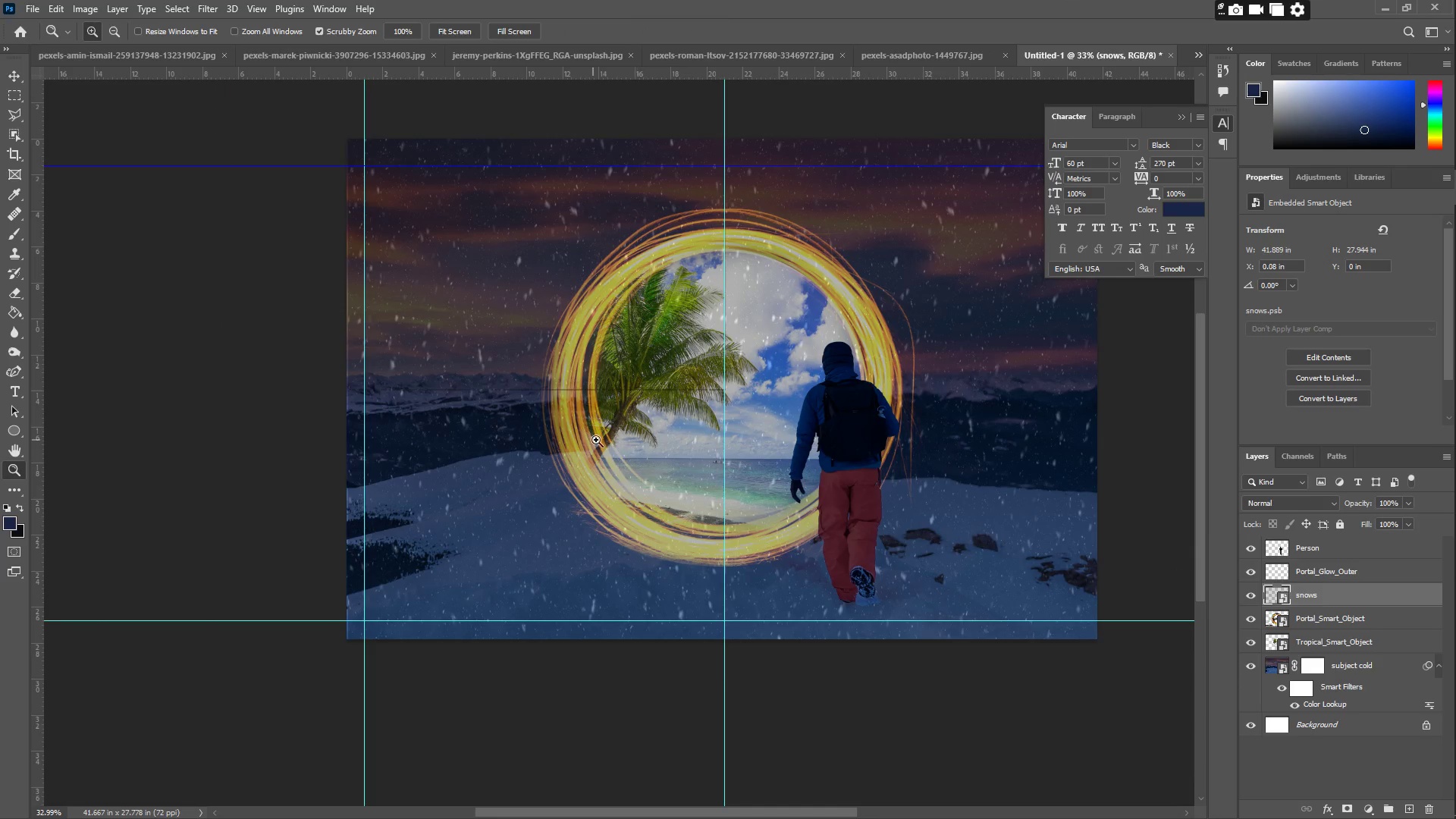 
type(zze)
 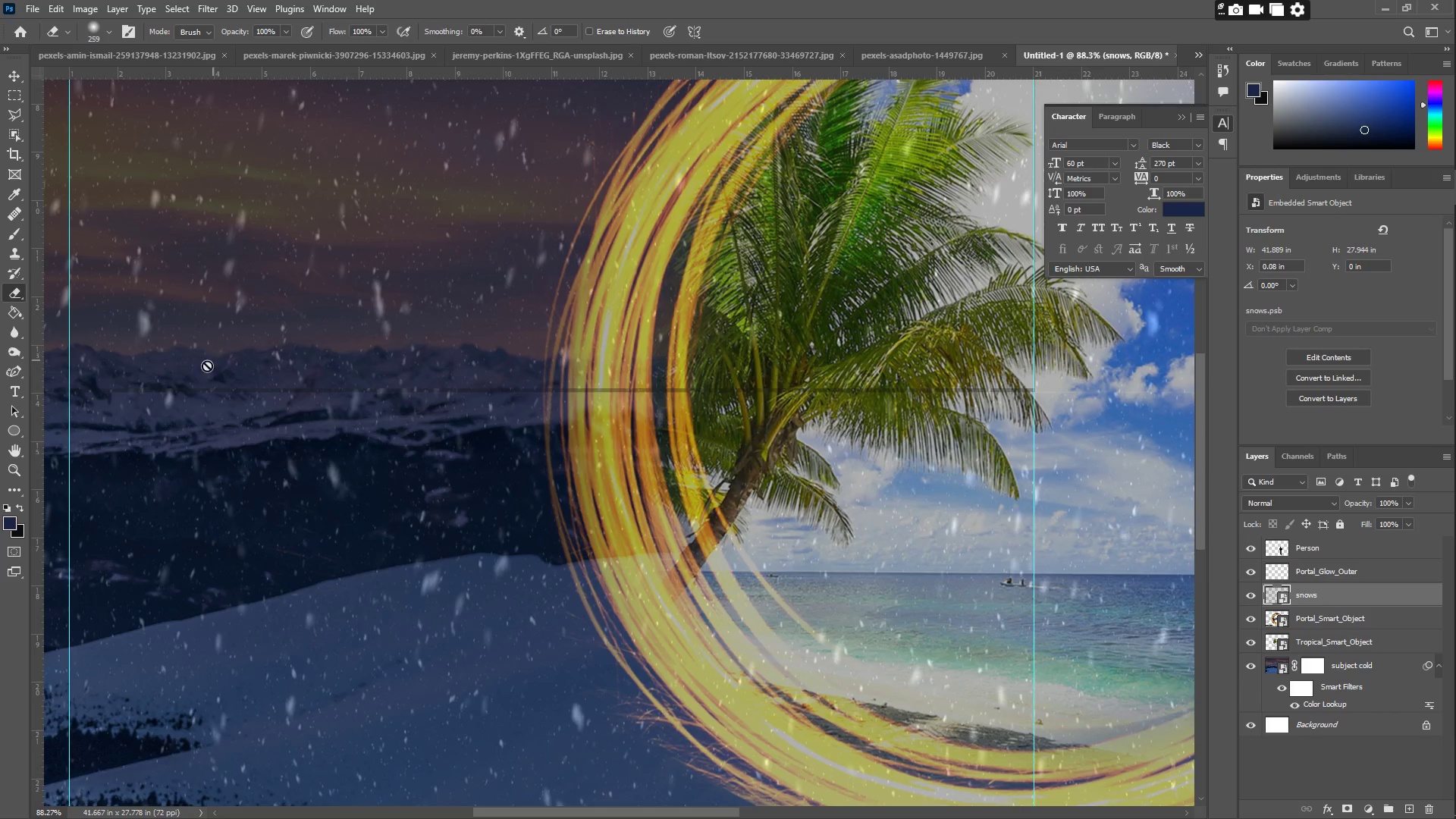 
left_click_drag(start_coordinate=[541, 390], to_coordinate=[604, 375])
 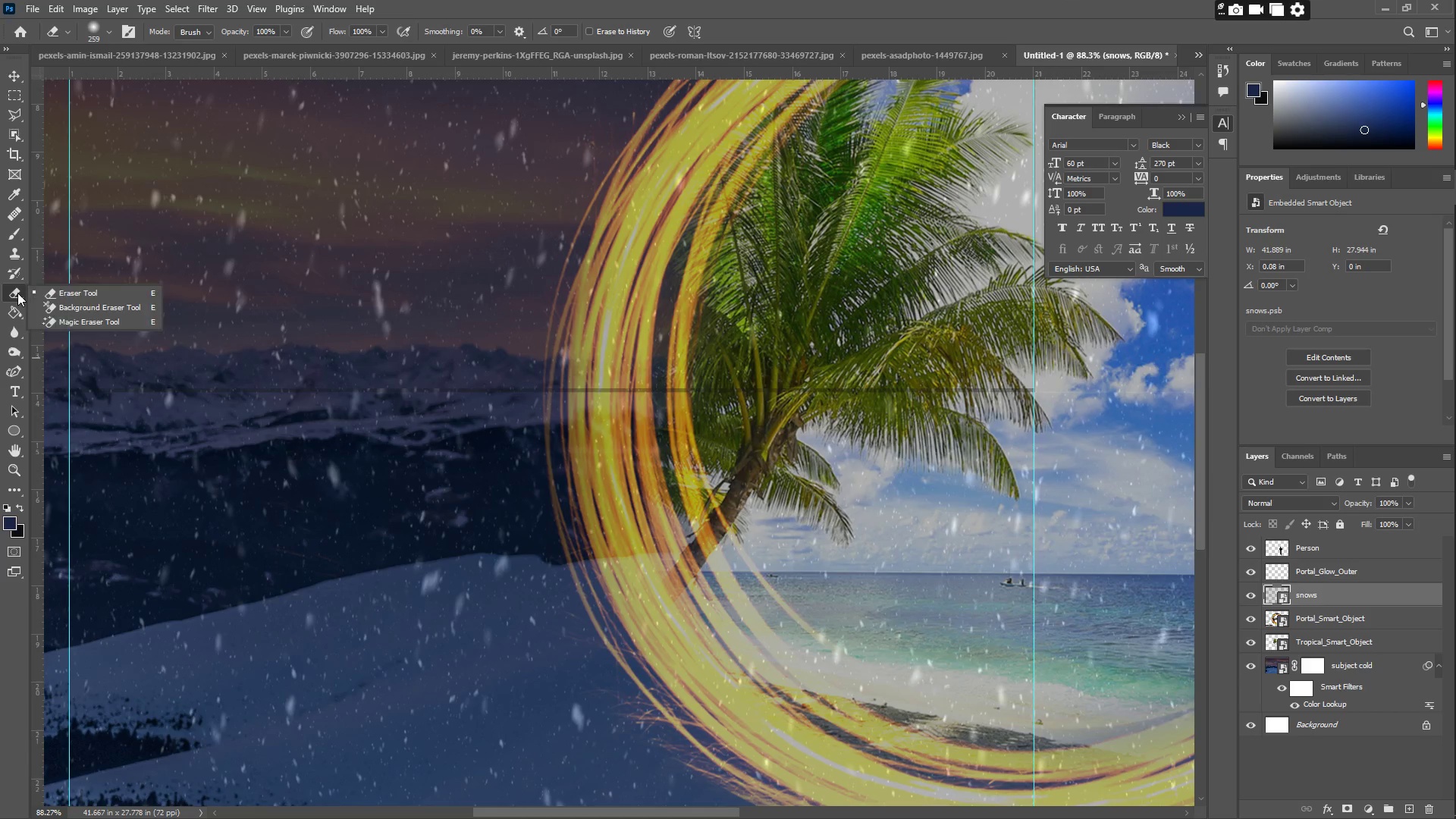 
left_click([84, 297])
 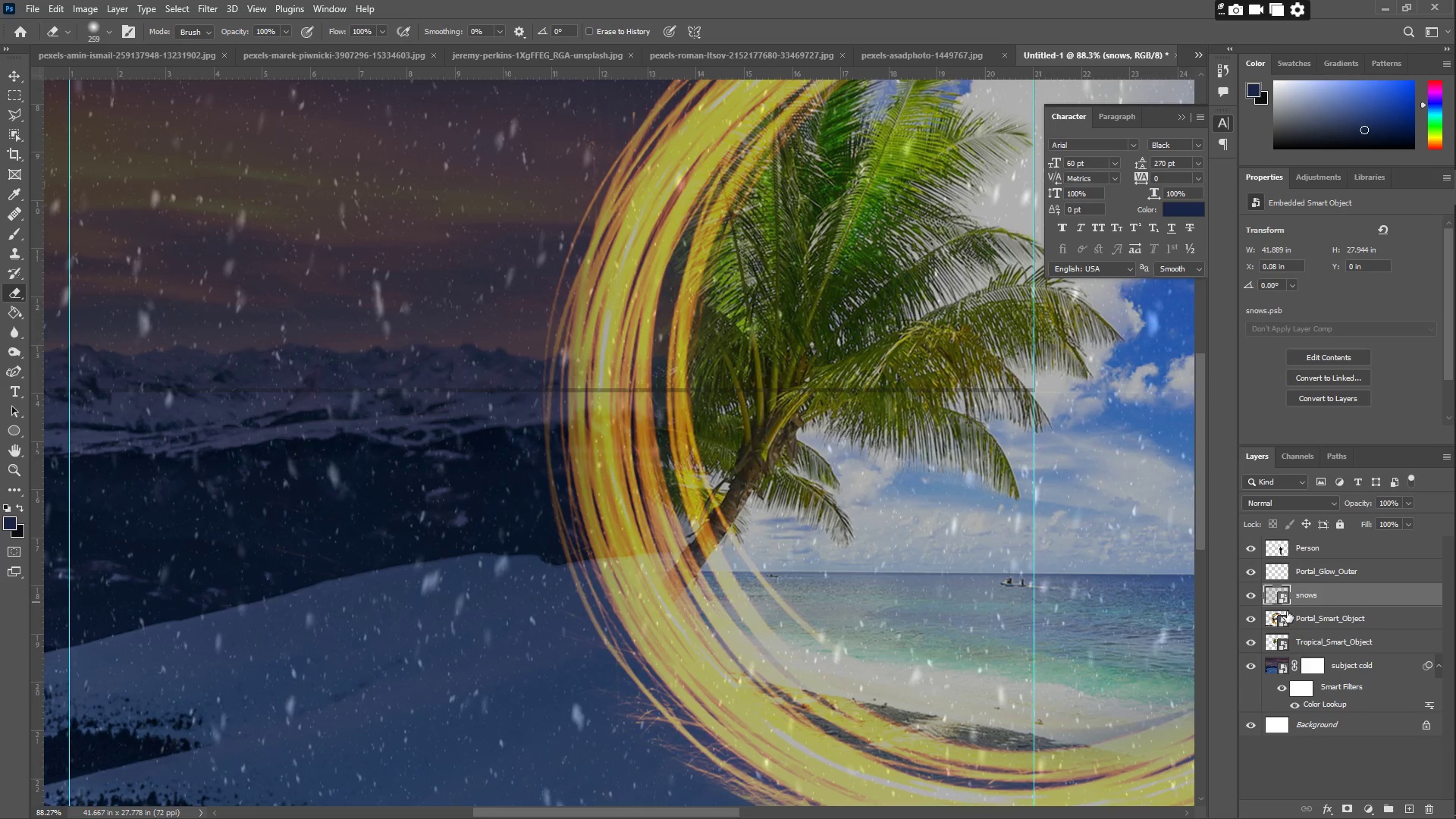 
right_click([1329, 592])
 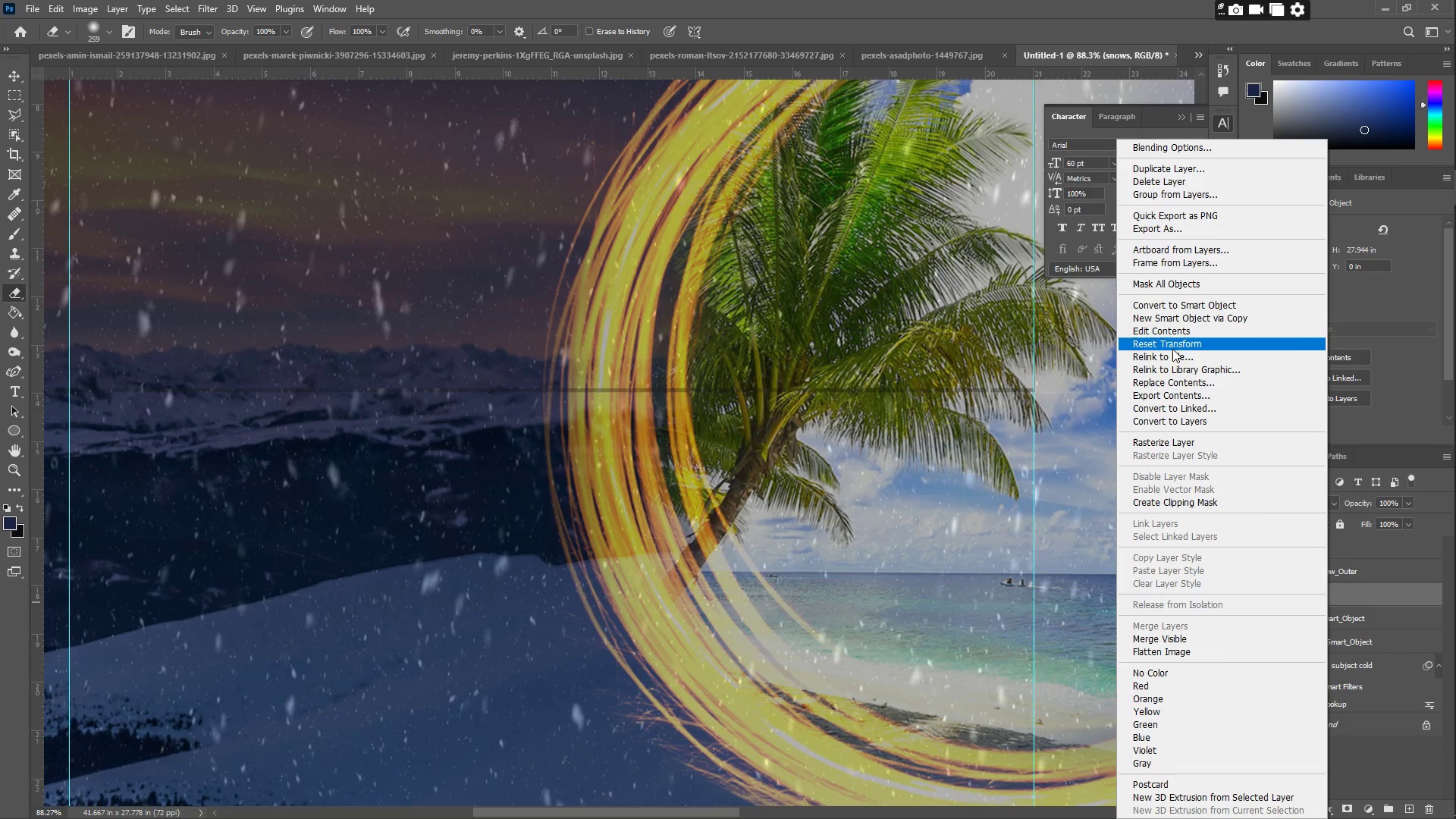 
left_click([1180, 440])
 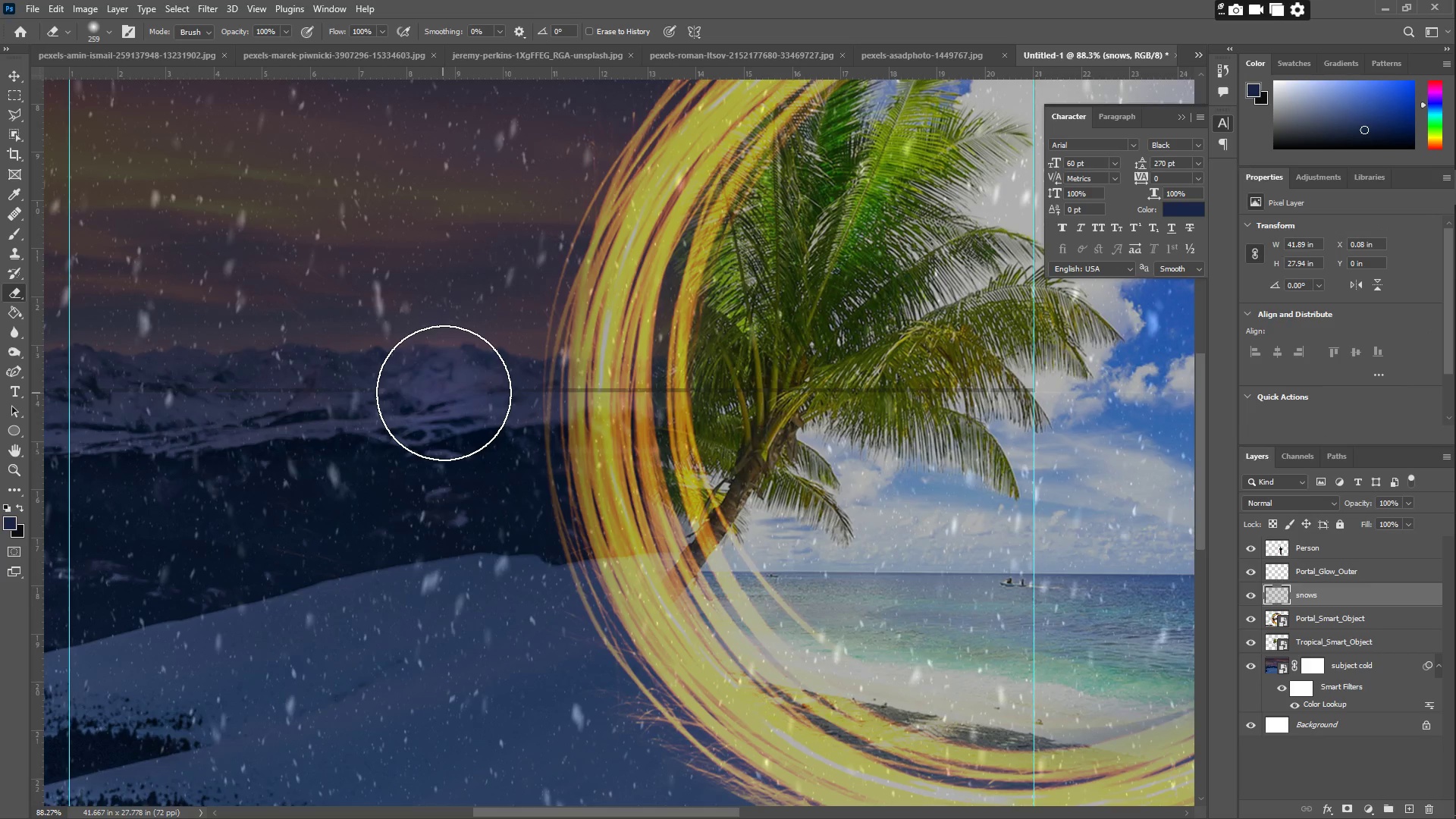 
key(Control+Z)
 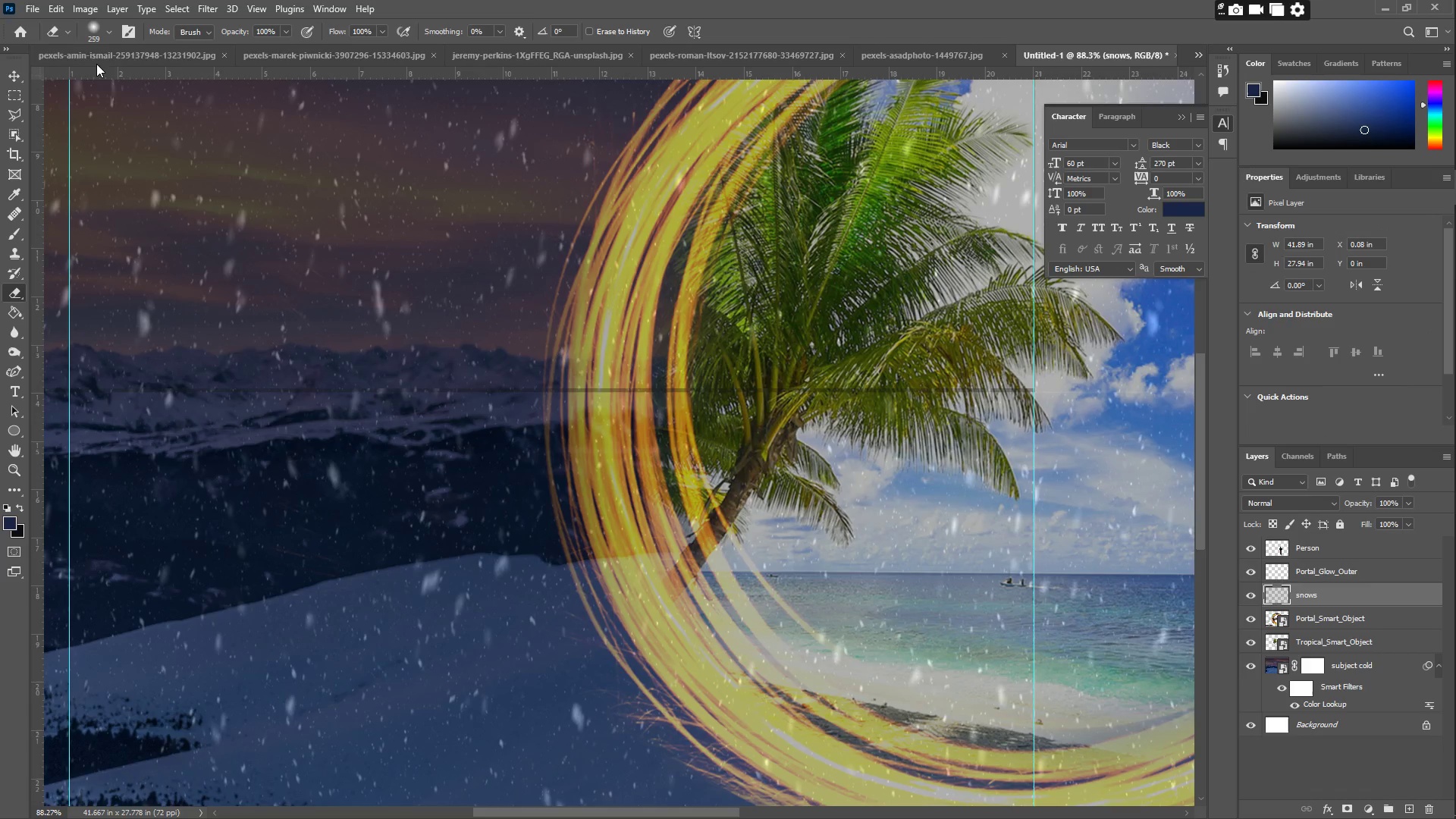 
left_click([101, 34])
 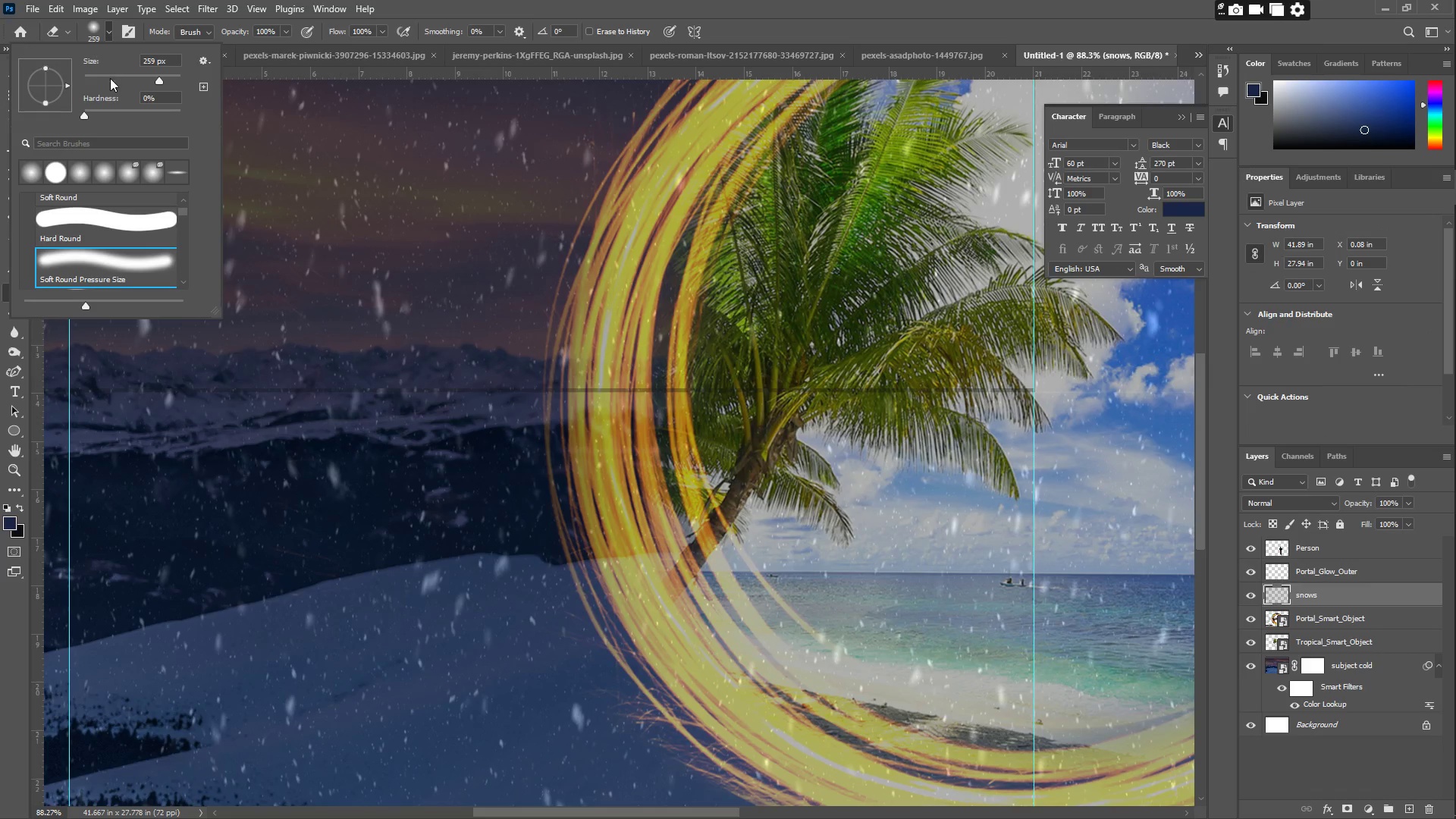 
left_click_drag(start_coordinate=[106, 76], to_coordinate=[87, 76])
 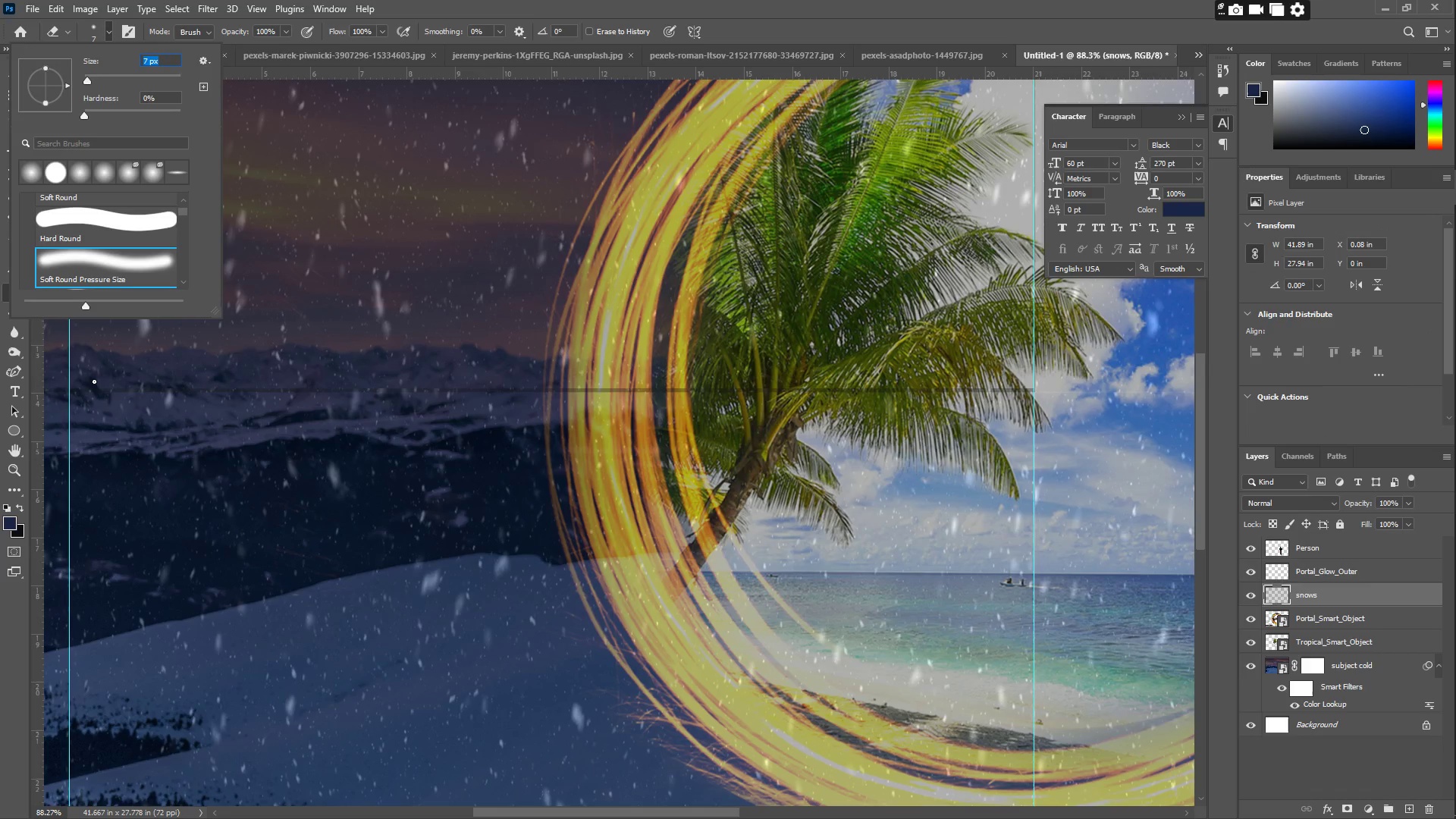 
left_click_drag(start_coordinate=[100, 383], to_coordinate=[256, 401])
 